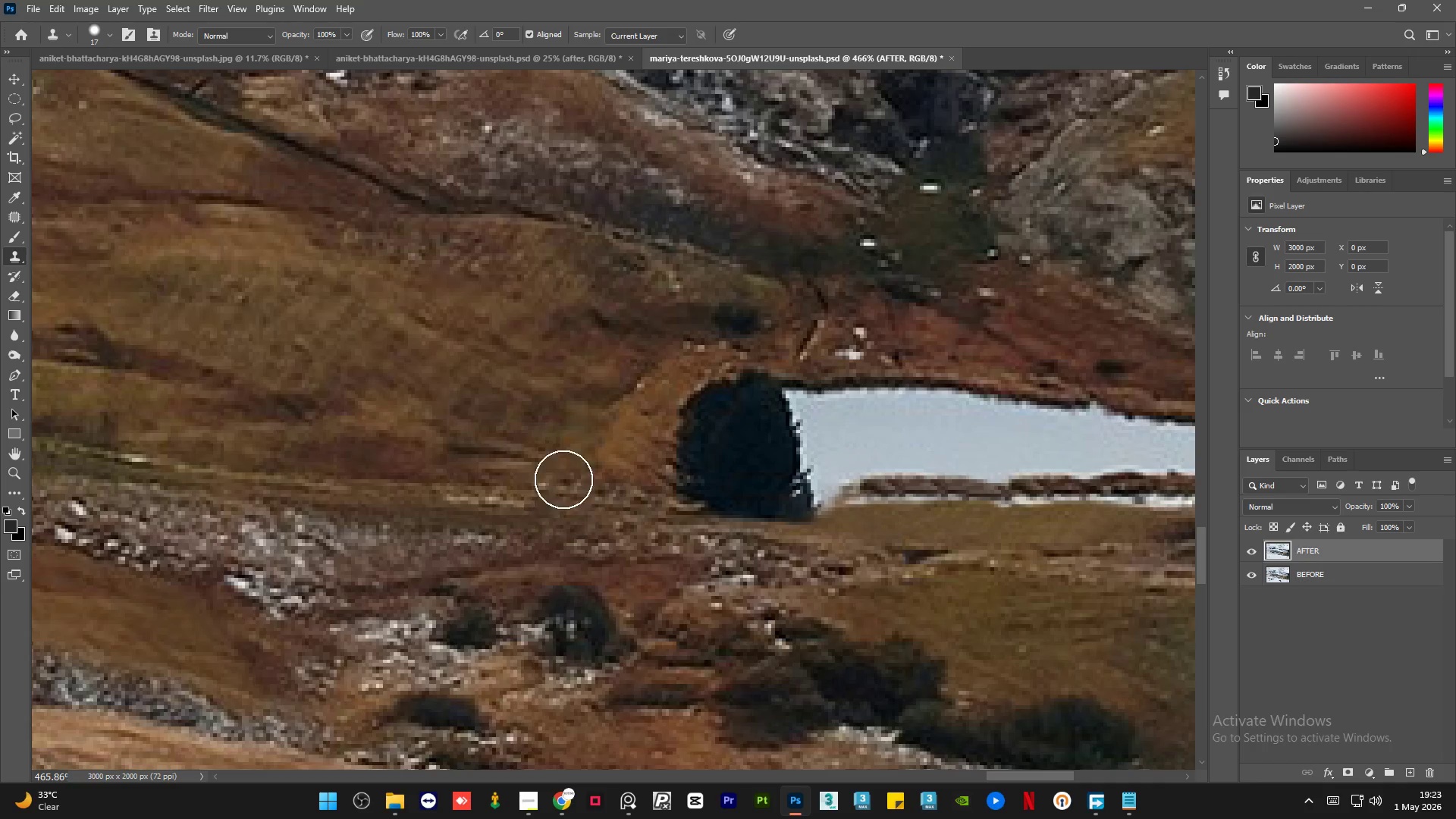 
hold_key(key=AltLeft, duration=1.01)
scroll: coordinate [712, 407], scroll_direction: down, amount: 7.0
 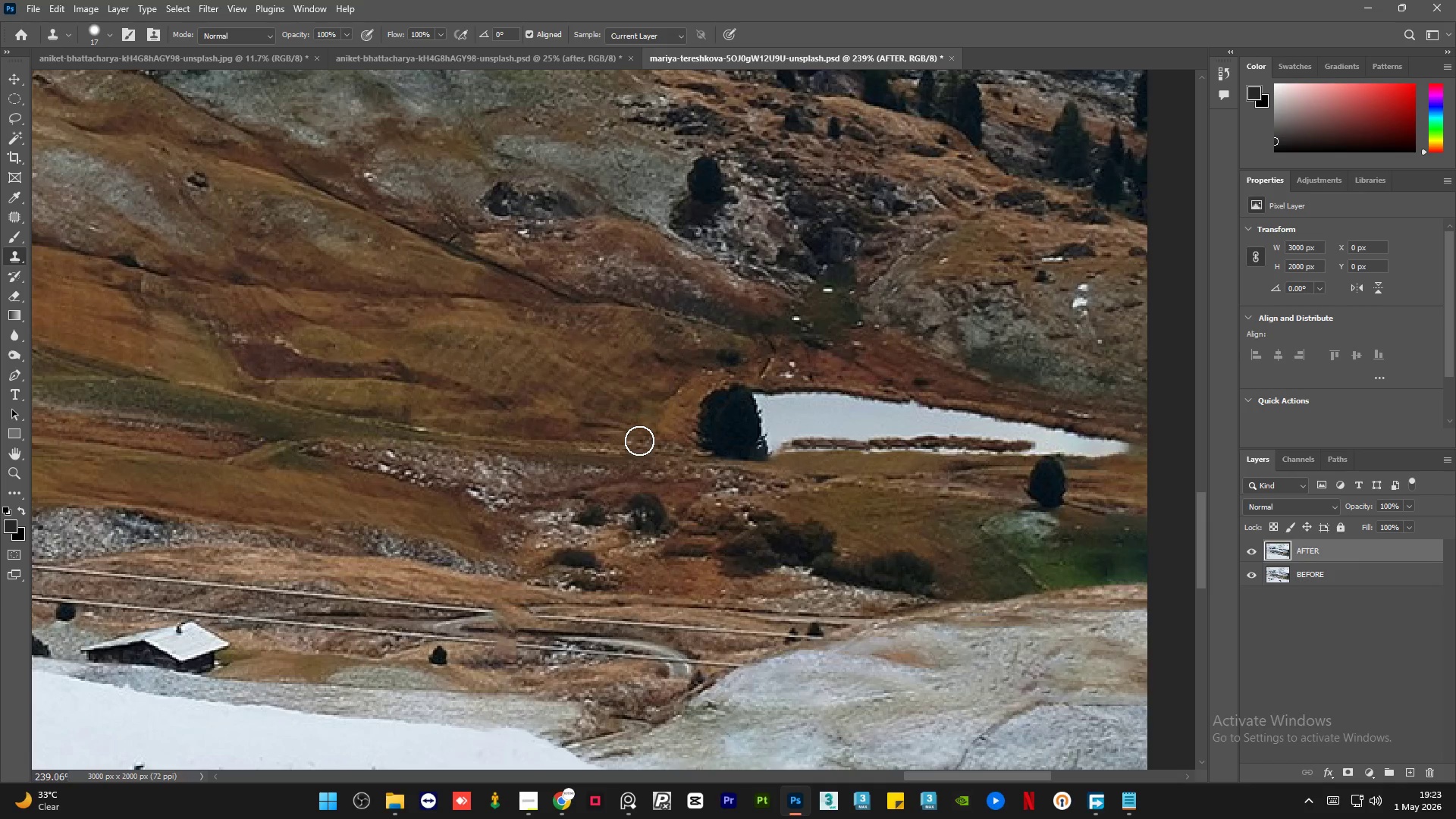 
hold_key(key=AltLeft, duration=1.09)
scroll: coordinate [636, 441], scroll_direction: down, amount: 2.0
 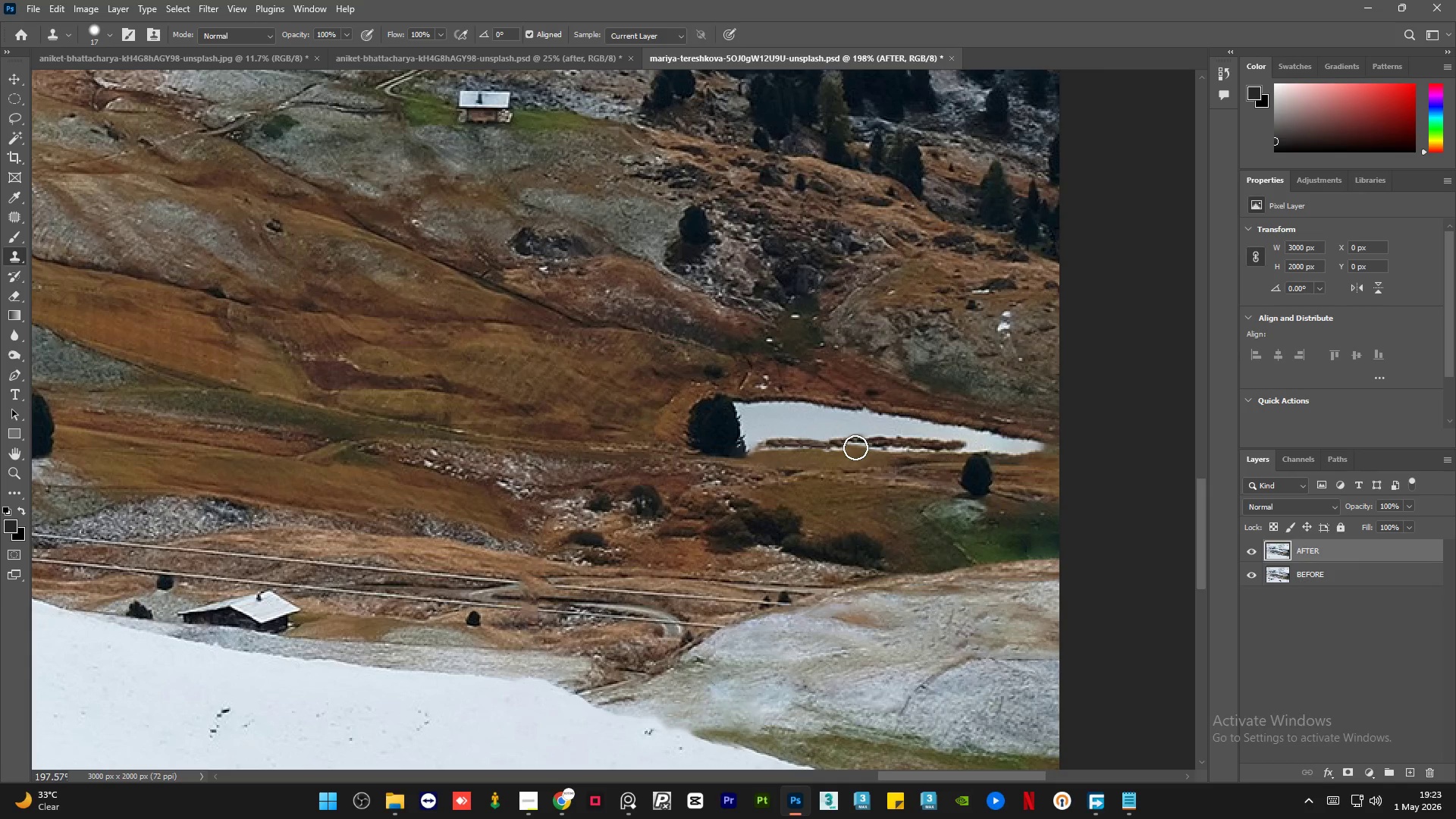 
hold_key(key=AltLeft, duration=0.42)
scroll: coordinate [855, 460], scroll_direction: down, amount: 5.0
 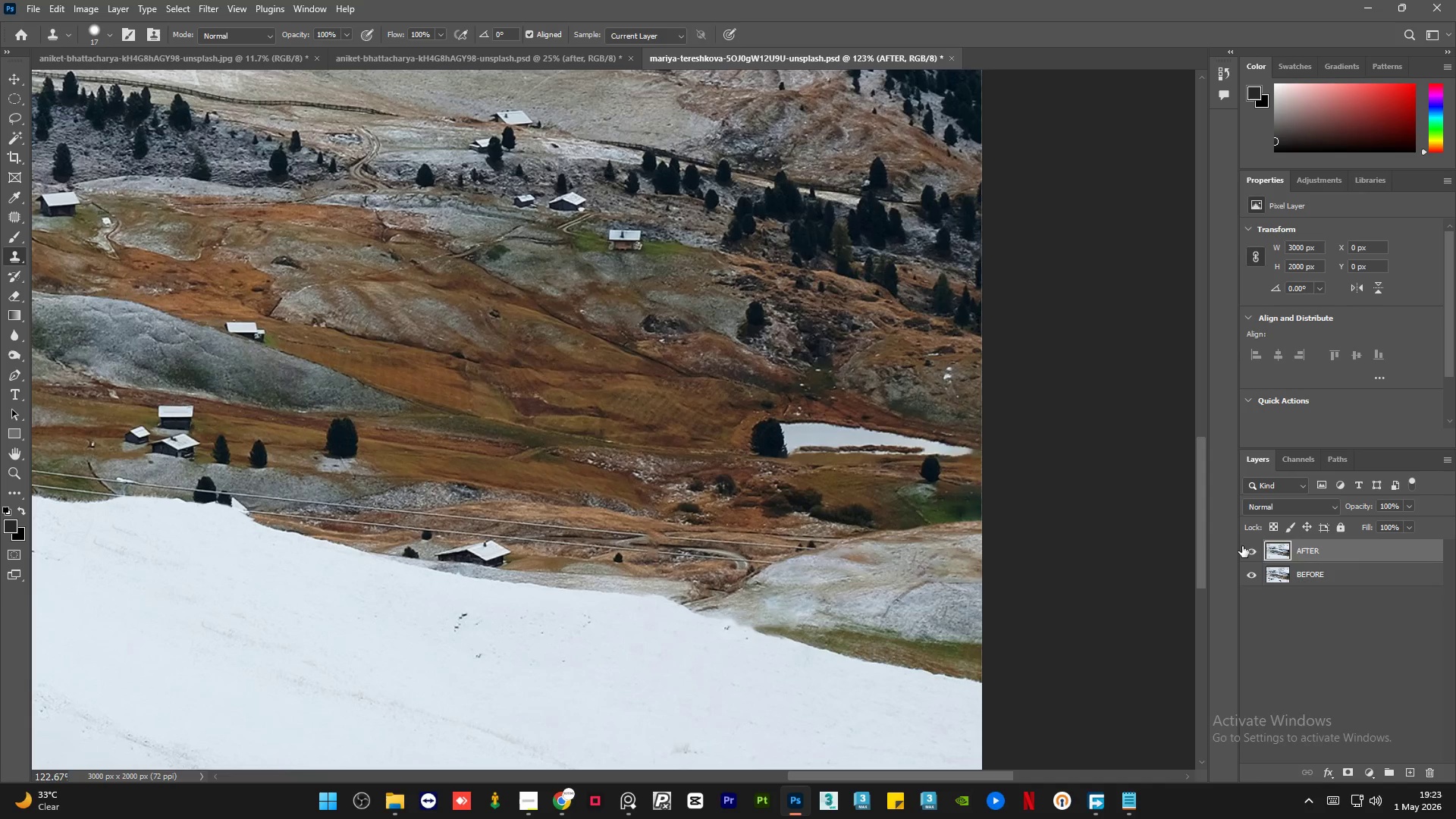 
left_click([1242, 545])
 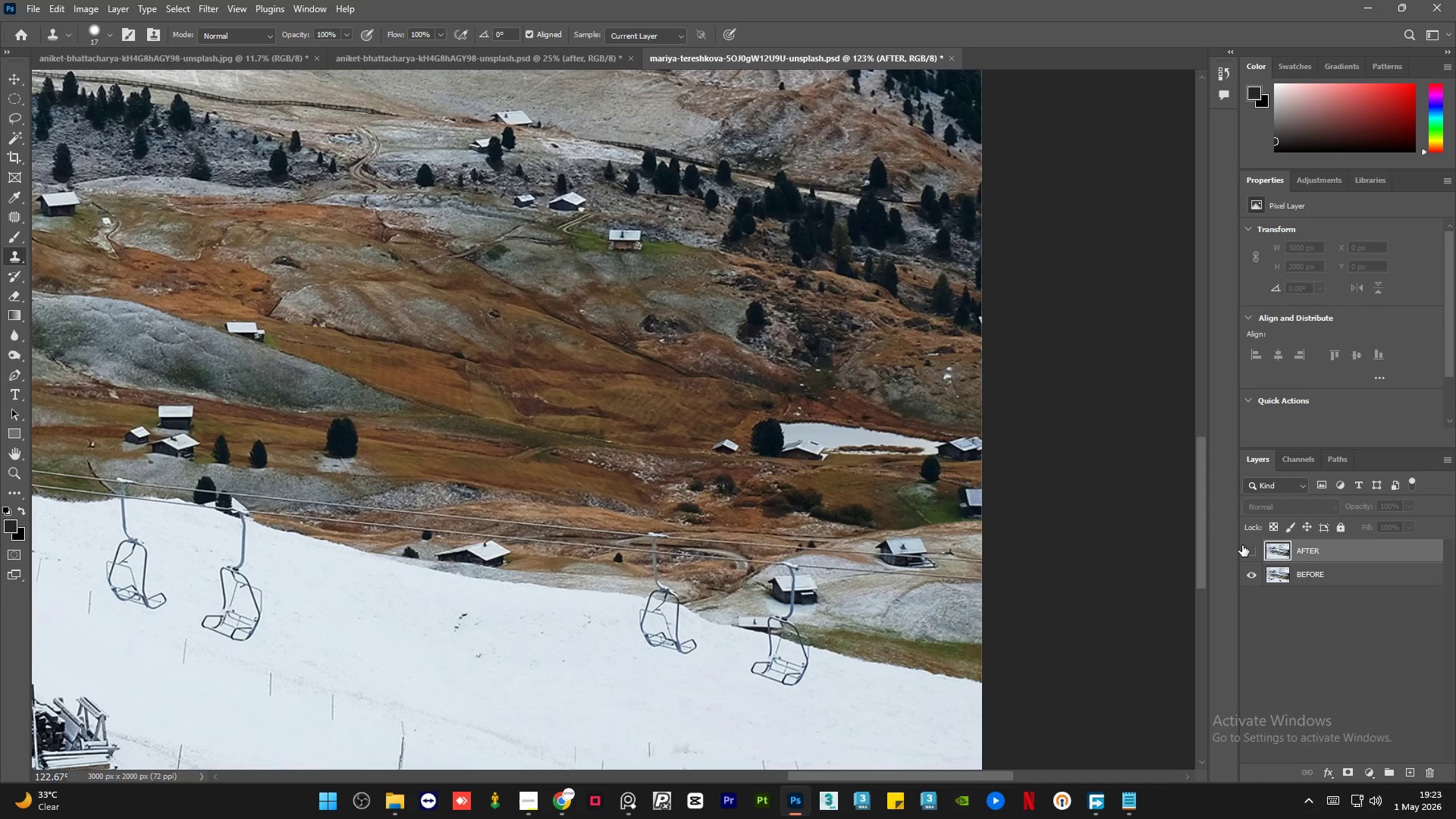 
left_click([1242, 545])
 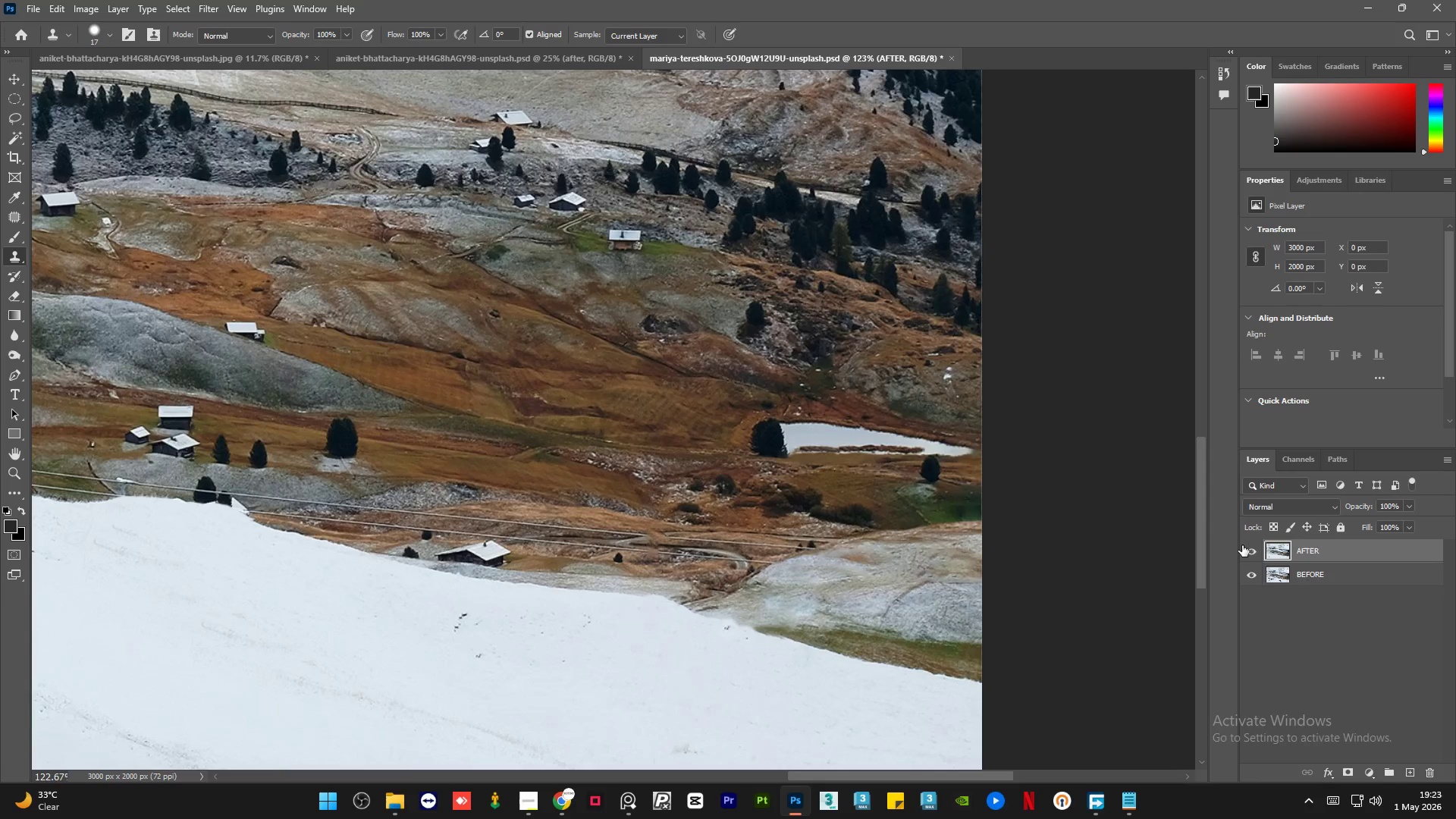 
left_click([1242, 545])
 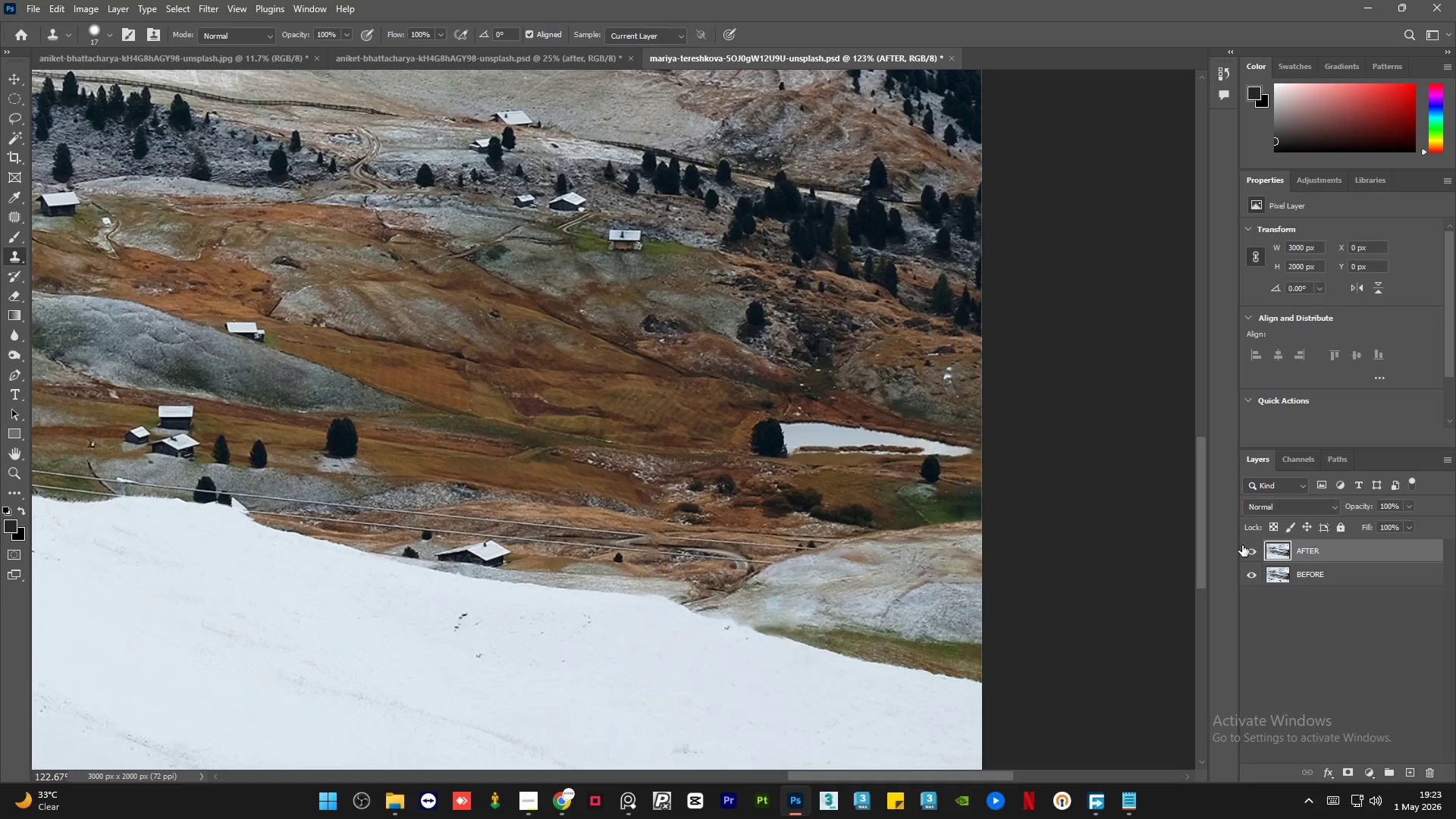 
double_click([1242, 545])
 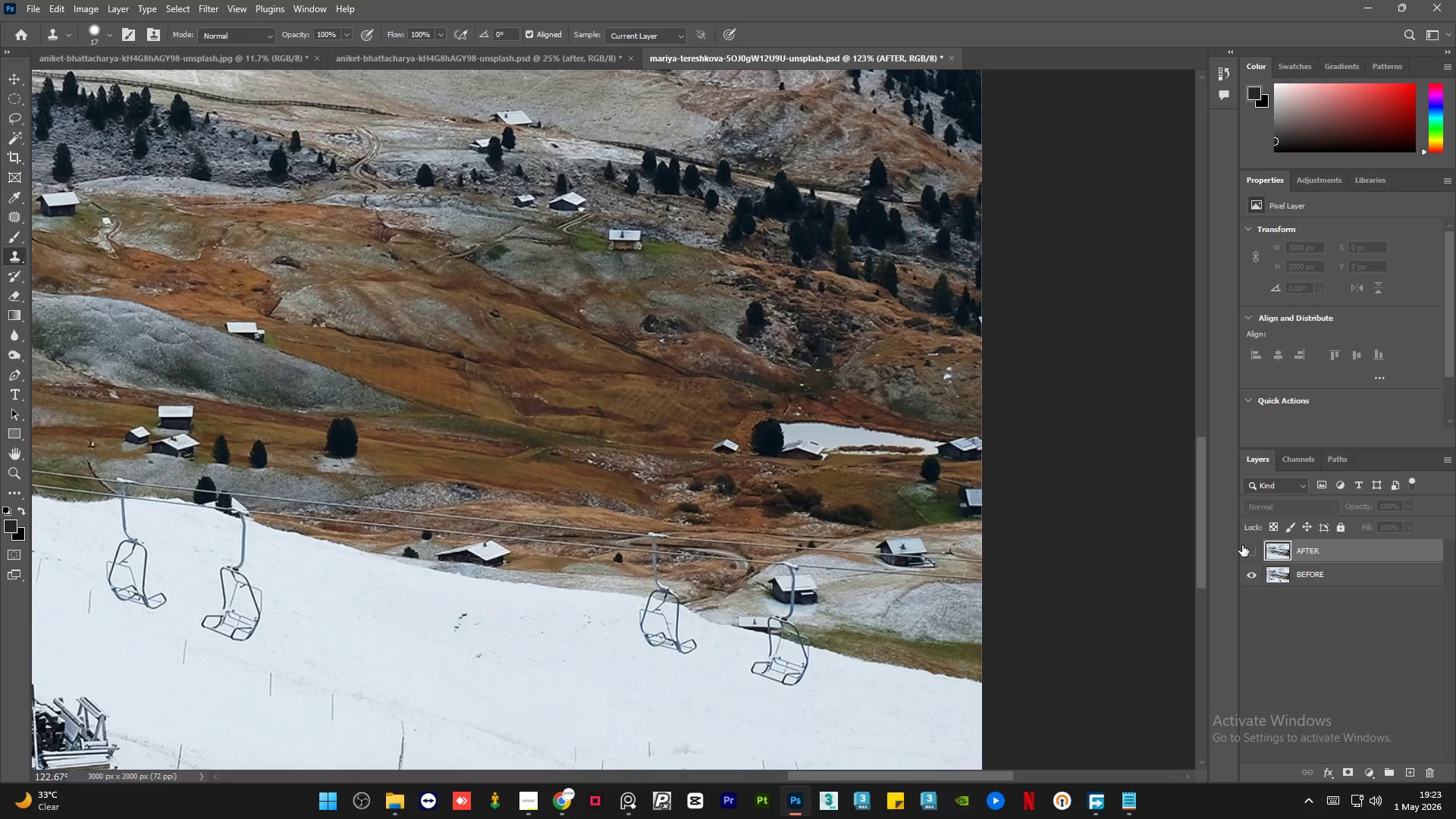 
triple_click([1242, 545])
 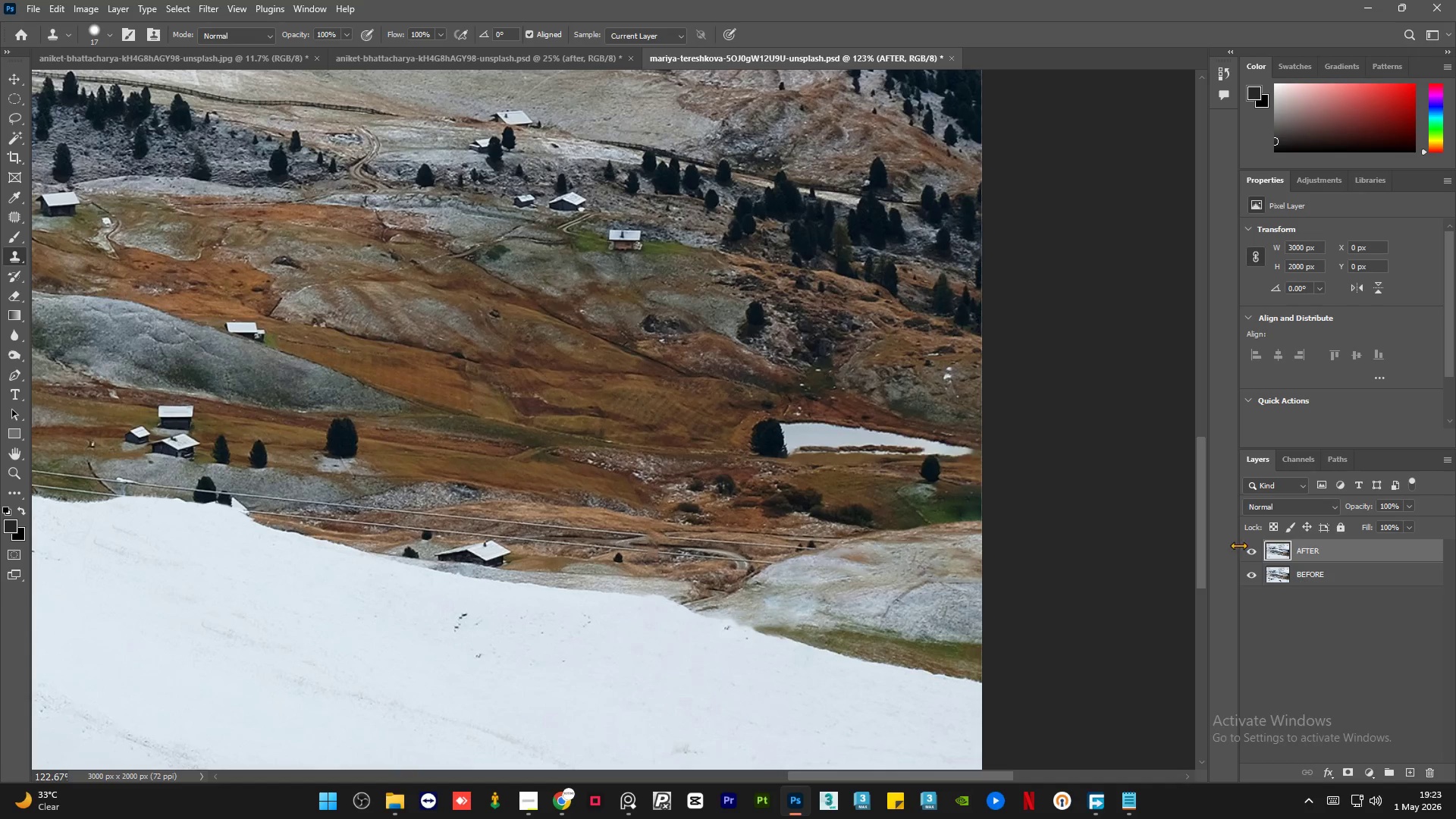 
hold_key(key=AltLeft, duration=2.16)
scroll: coordinate [673, 525], scroll_direction: up, amount: 10.0
 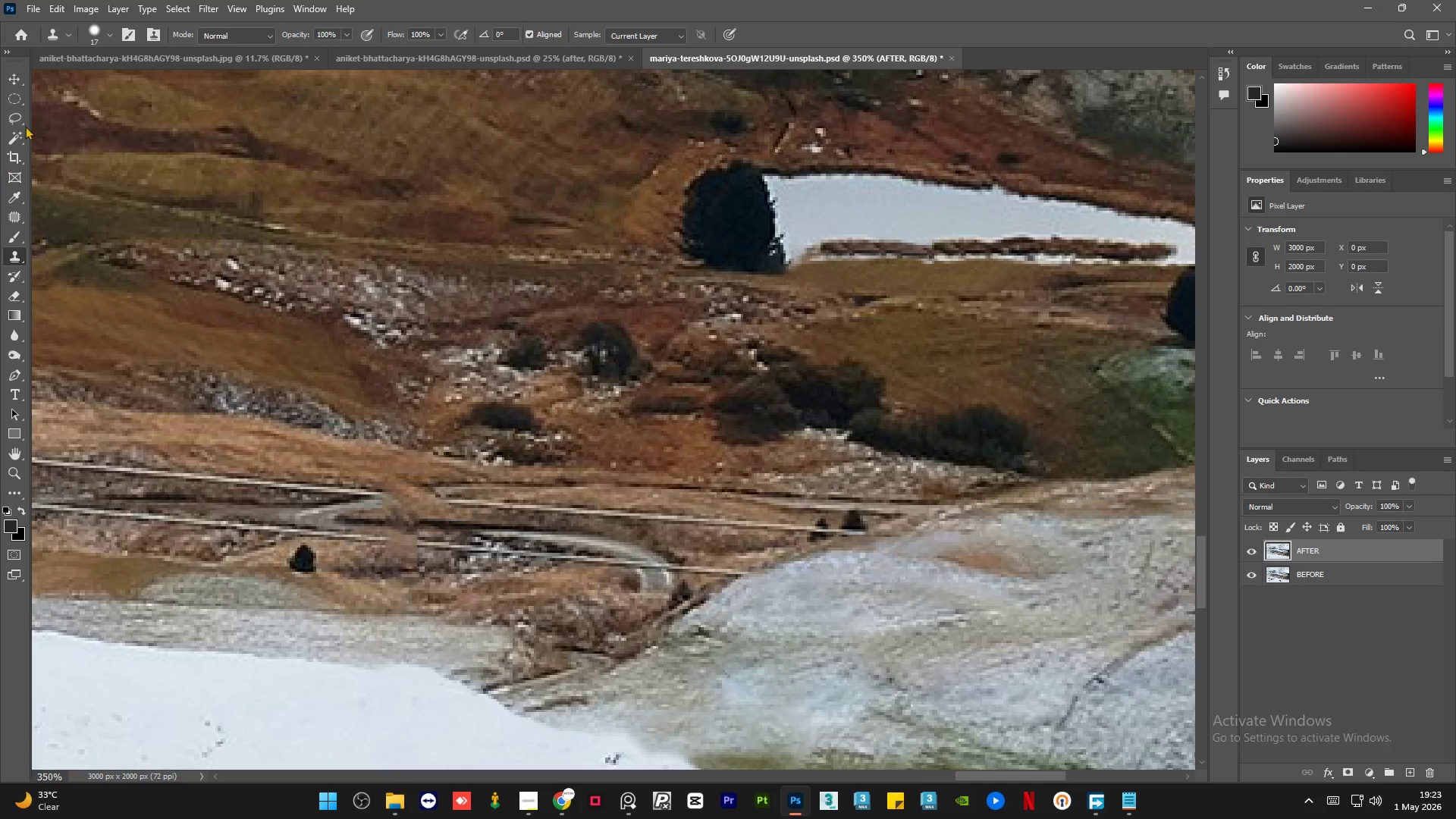 
left_click([25, 116])
 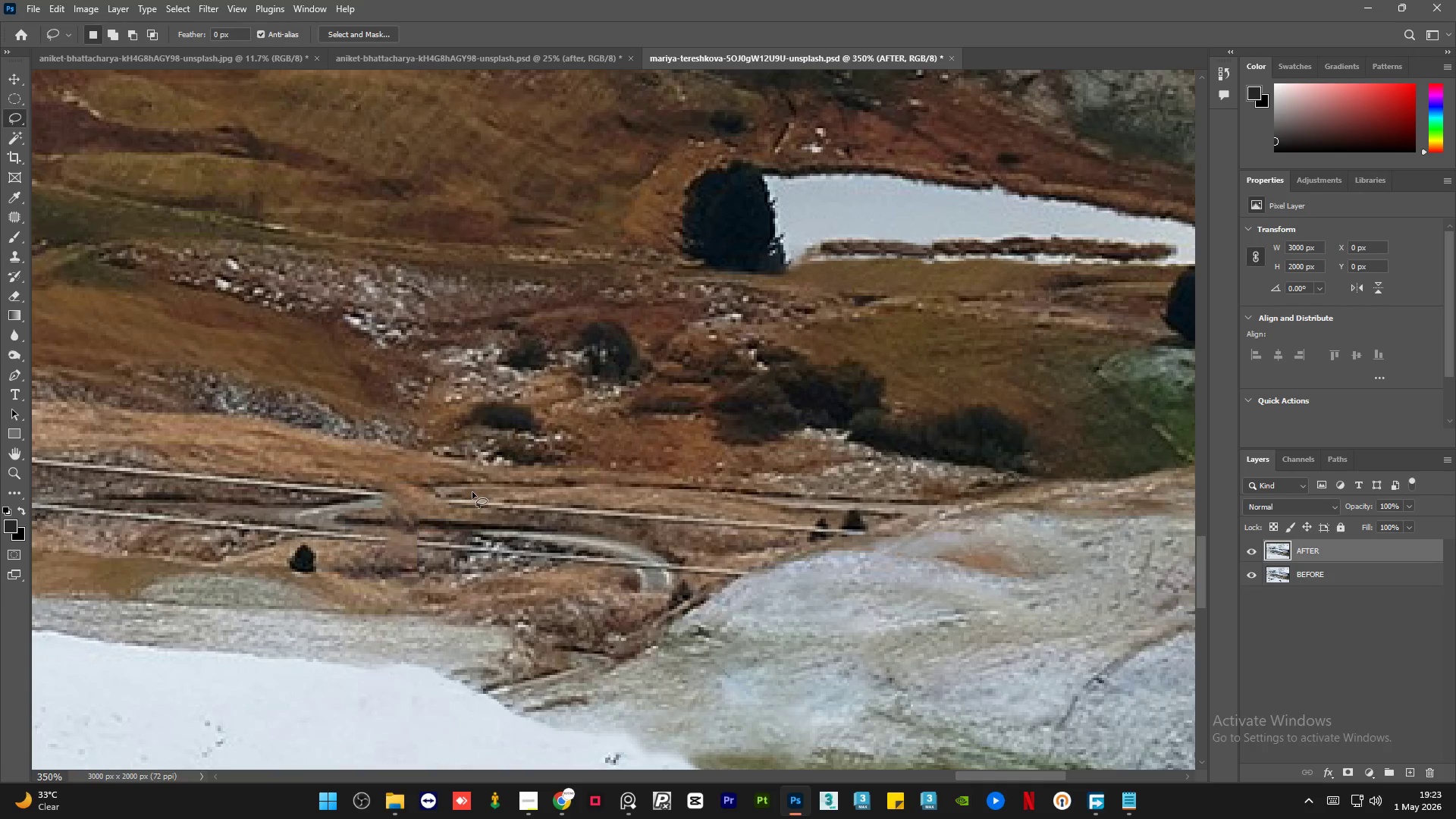 
left_click_drag(start_coordinate=[470, 493], to_coordinate=[463, 494])
 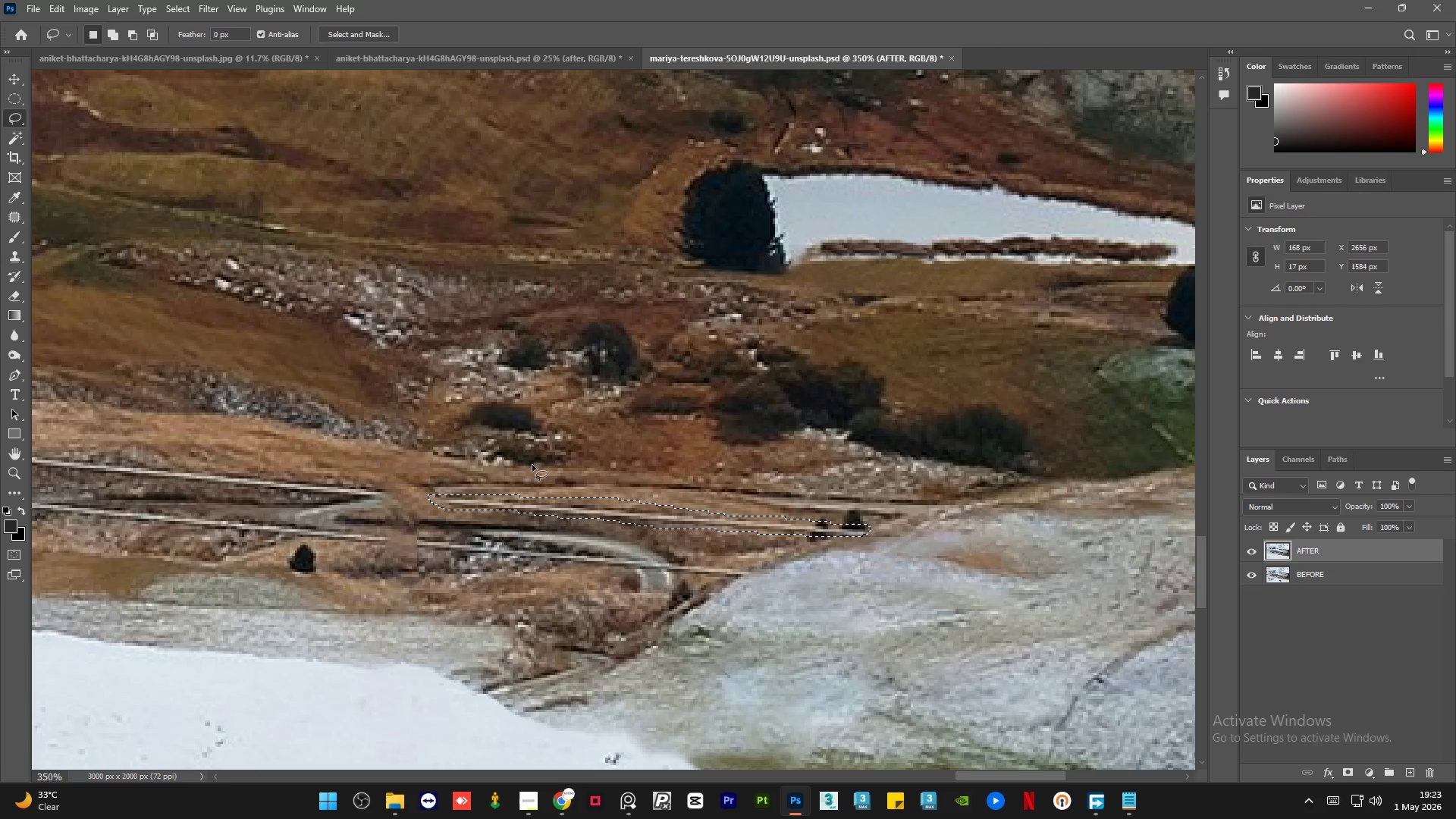 
key(Shift+F5)
 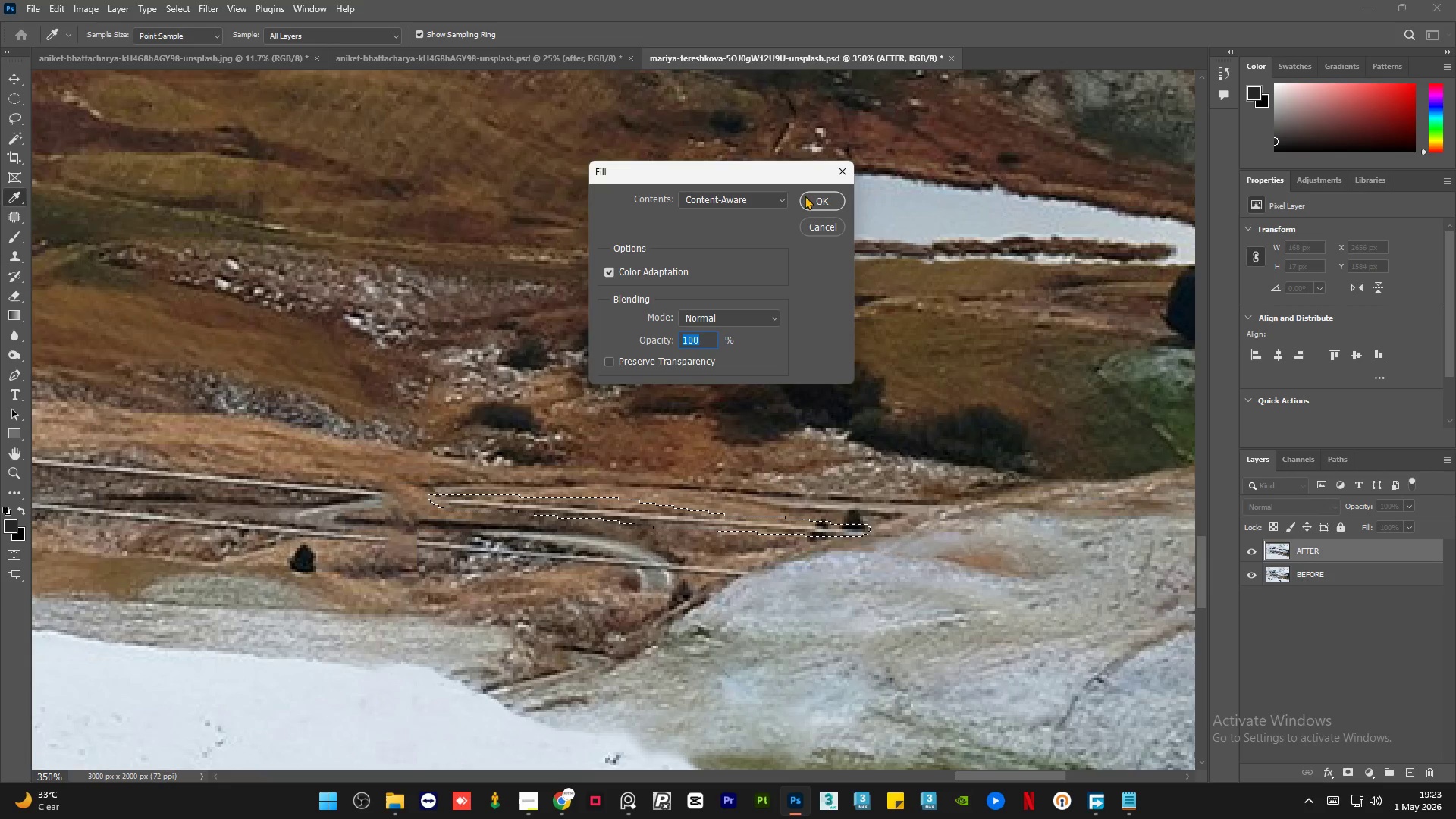 
left_click([822, 196])
 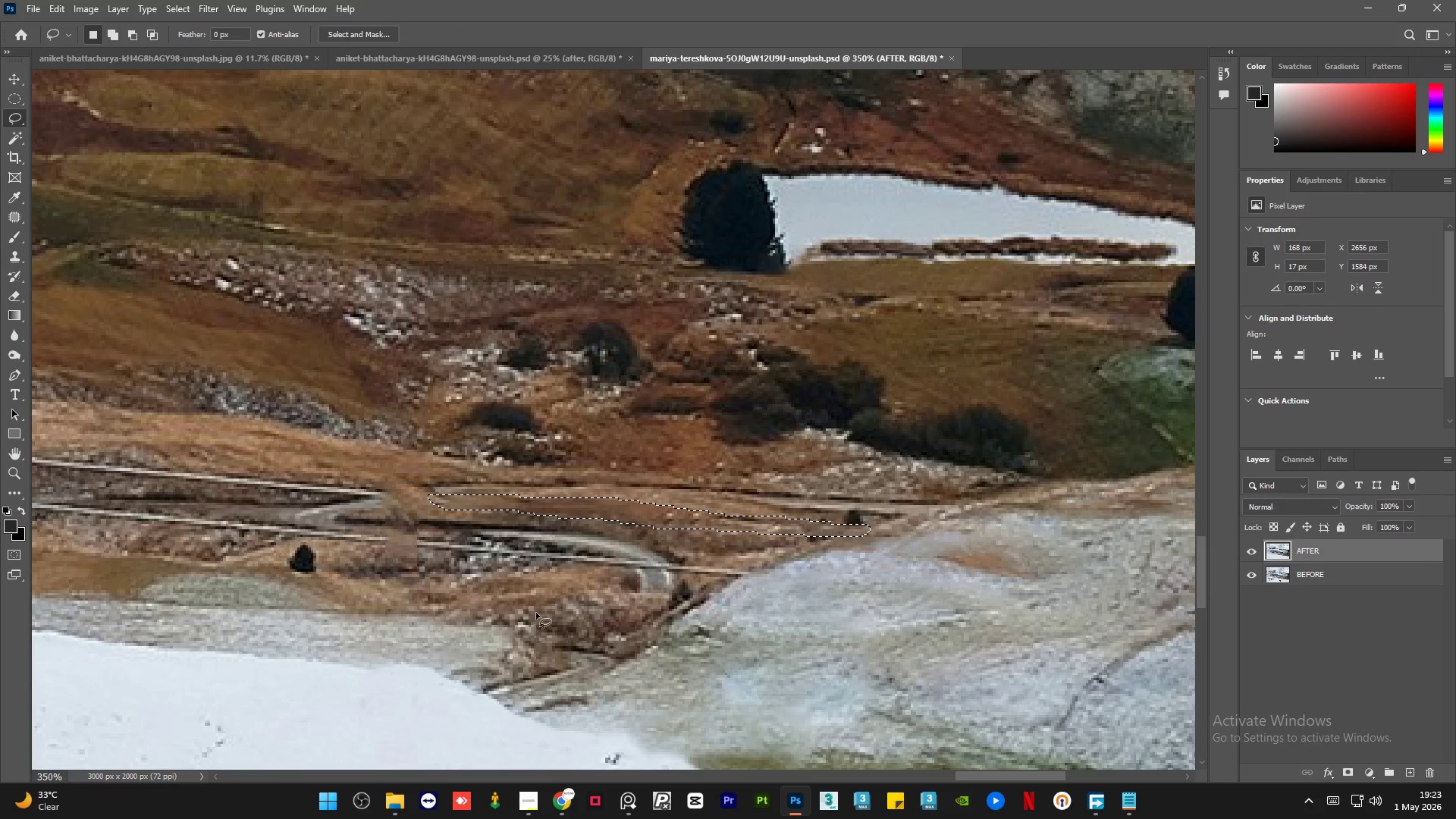 
key(Control+D)
 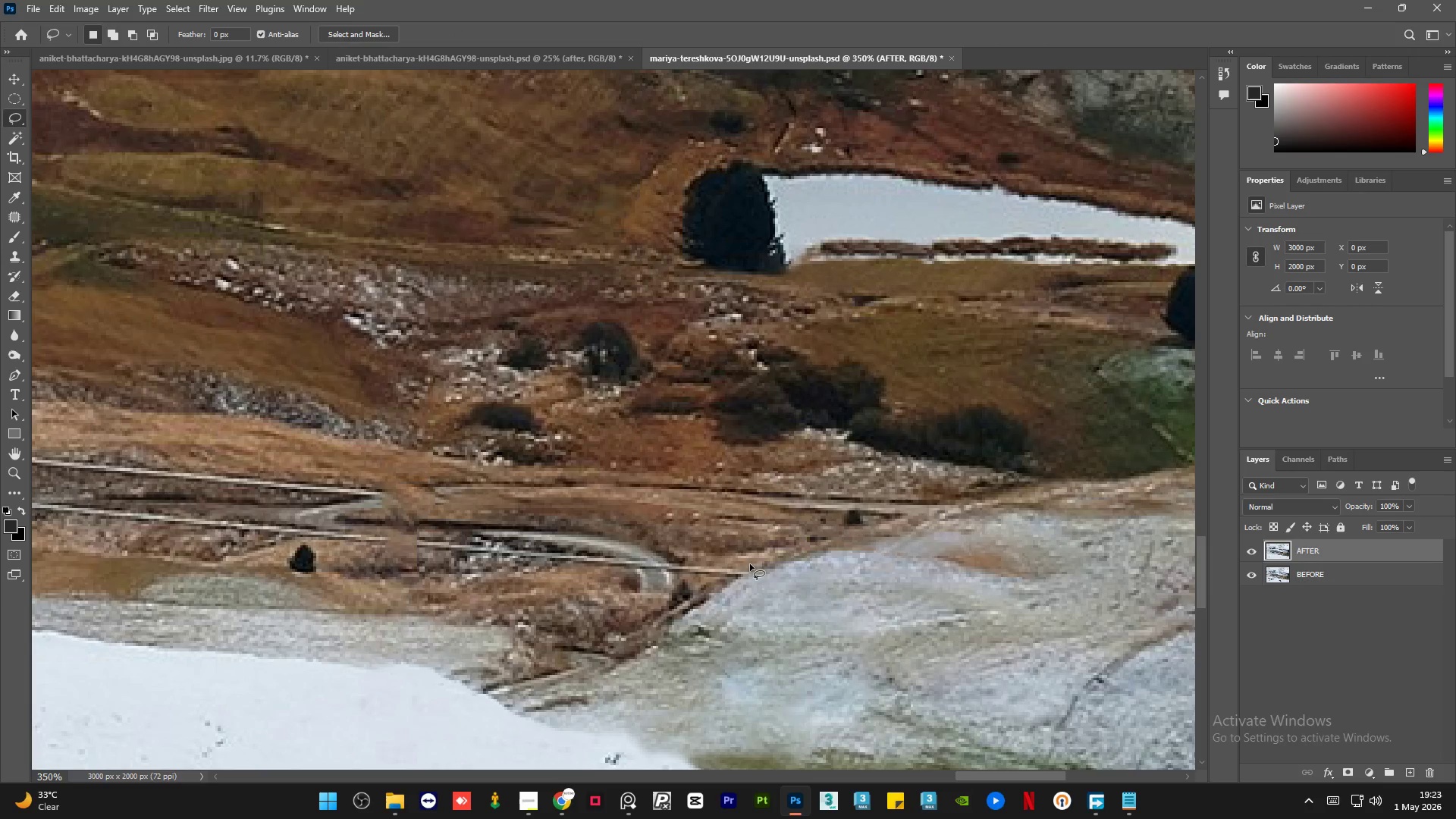 
left_click_drag(start_coordinate=[758, 565], to_coordinate=[754, 563])
 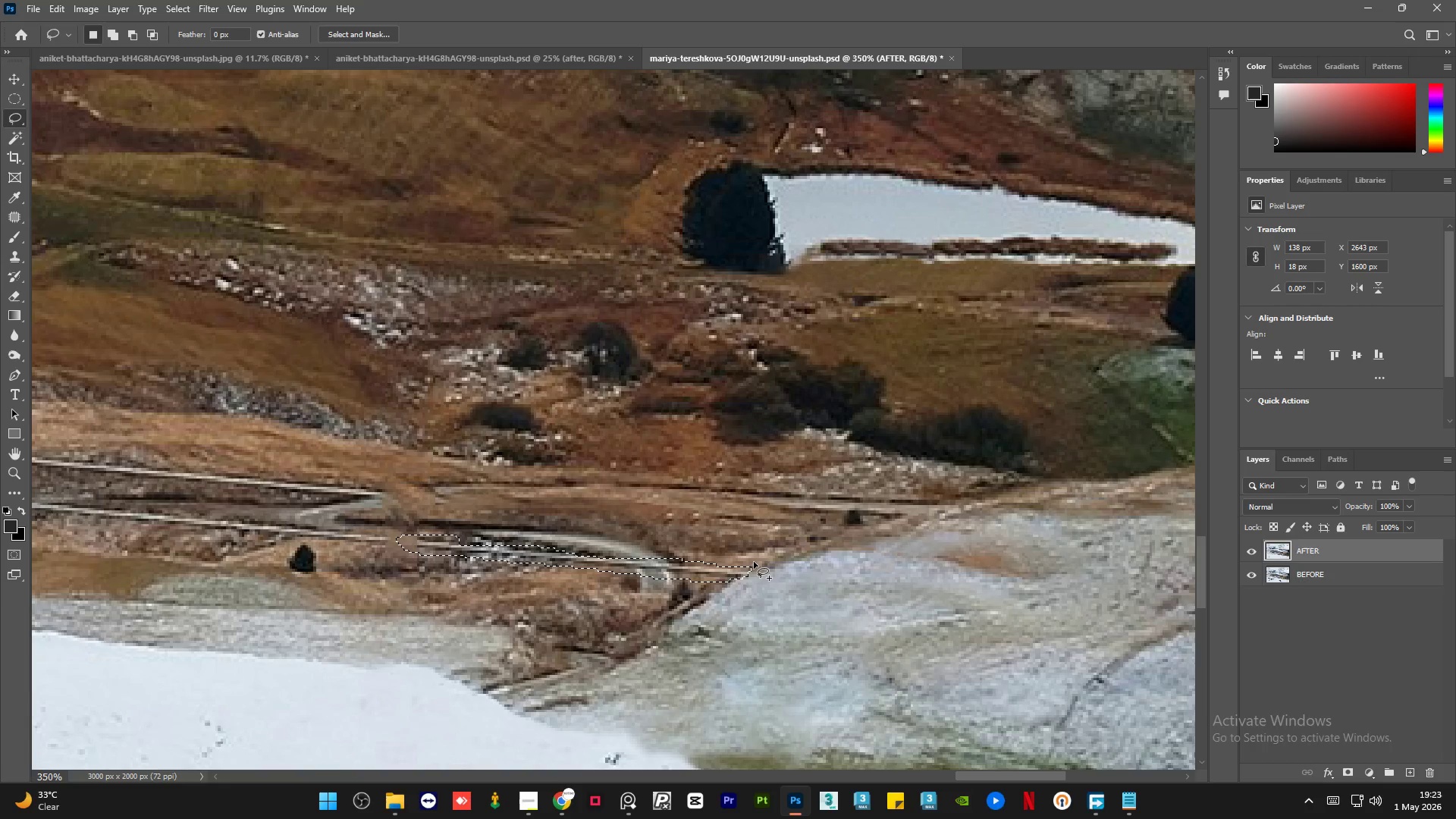 
key(Shift+F5)
 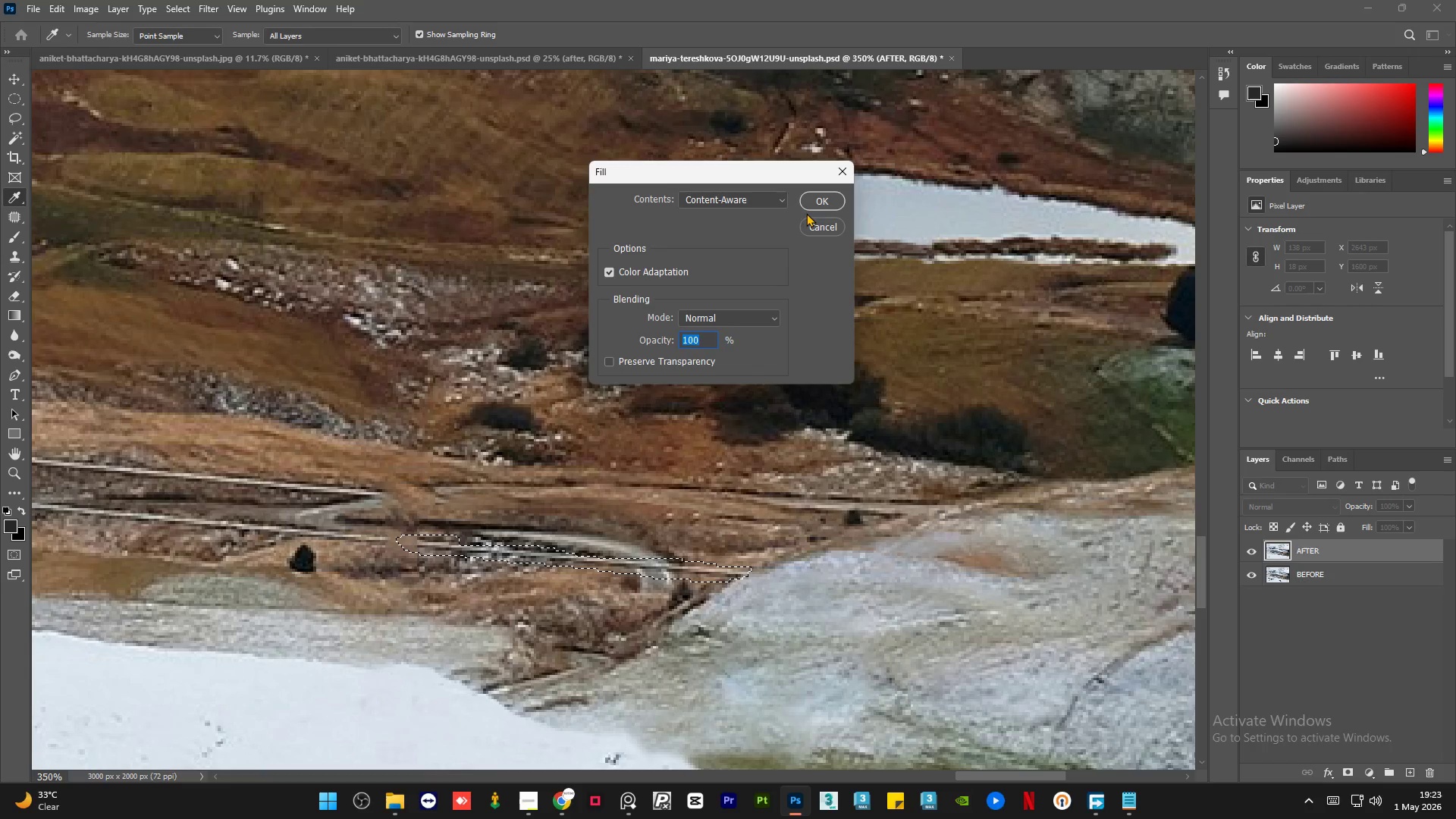 
left_click([816, 202])
 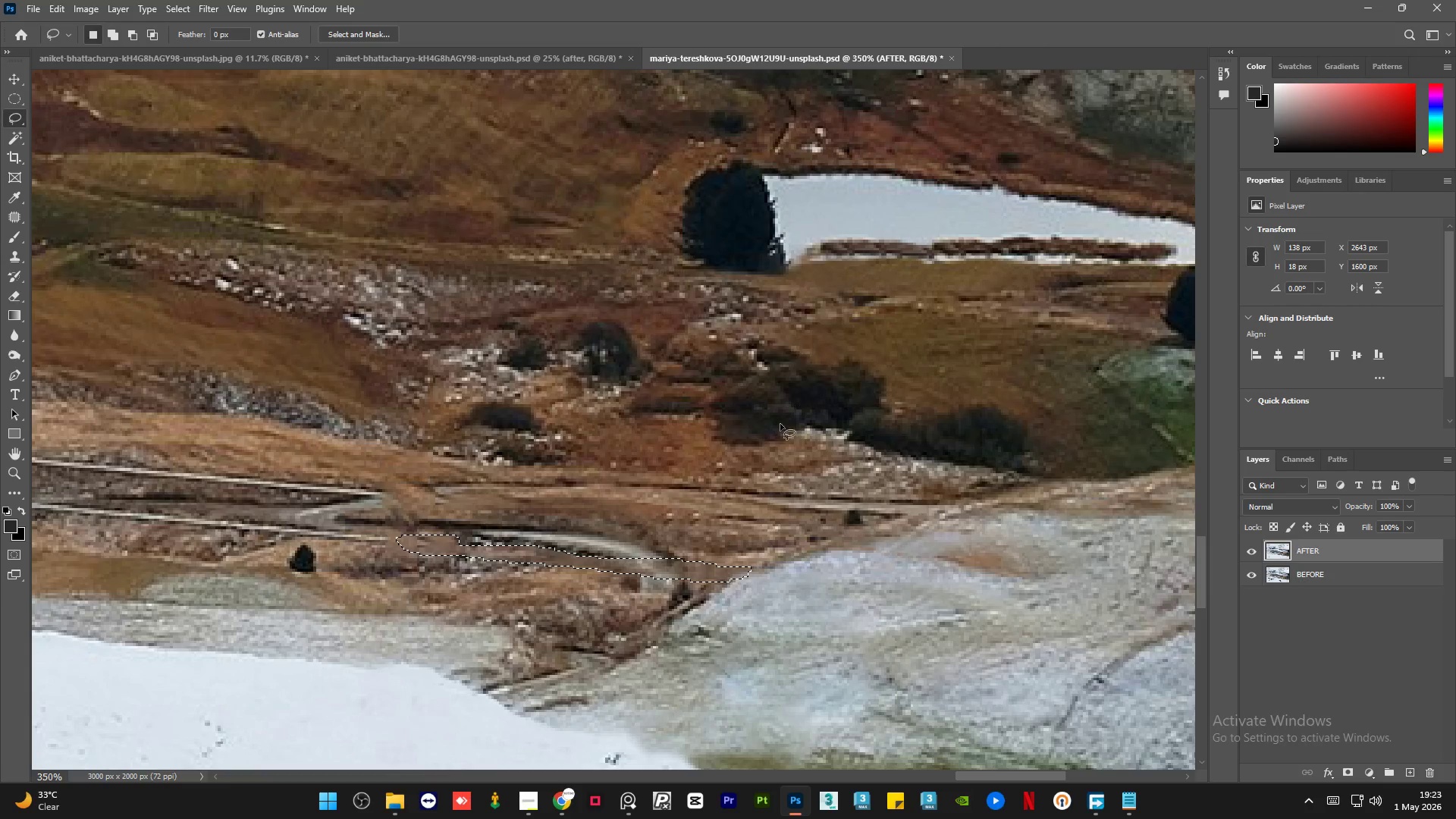 
key(Control+D)
 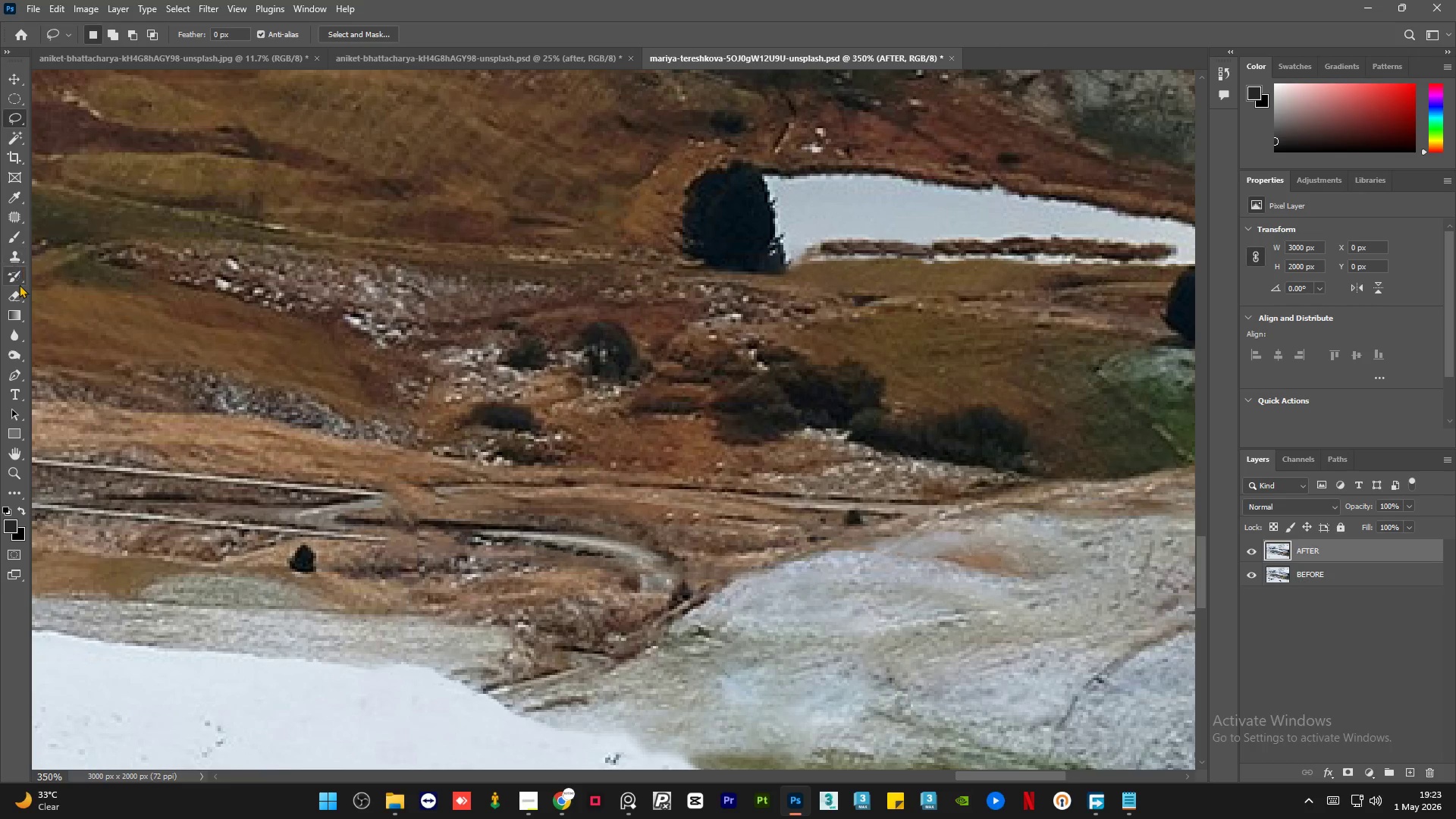 
left_click([11, 250])
 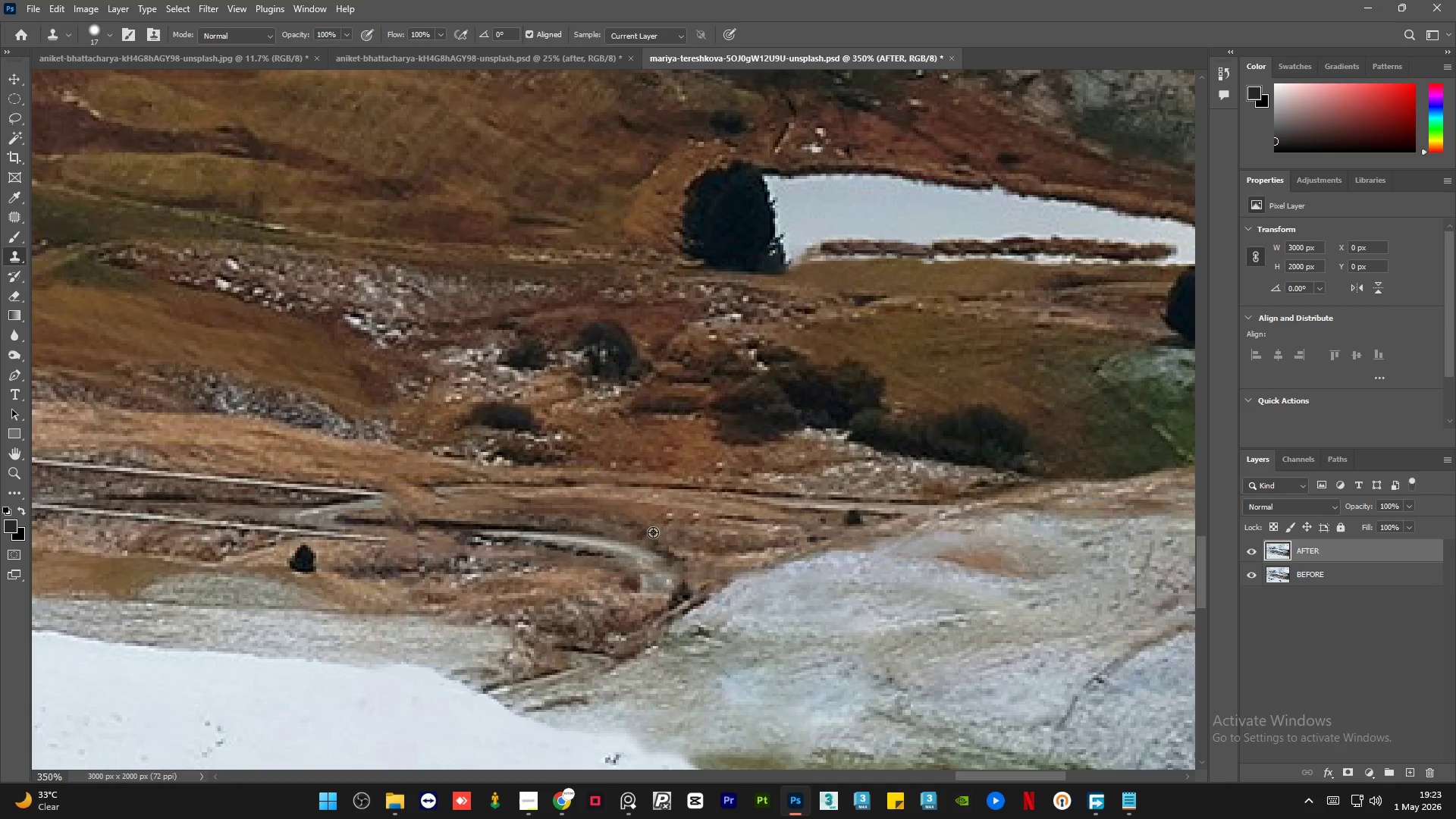 
hold_key(key=AltLeft, duration=1.0)
 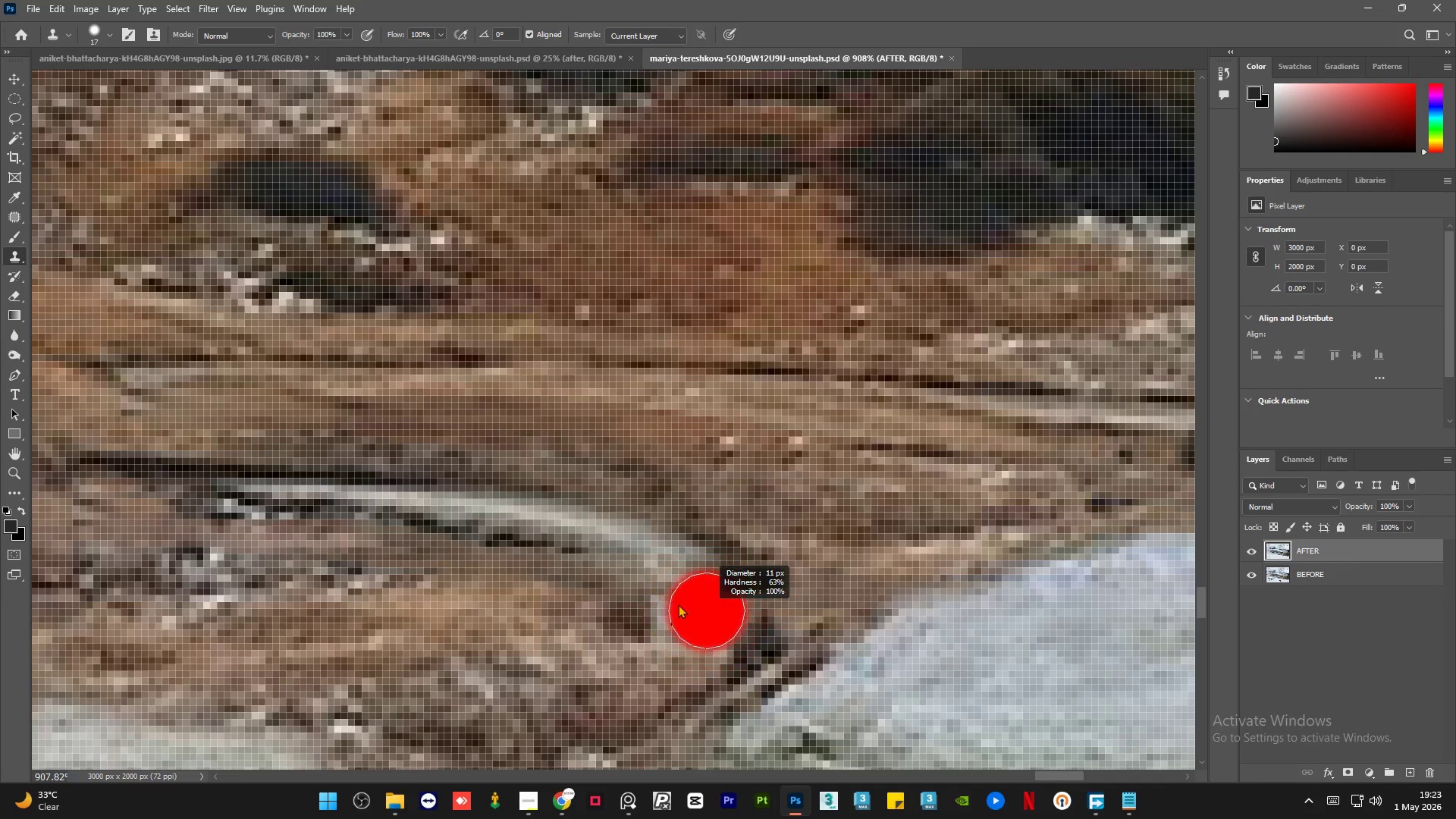 
hold_key(key=AltLeft, duration=0.69)
 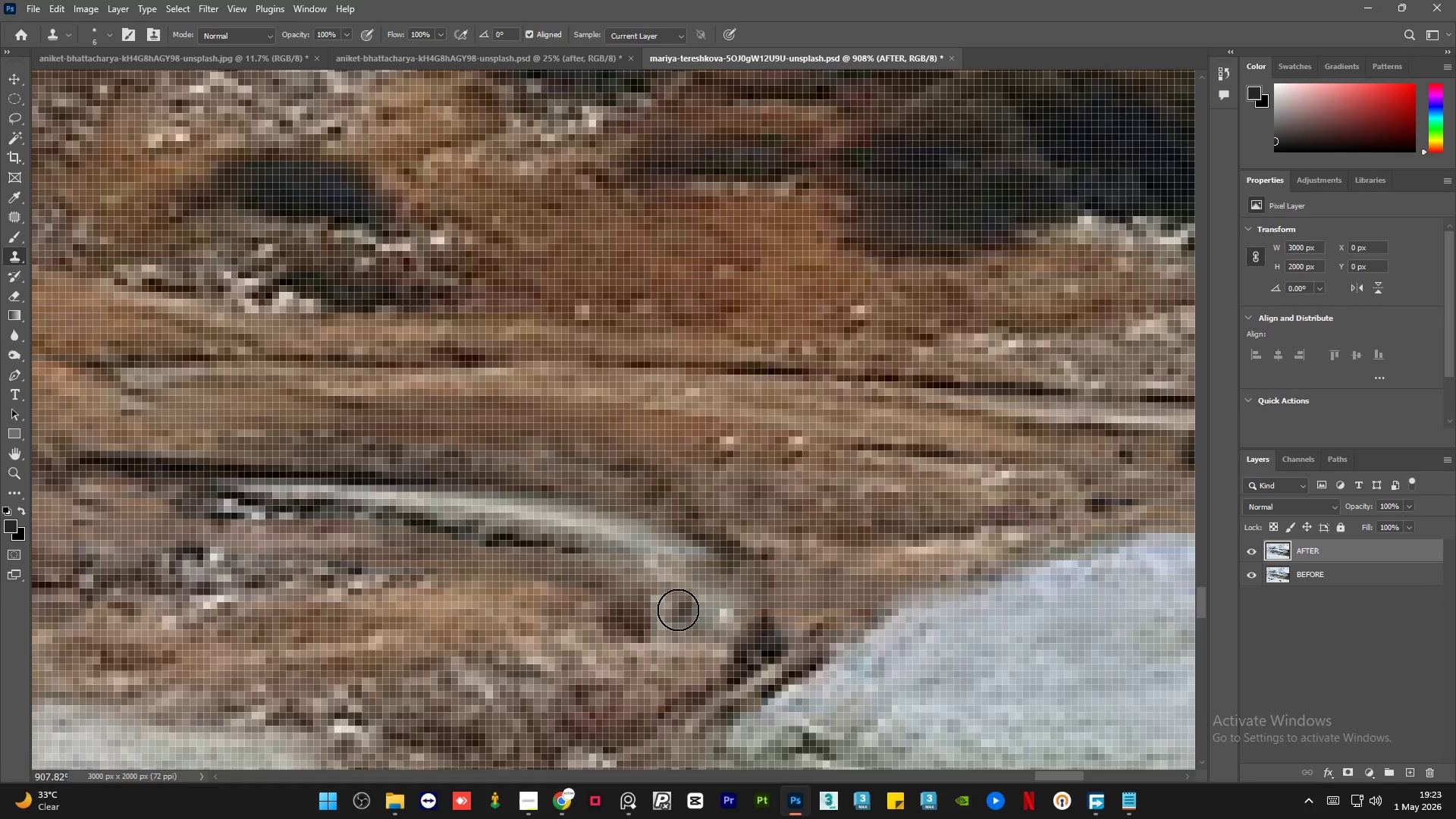 
scroll: coordinate [703, 588], scroll_direction: up, amount: 10.0
 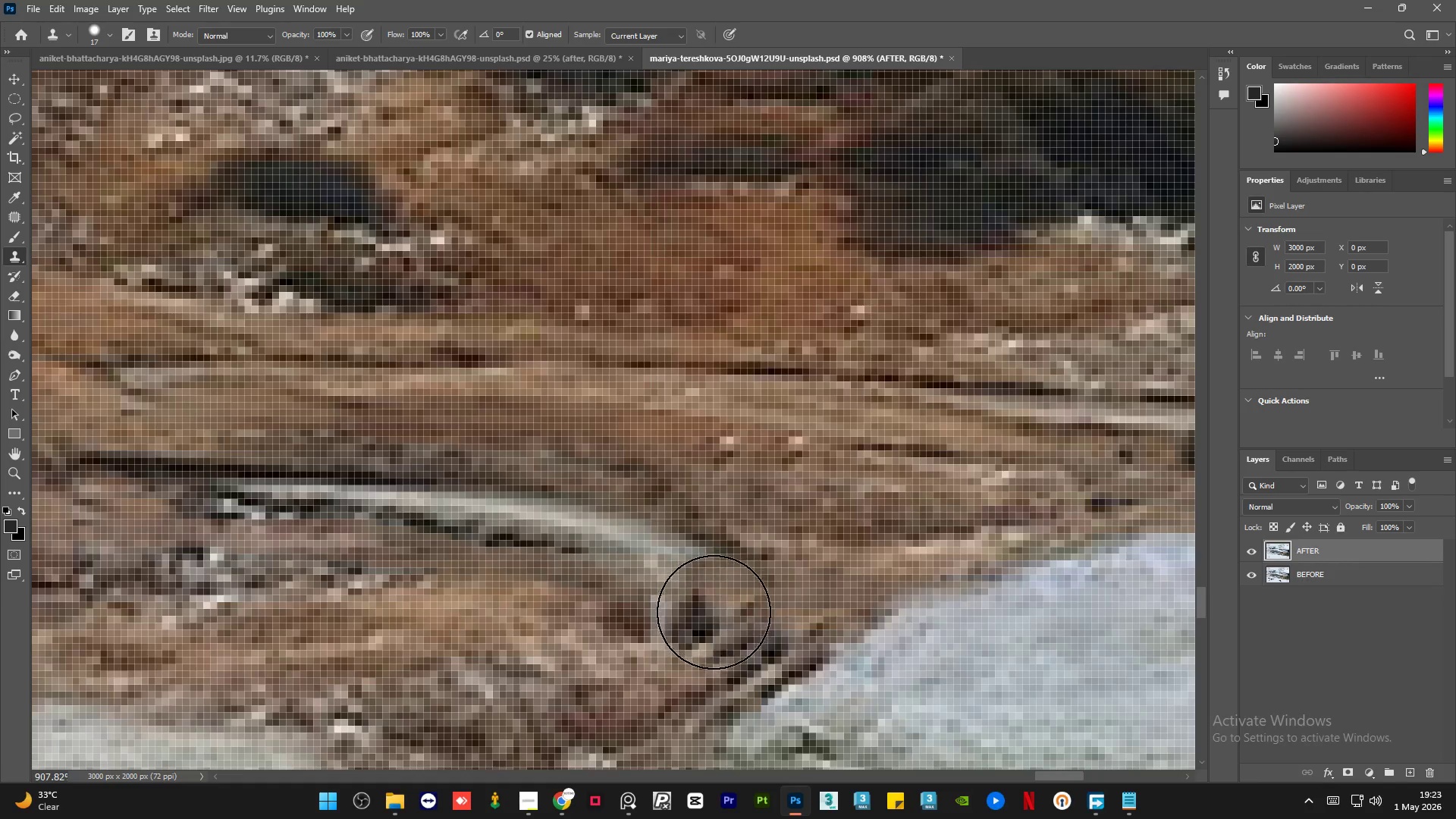 
key(Alt+AltLeft)
 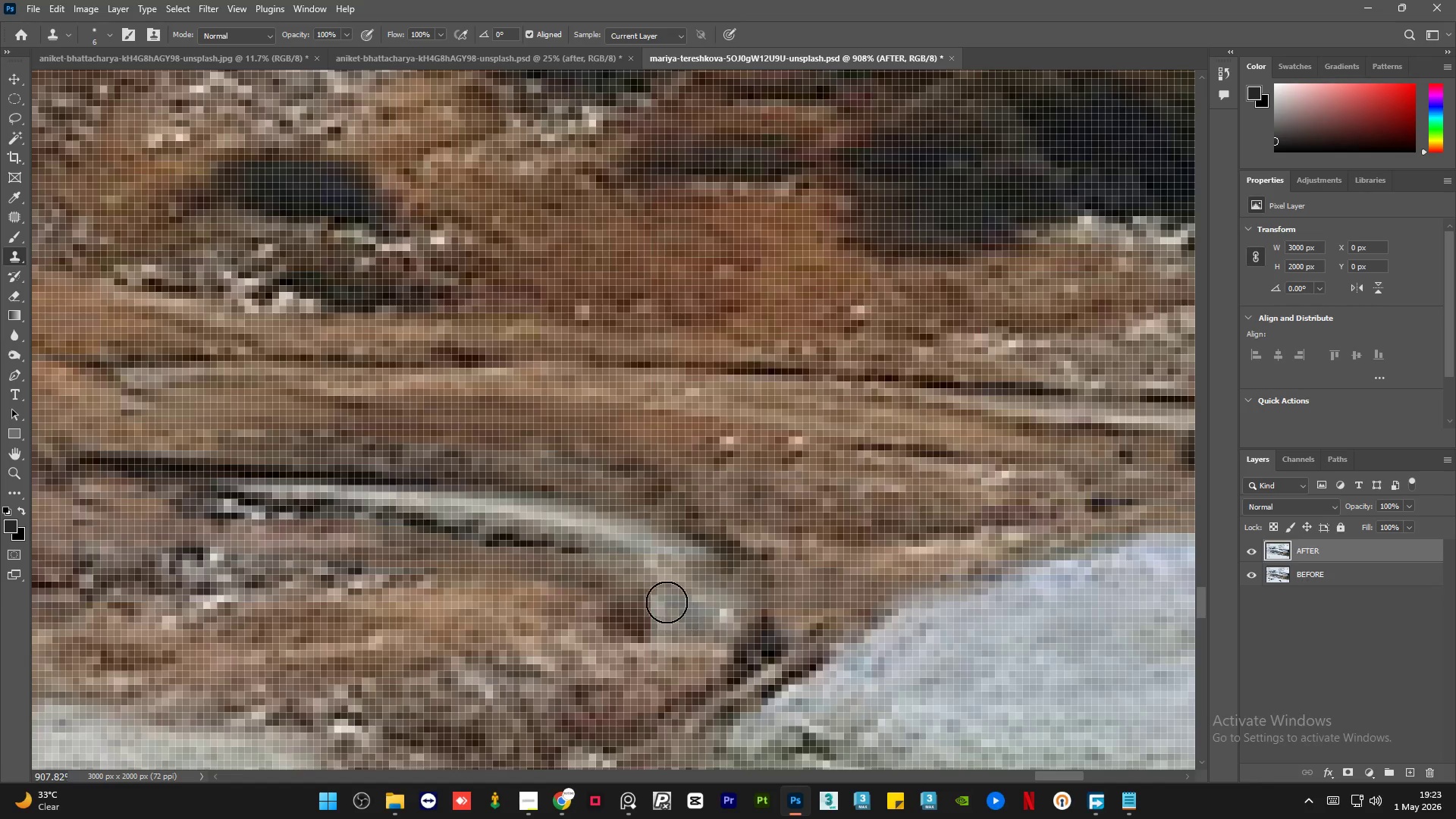 
left_click_drag(start_coordinate=[666, 600], to_coordinate=[644, 559])
 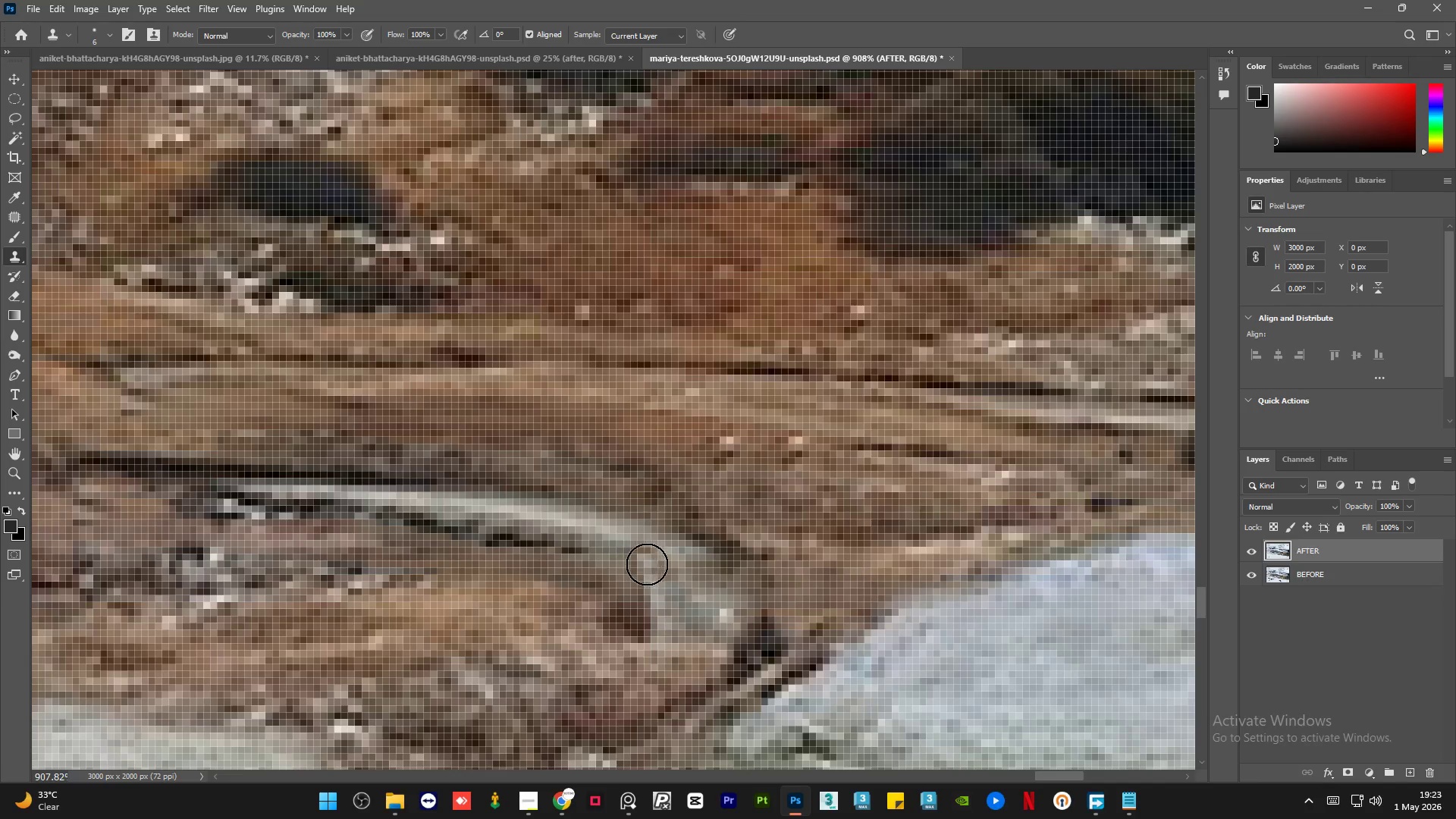 
key(Alt+AltLeft)
 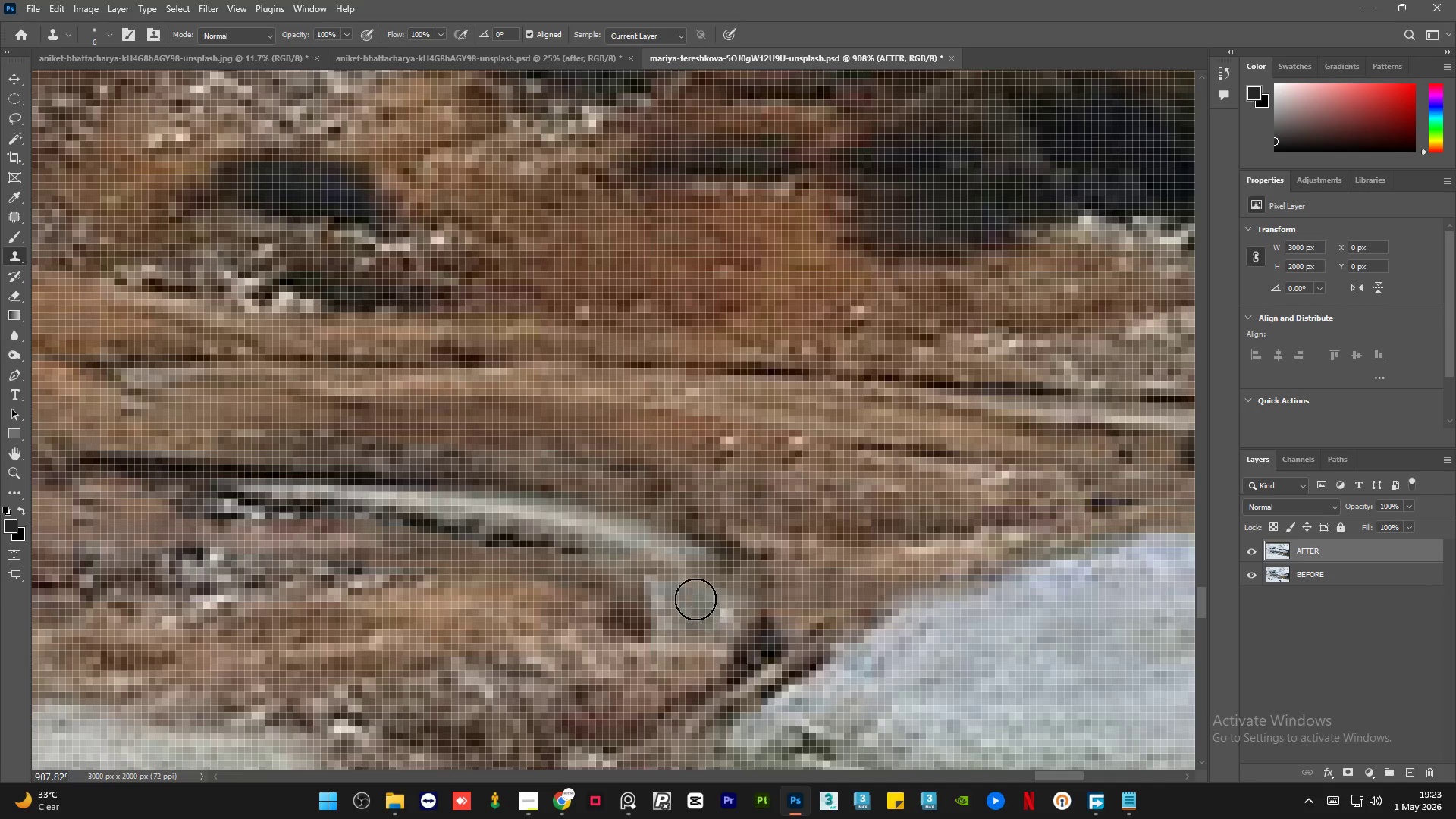 
double_click([656, 557])
 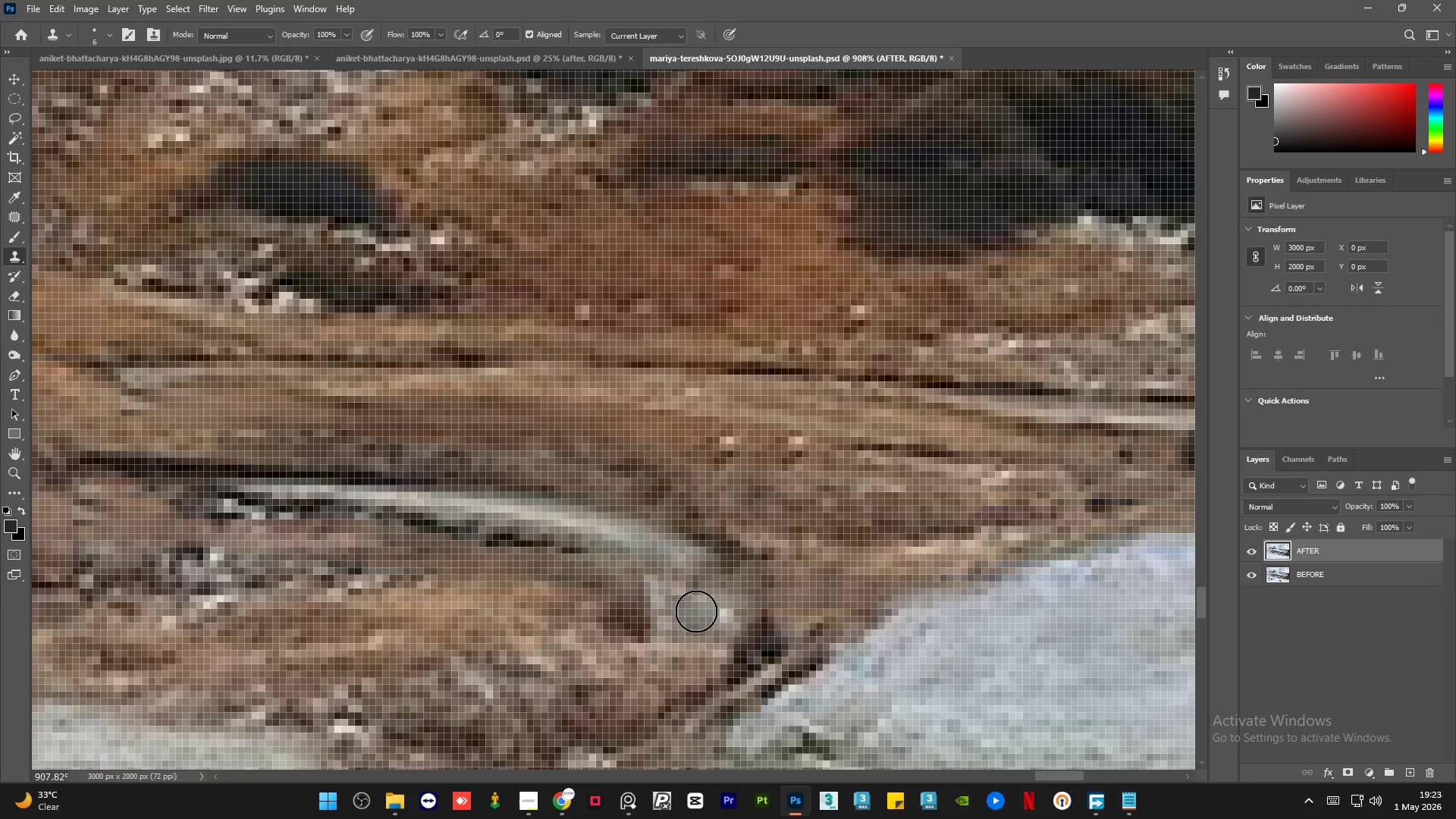 
hold_key(key=AltLeft, duration=0.53)
 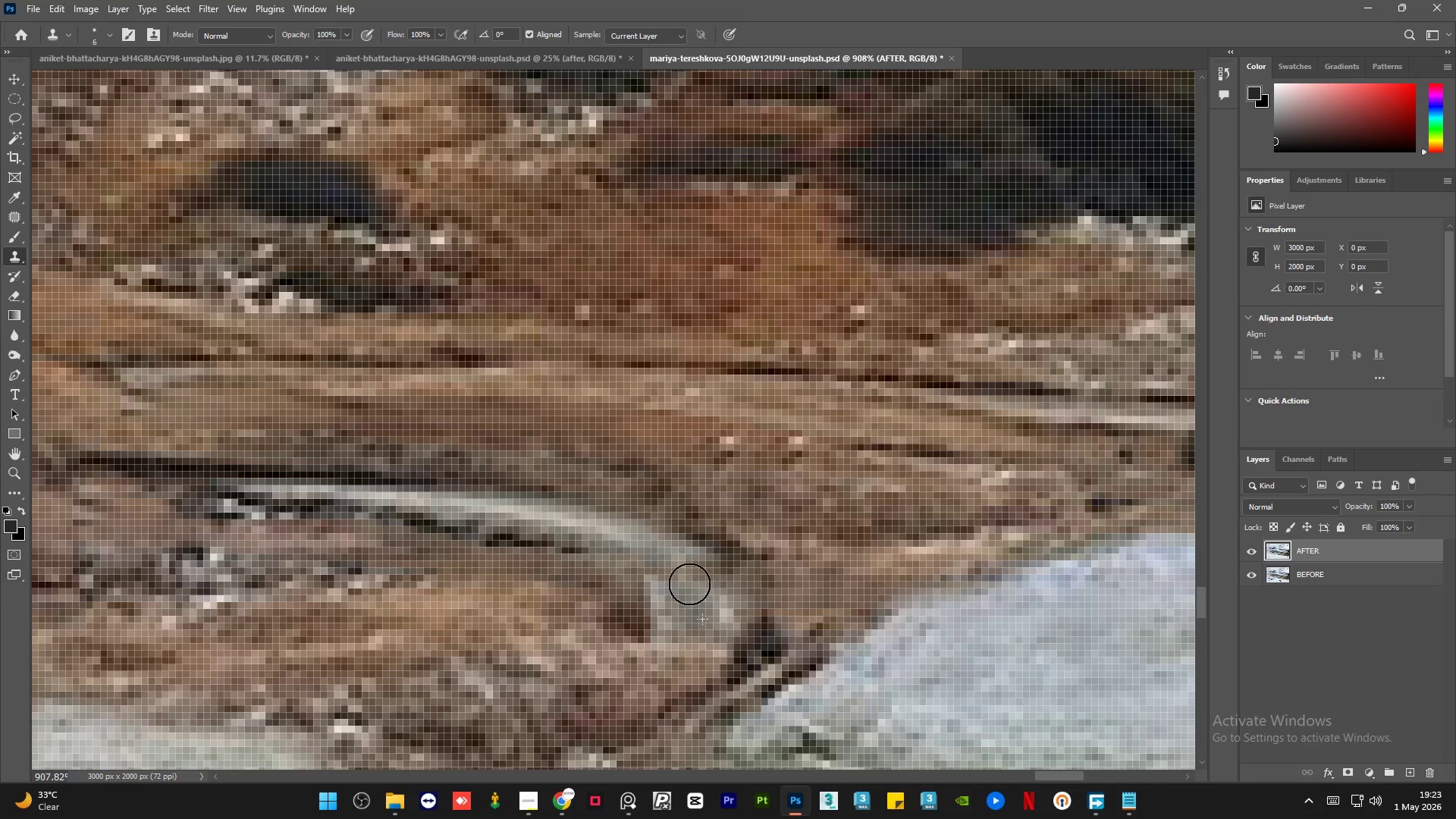 
left_click_drag(start_coordinate=[704, 604], to_coordinate=[671, 554])
 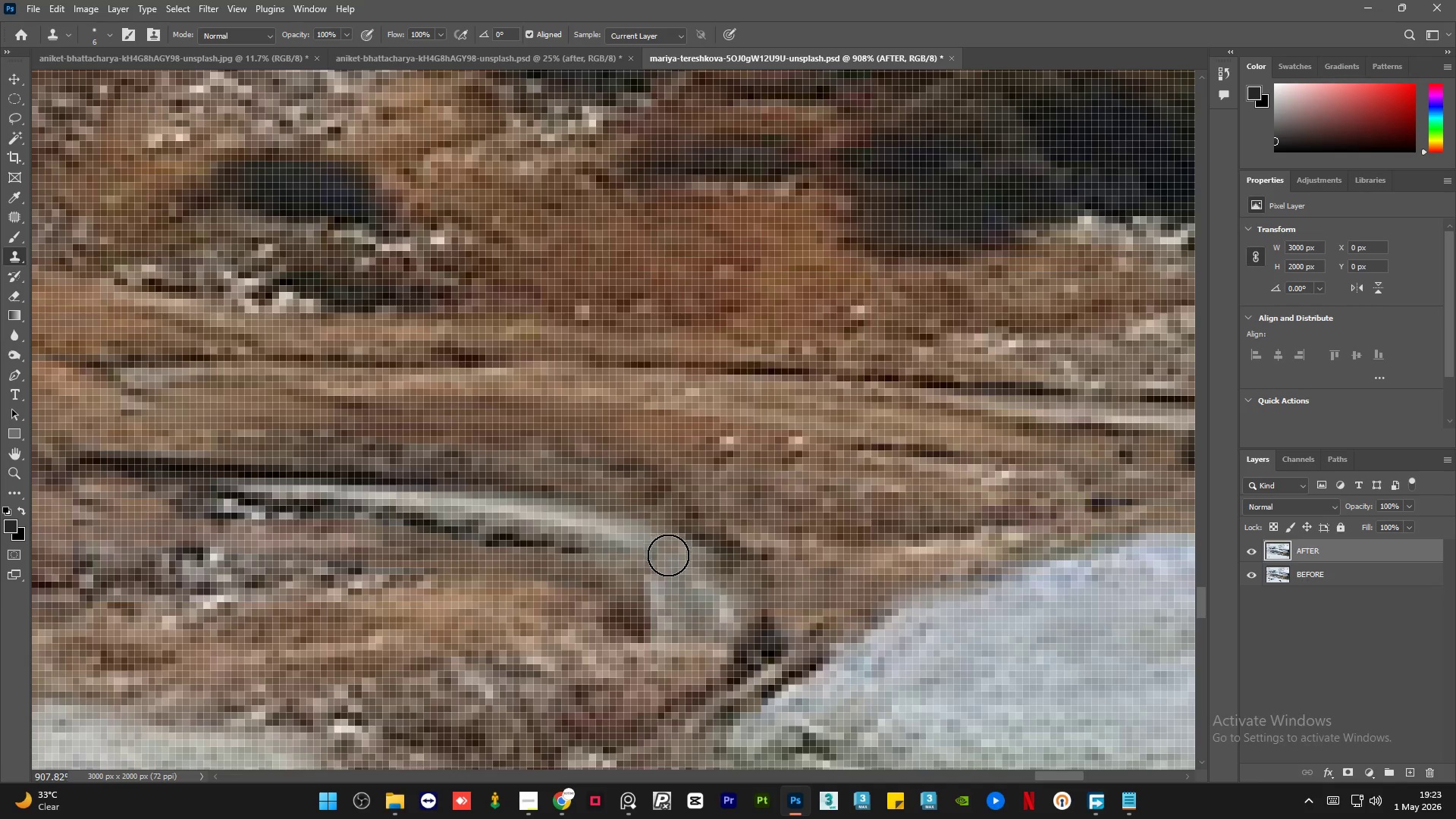 
hold_key(key=AltLeft, duration=0.31)
left_click([723, 617])
 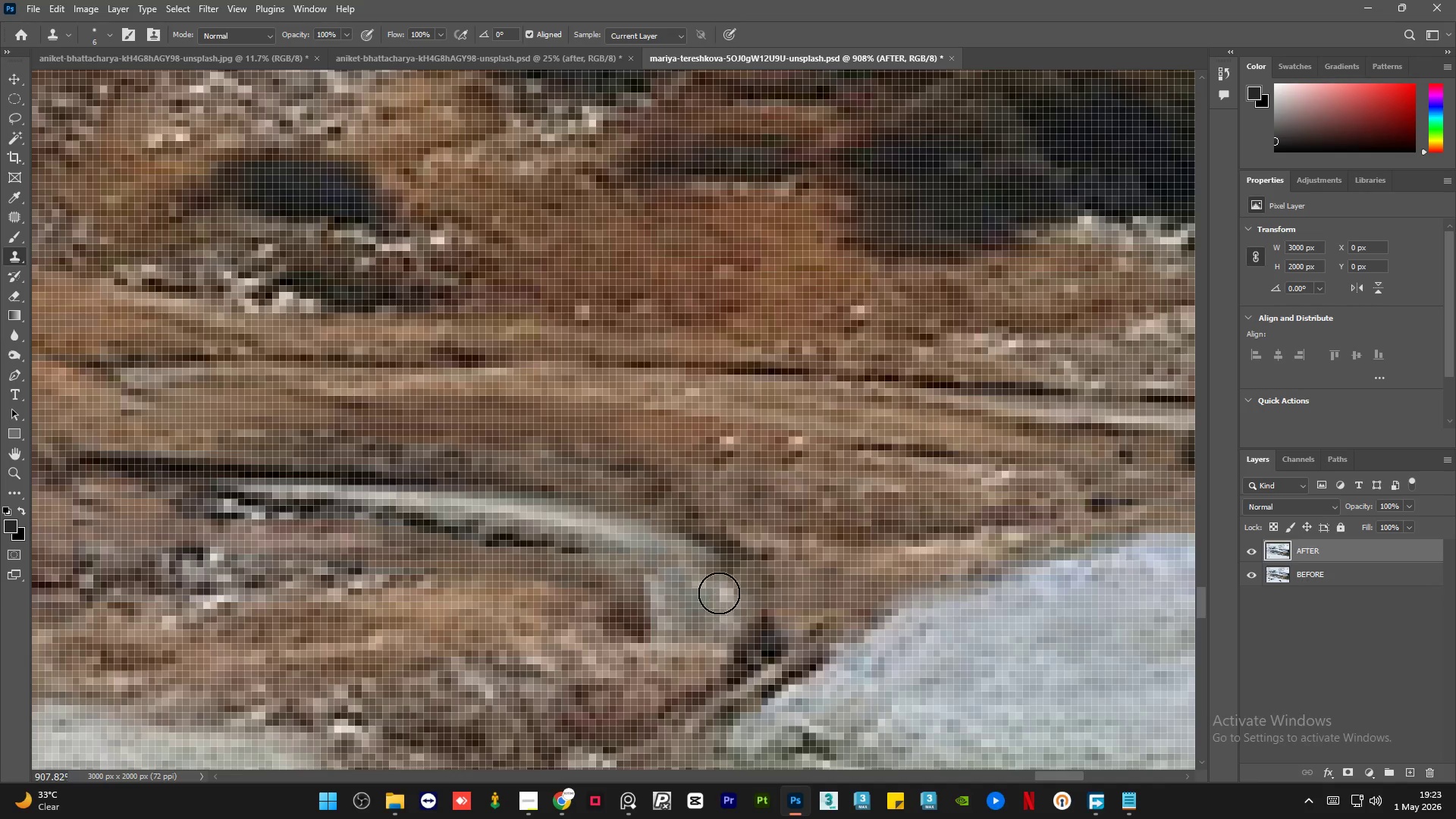 
left_click_drag(start_coordinate=[719, 593], to_coordinate=[690, 563])
 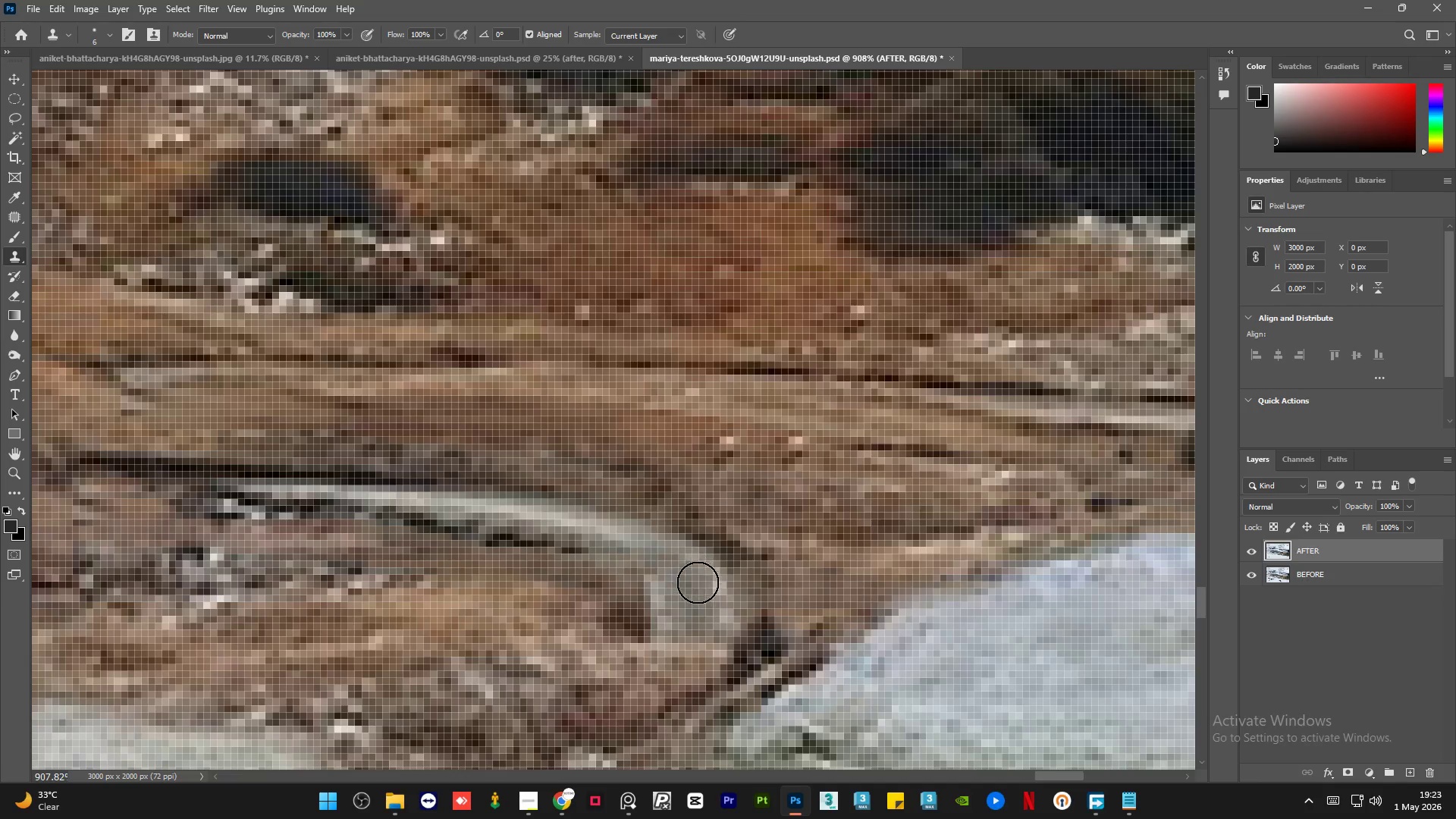 
hold_key(key=AltLeft, duration=0.86)
 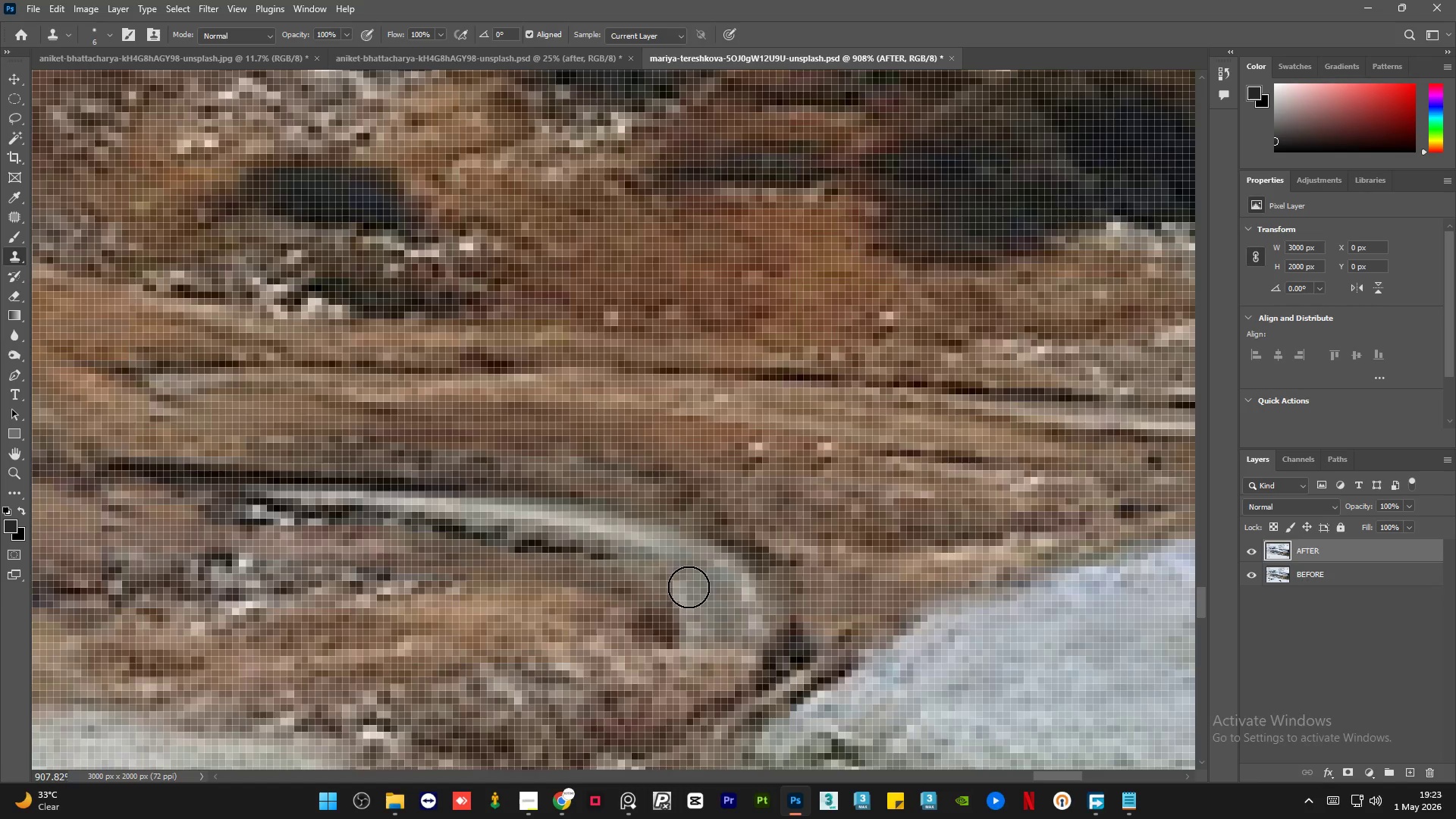 
key(Alt+AltLeft)
 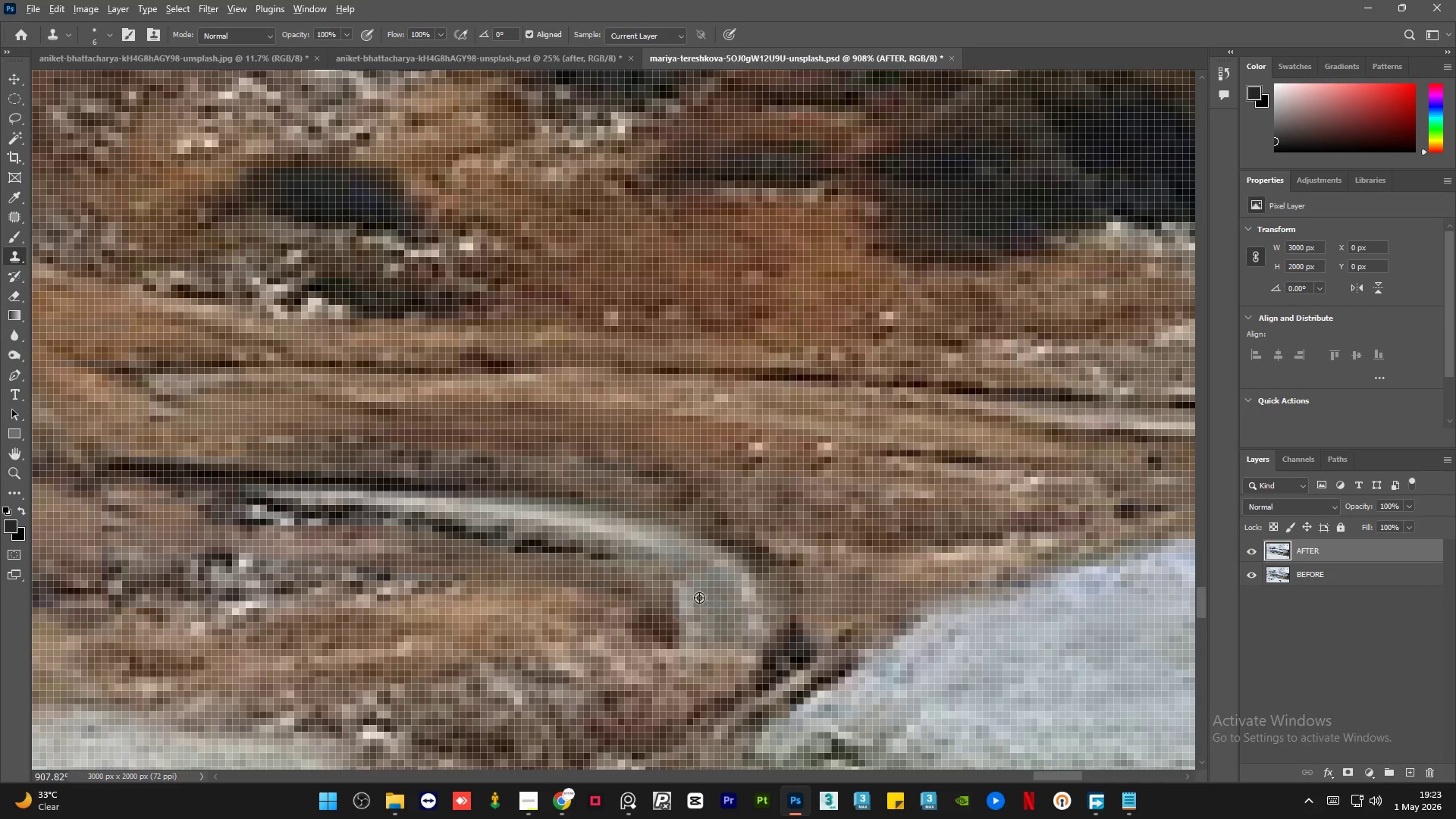 
scroll: coordinate [683, 569], scroll_direction: none, amount: 0.0
 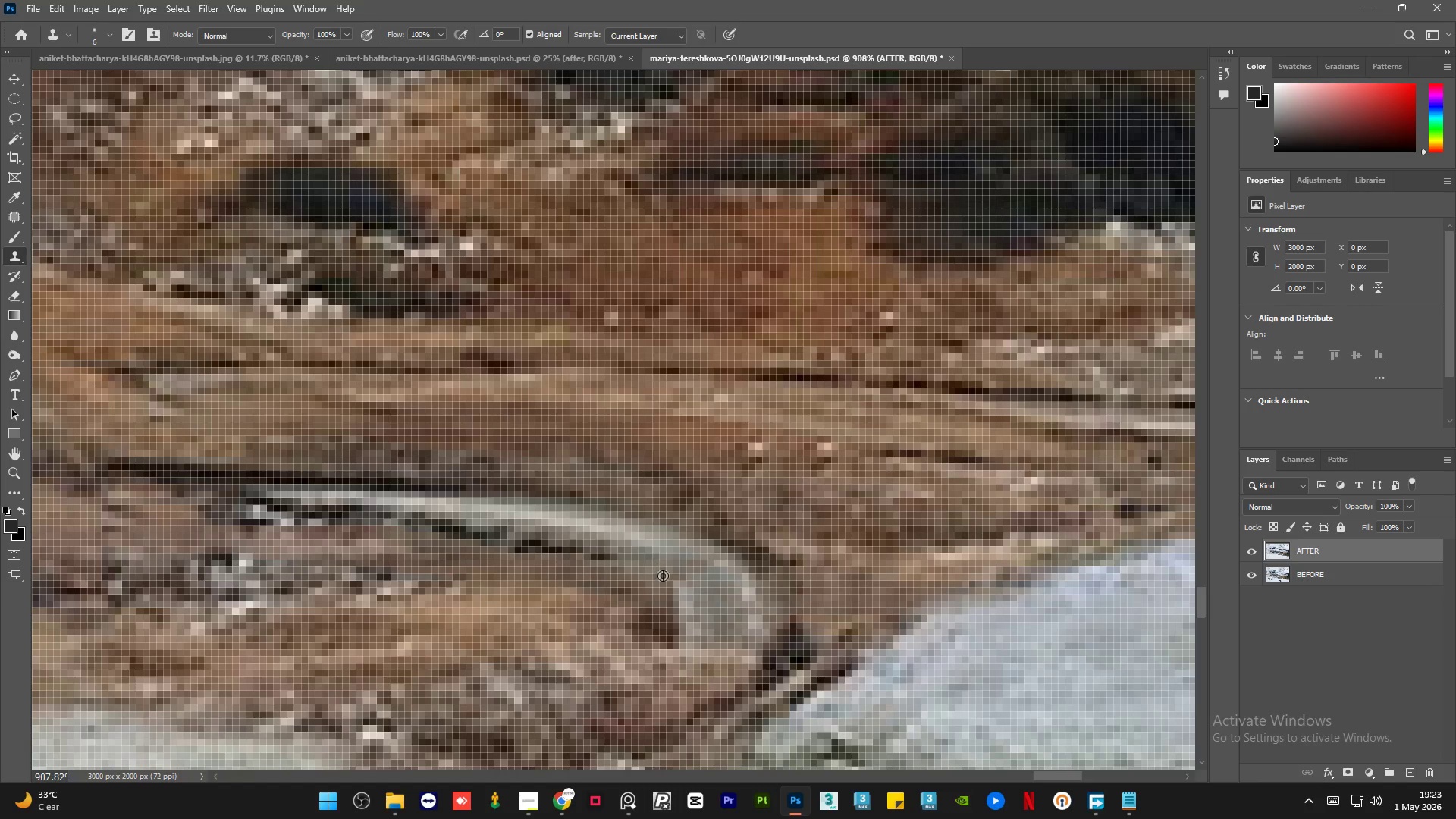 
left_click([699, 596])
 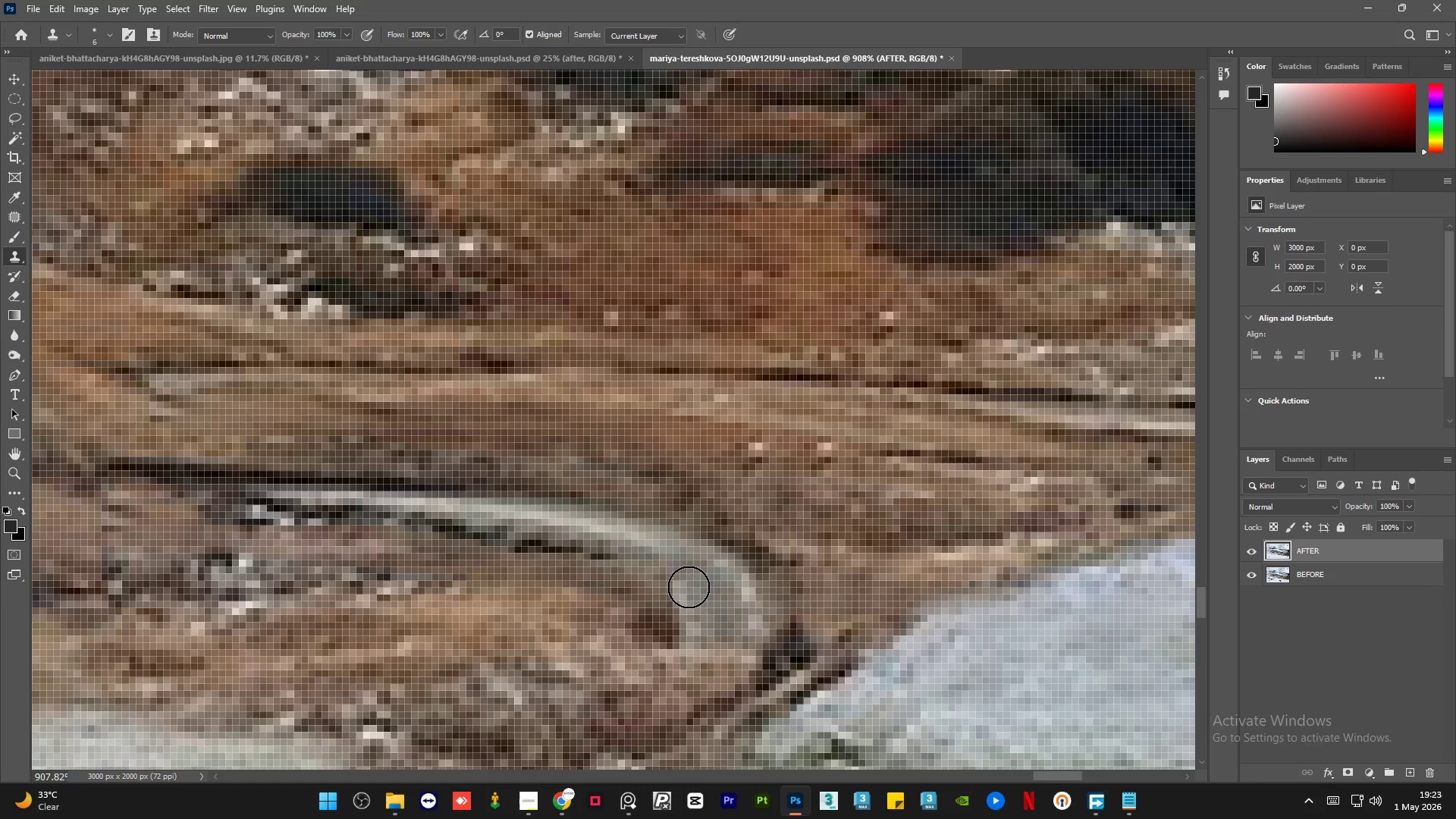 
left_click_drag(start_coordinate=[689, 586], to_coordinate=[673, 561])
 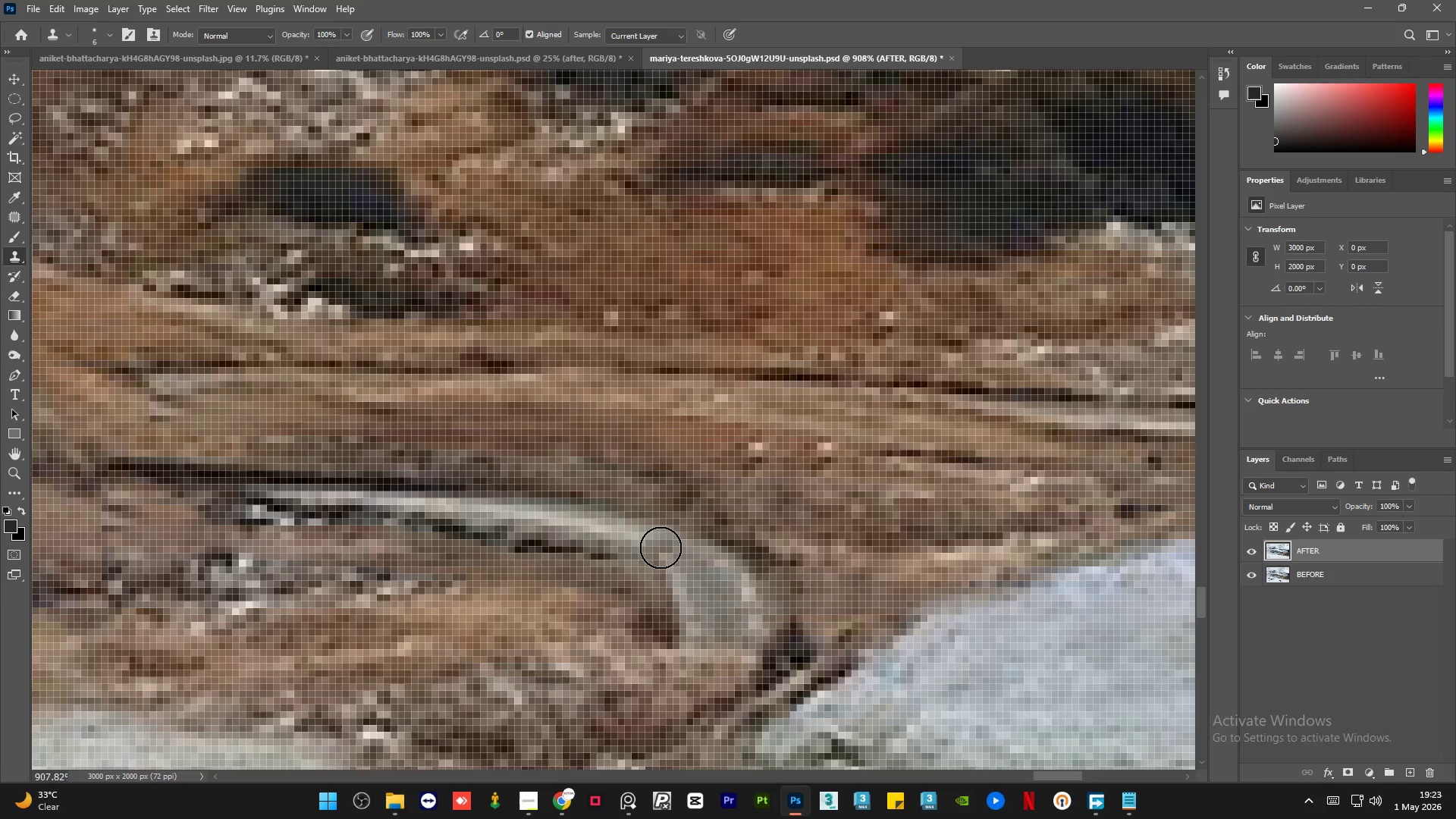 
hold_key(key=AltLeft, duration=1.17)
 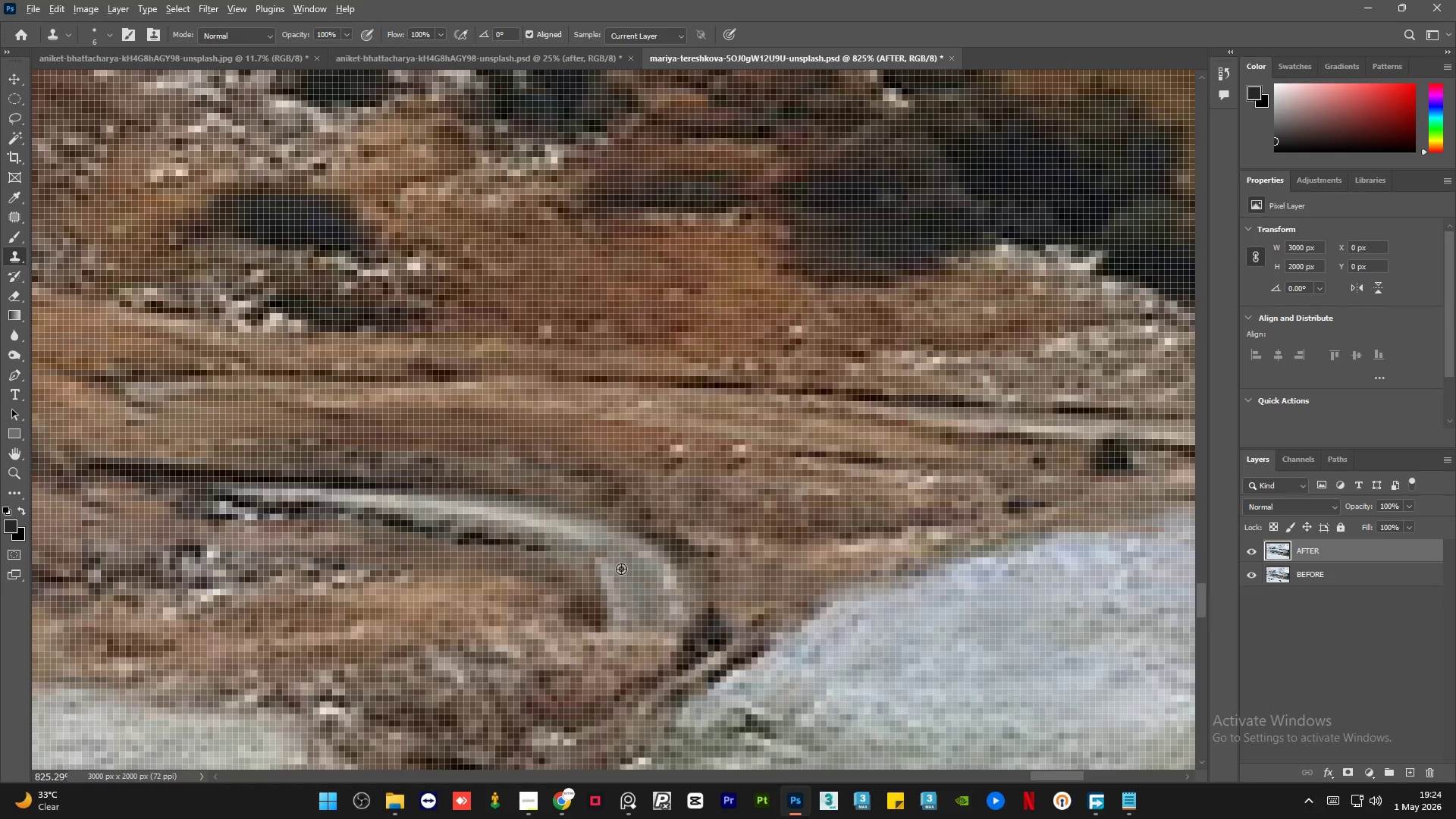 
hold_key(key=AltLeft, duration=0.56)
 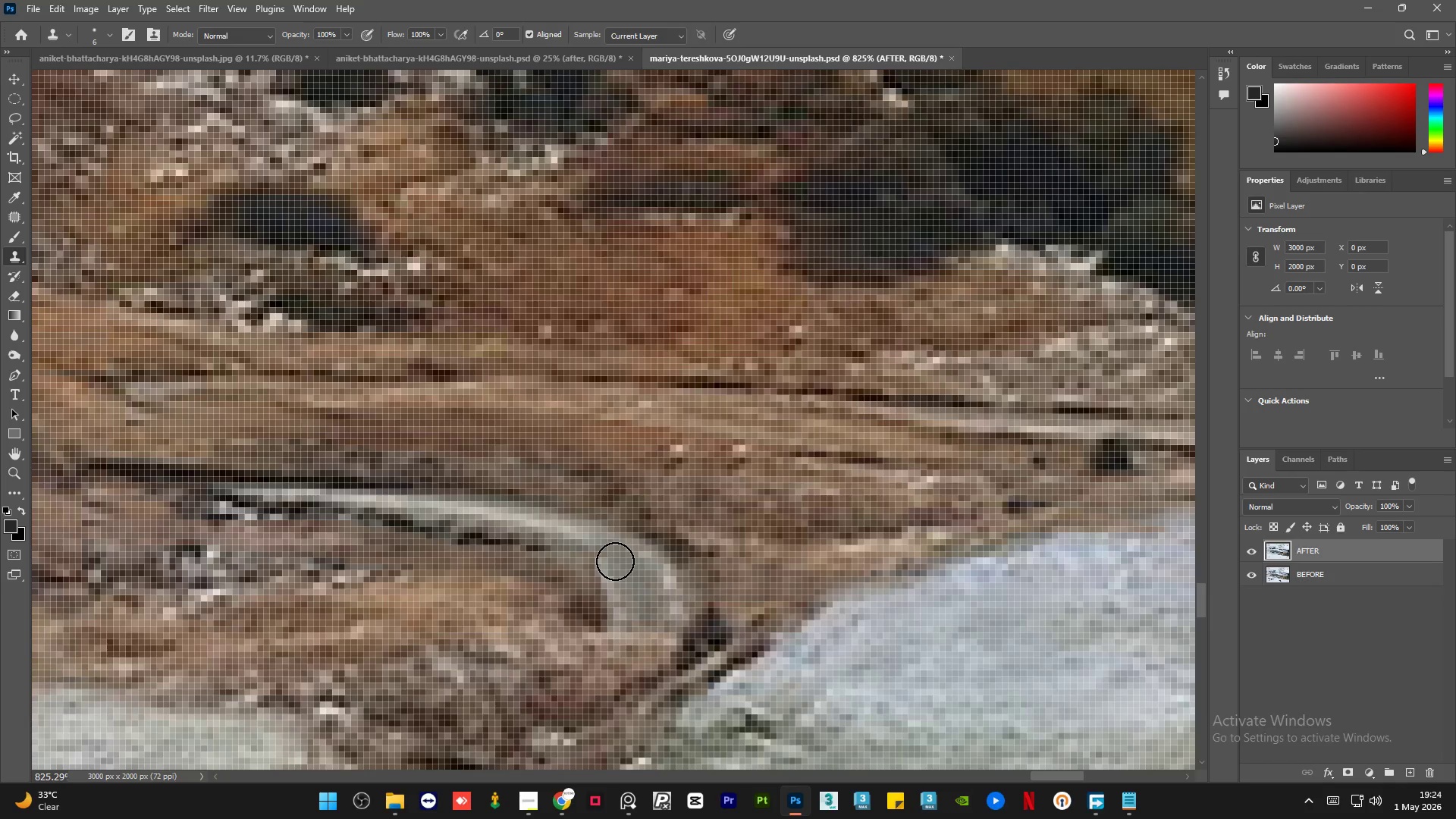 
scroll: coordinate [622, 497], scroll_direction: none, amount: 0.0
 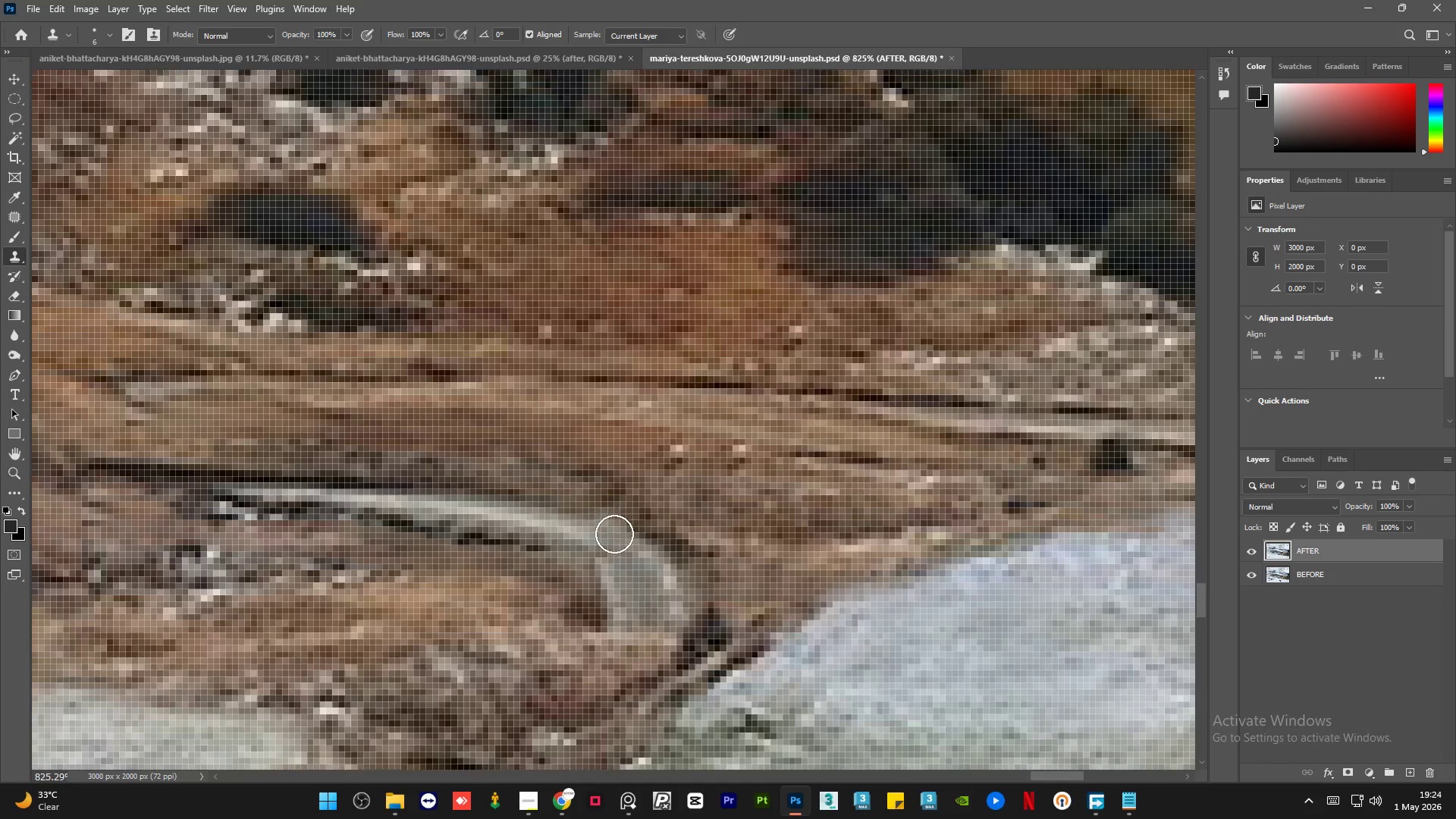 
left_click_drag(start_coordinate=[610, 560], to_coordinate=[582, 538])
 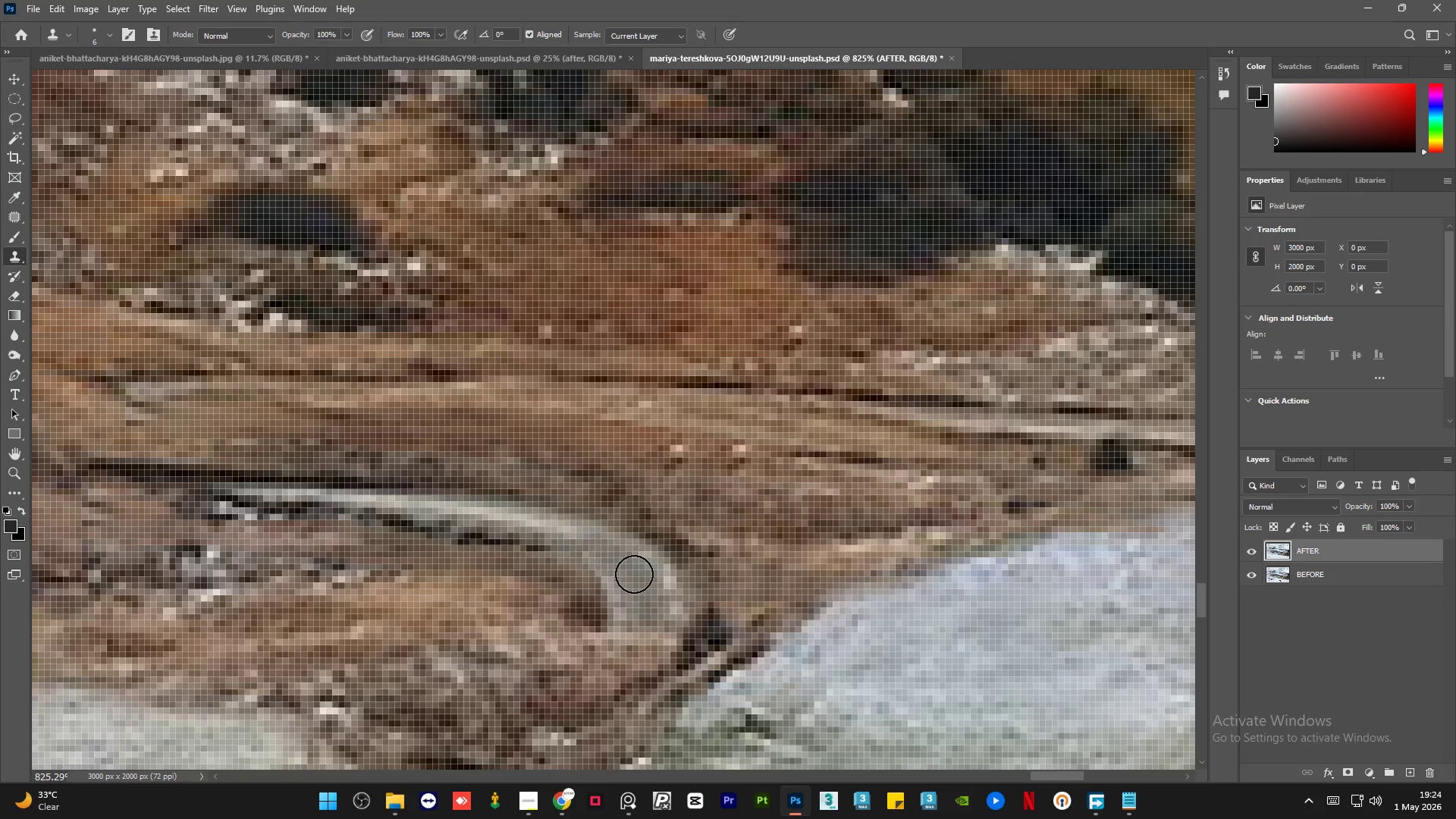 
hold_key(key=AltLeft, duration=2.08)
scroll: coordinate [780, 469], scroll_direction: down, amount: 15.0
 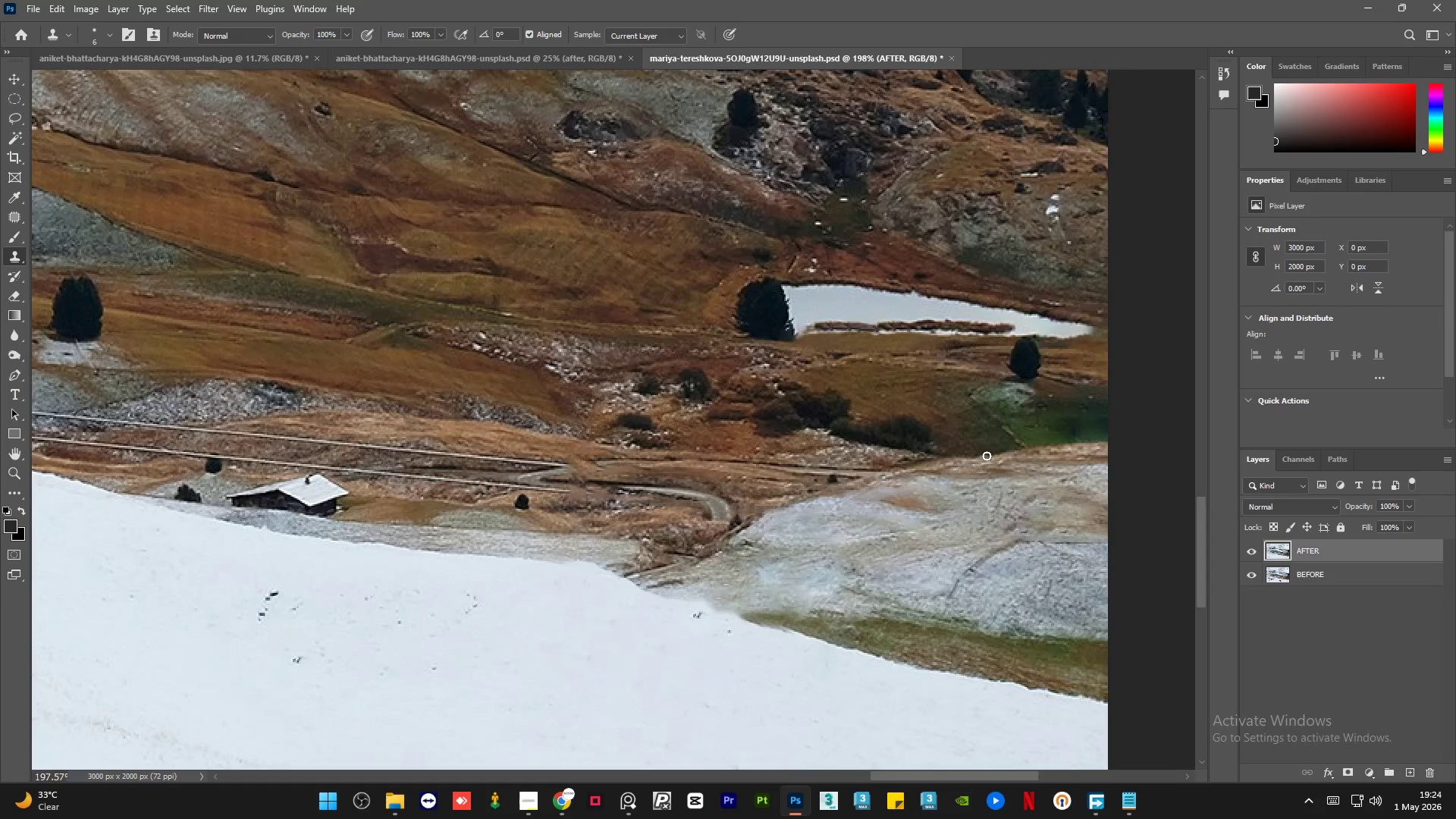 
hold_key(key=AltLeft, duration=0.91)
scroll: coordinate [986, 456], scroll_direction: down, amount: 3.0
 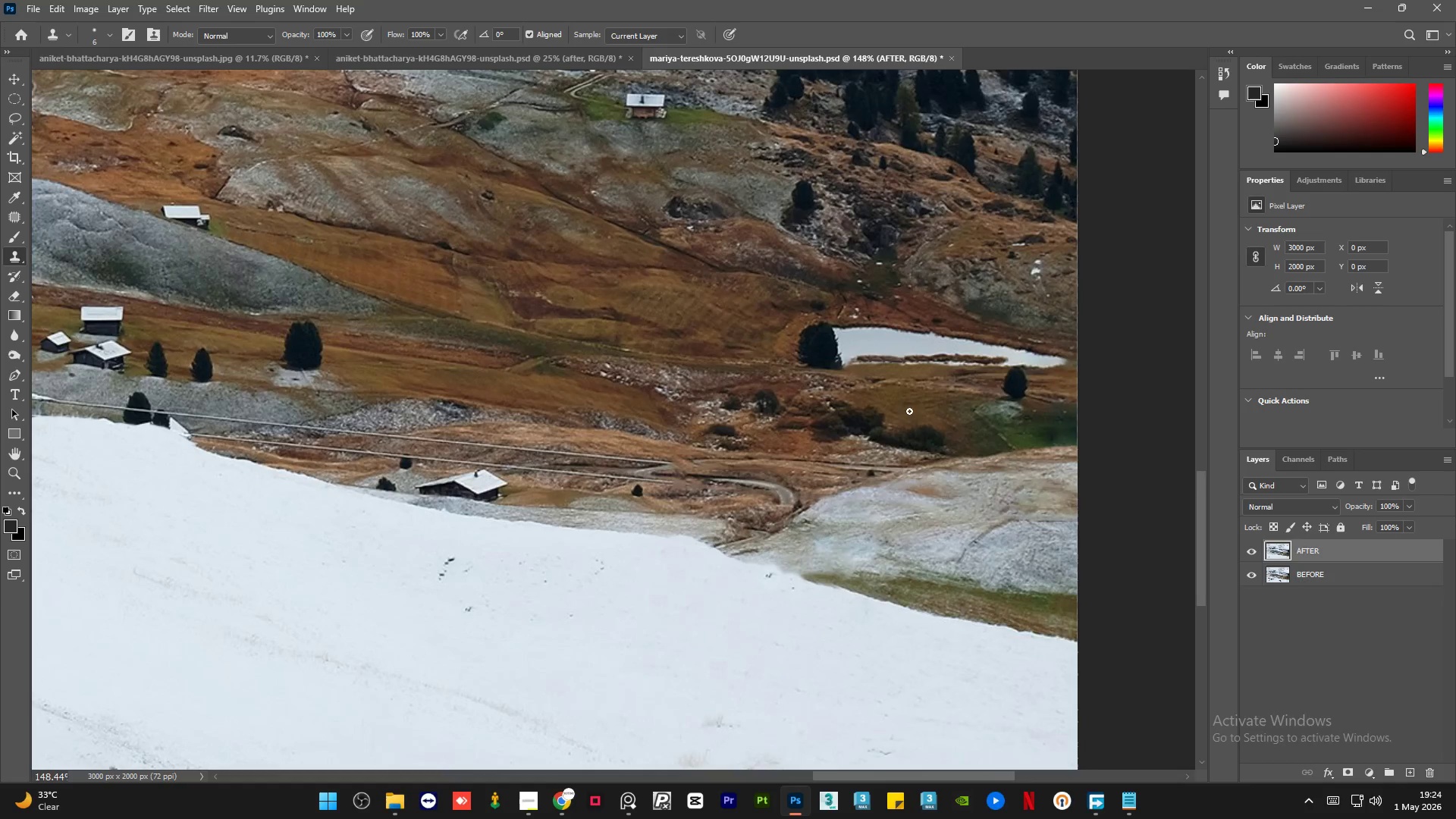 
left_click([14, 76])
 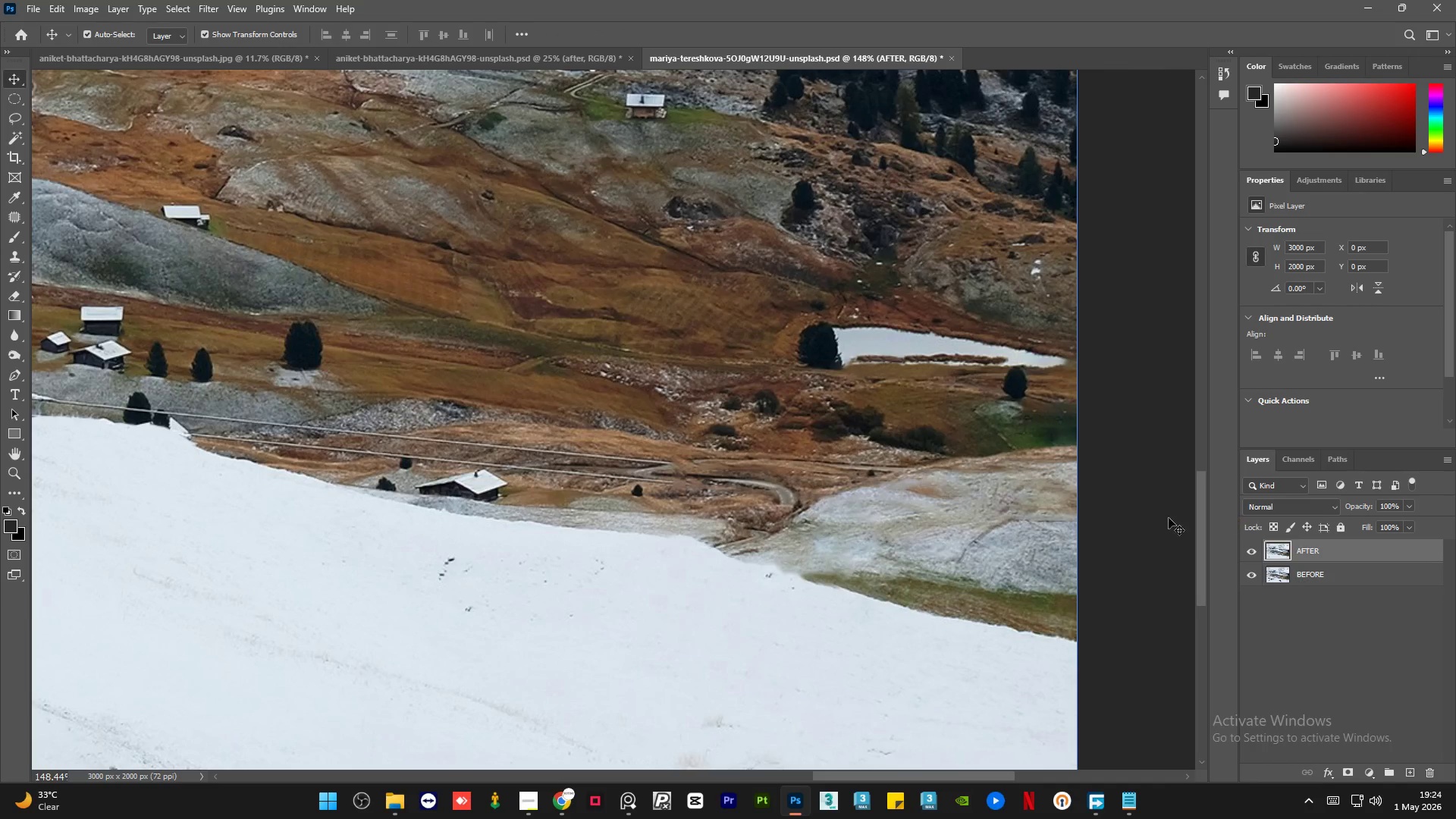 
left_click([1125, 515])
 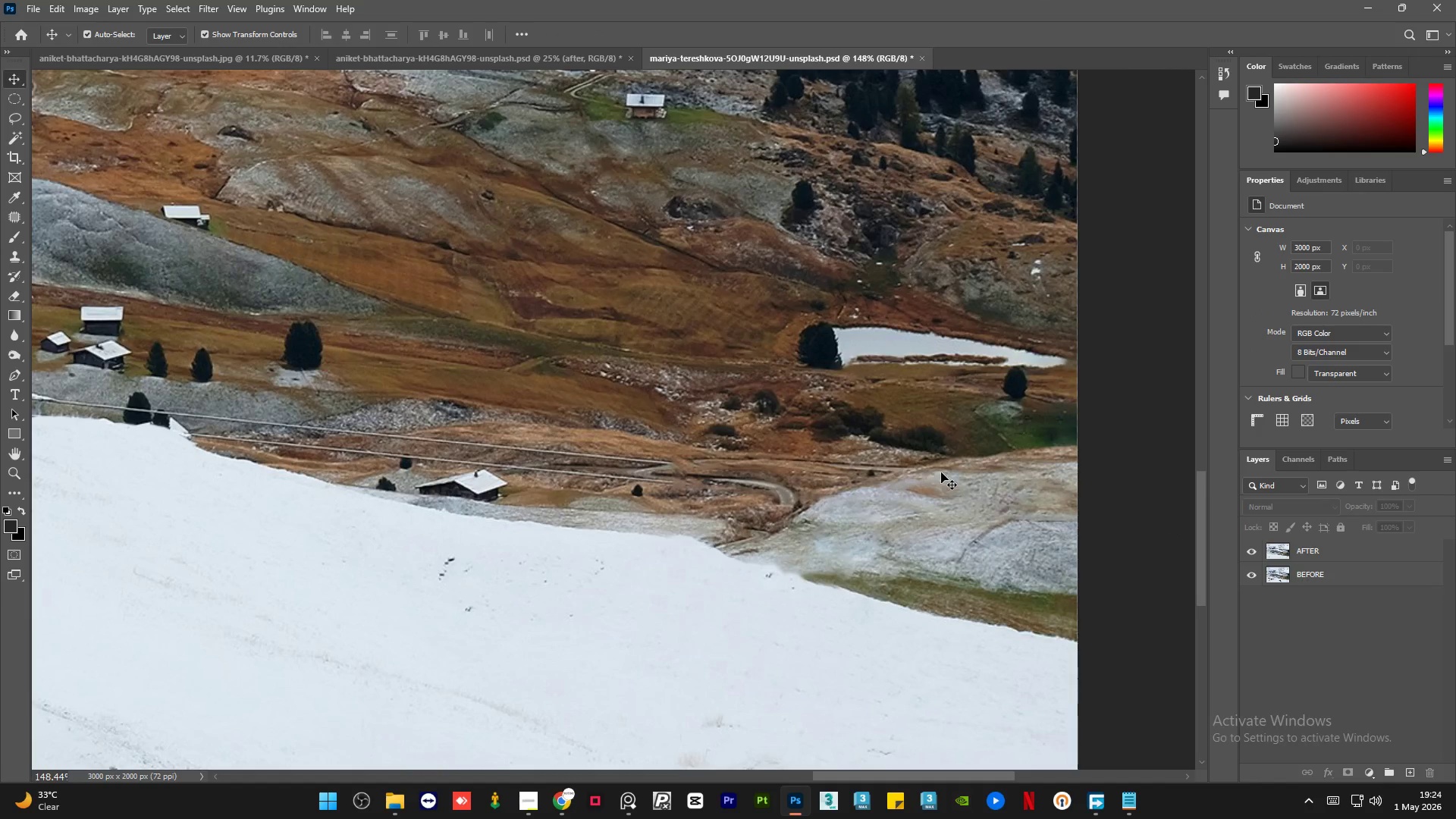 
hold_key(key=AltLeft, duration=1.12)
scroll: coordinate [977, 467], scroll_direction: down, amount: 6.0
 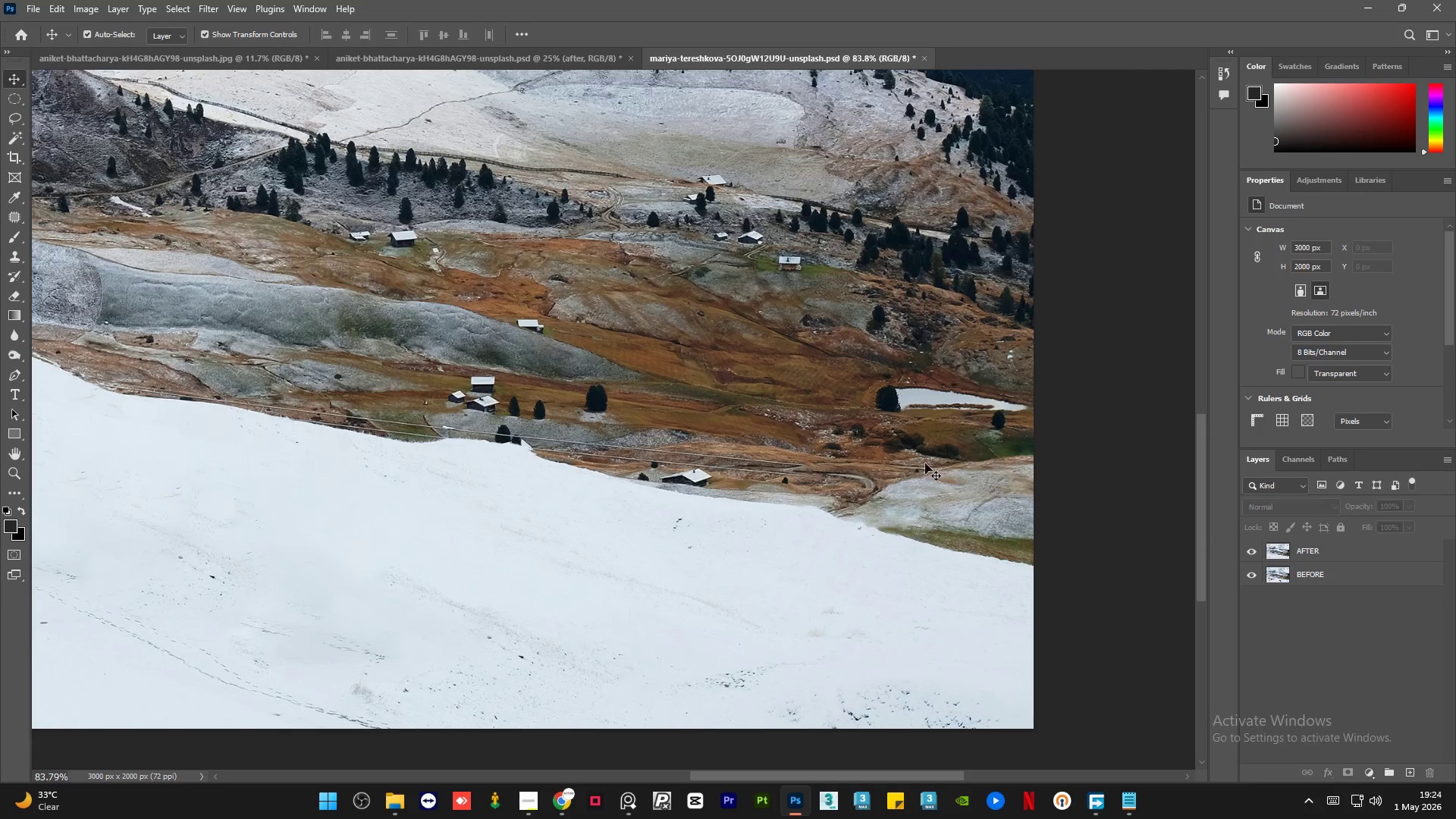 
hold_key(key=AltLeft, duration=1.3)
scroll: coordinate [804, 470], scroll_direction: up, amount: 21.0
 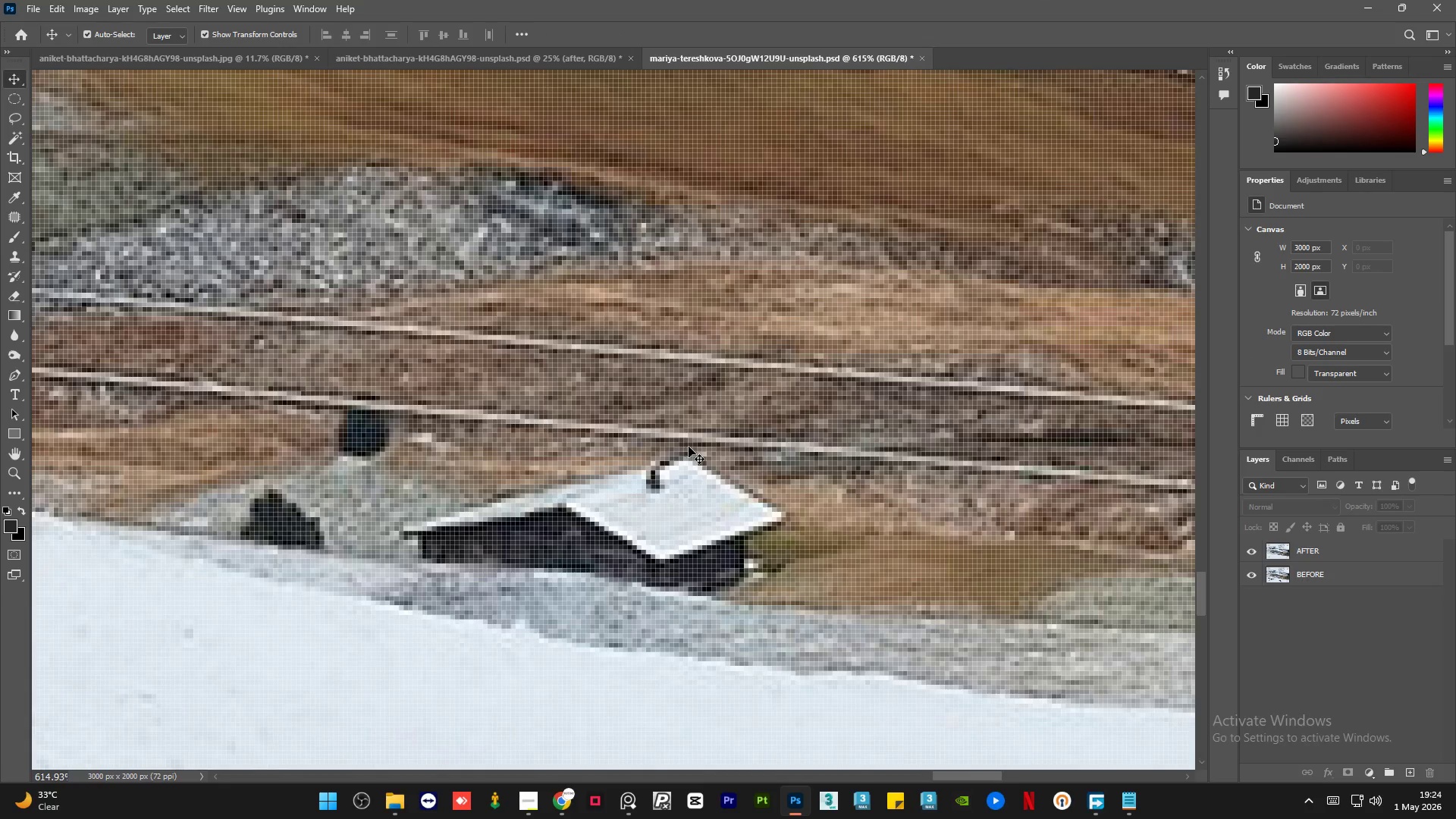 
left_click_drag(start_coordinate=[690, 447], to_coordinate=[715, 460])
 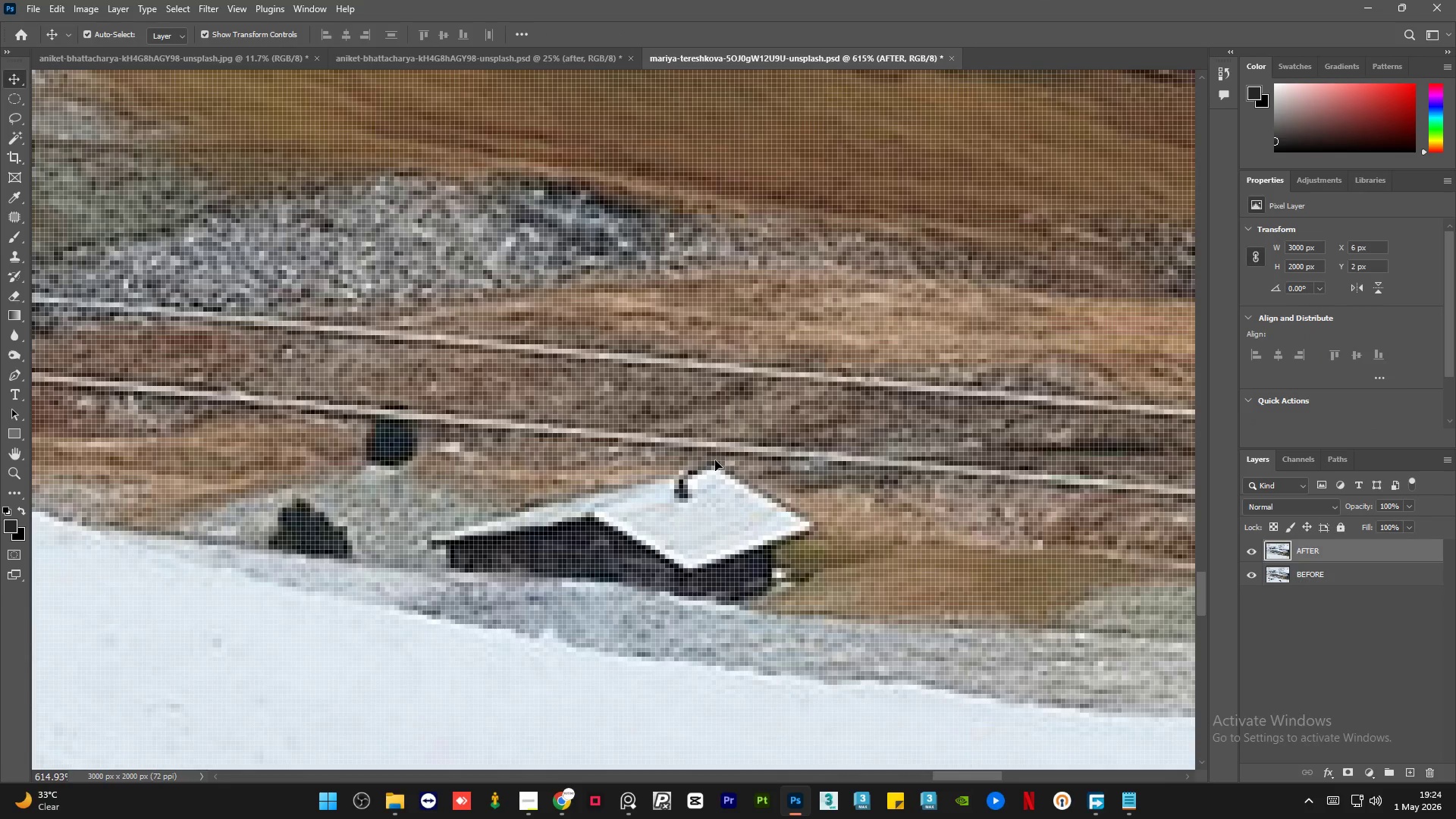 
key(Control+Z)
 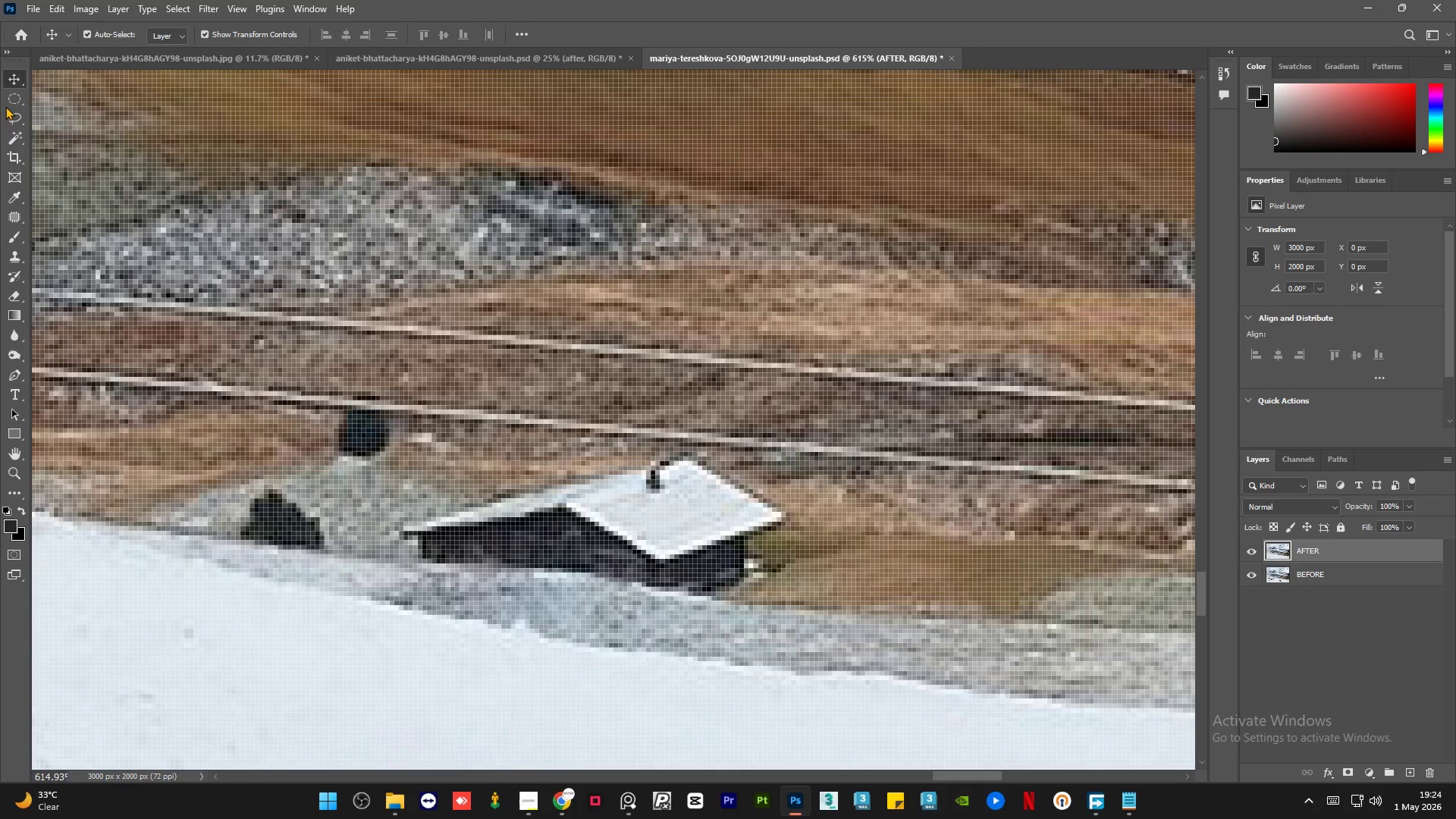 
left_click([10, 116])
 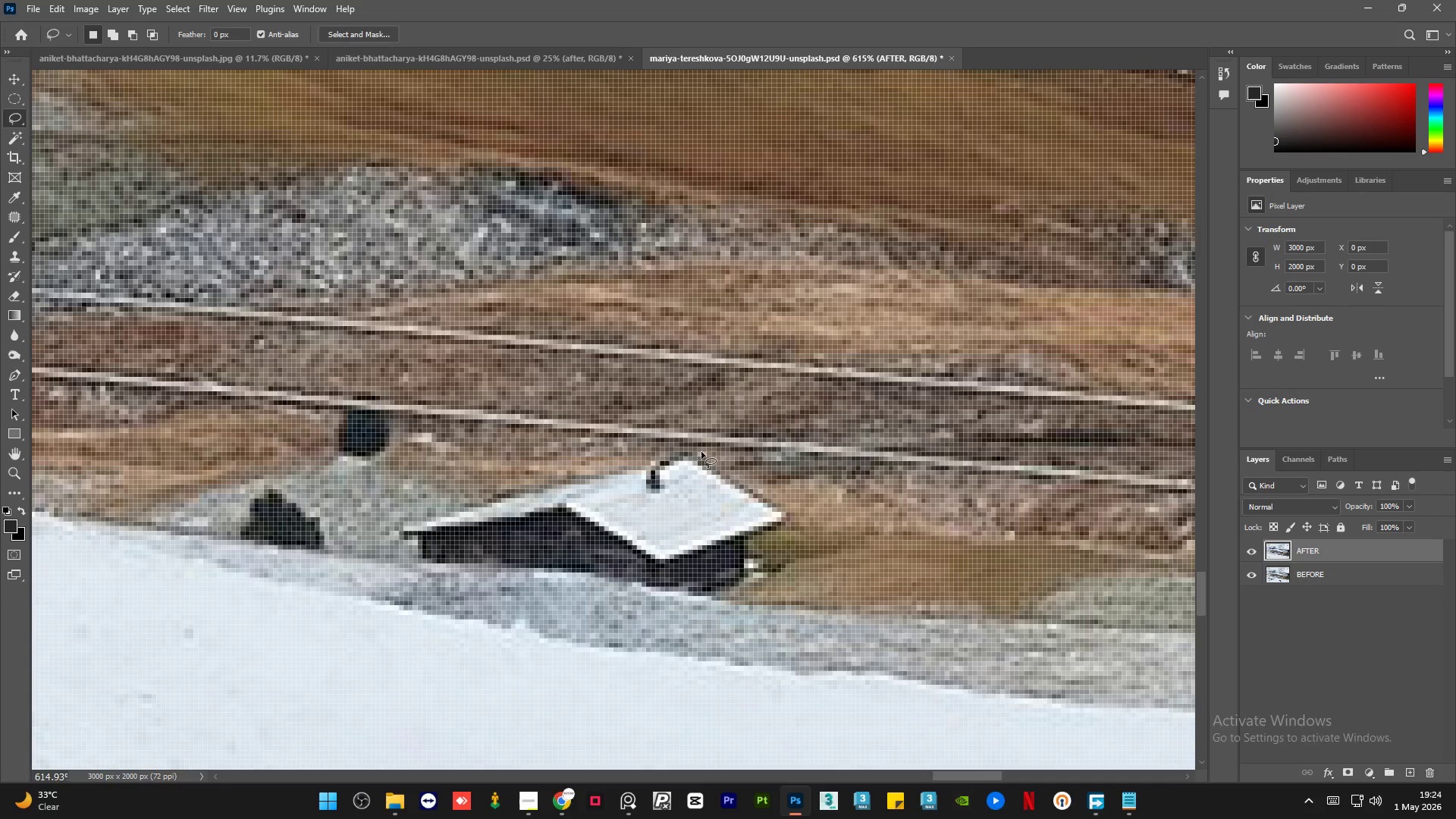 
left_click_drag(start_coordinate=[697, 452], to_coordinate=[703, 453])
 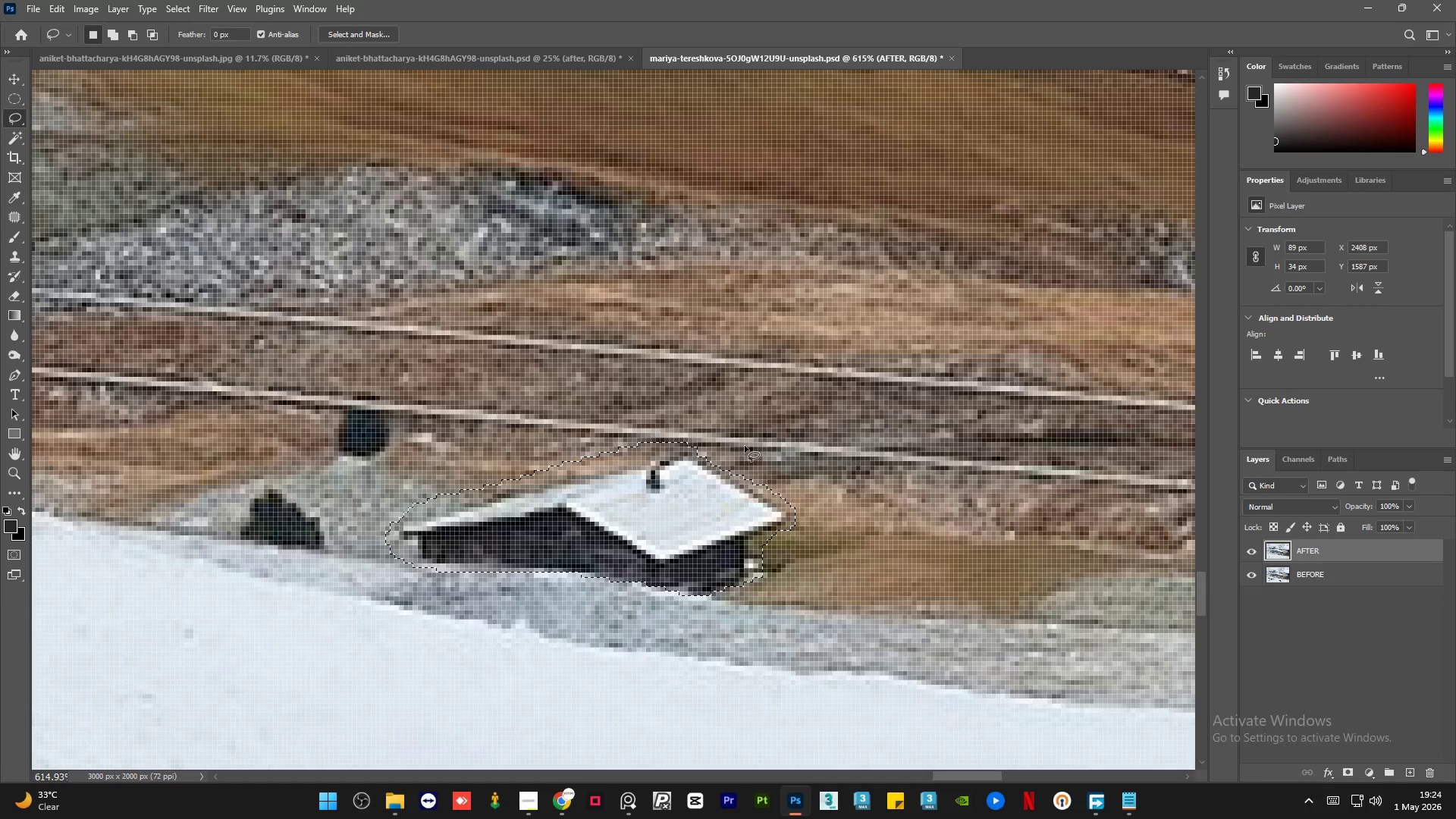 
key(Shift+F5)
 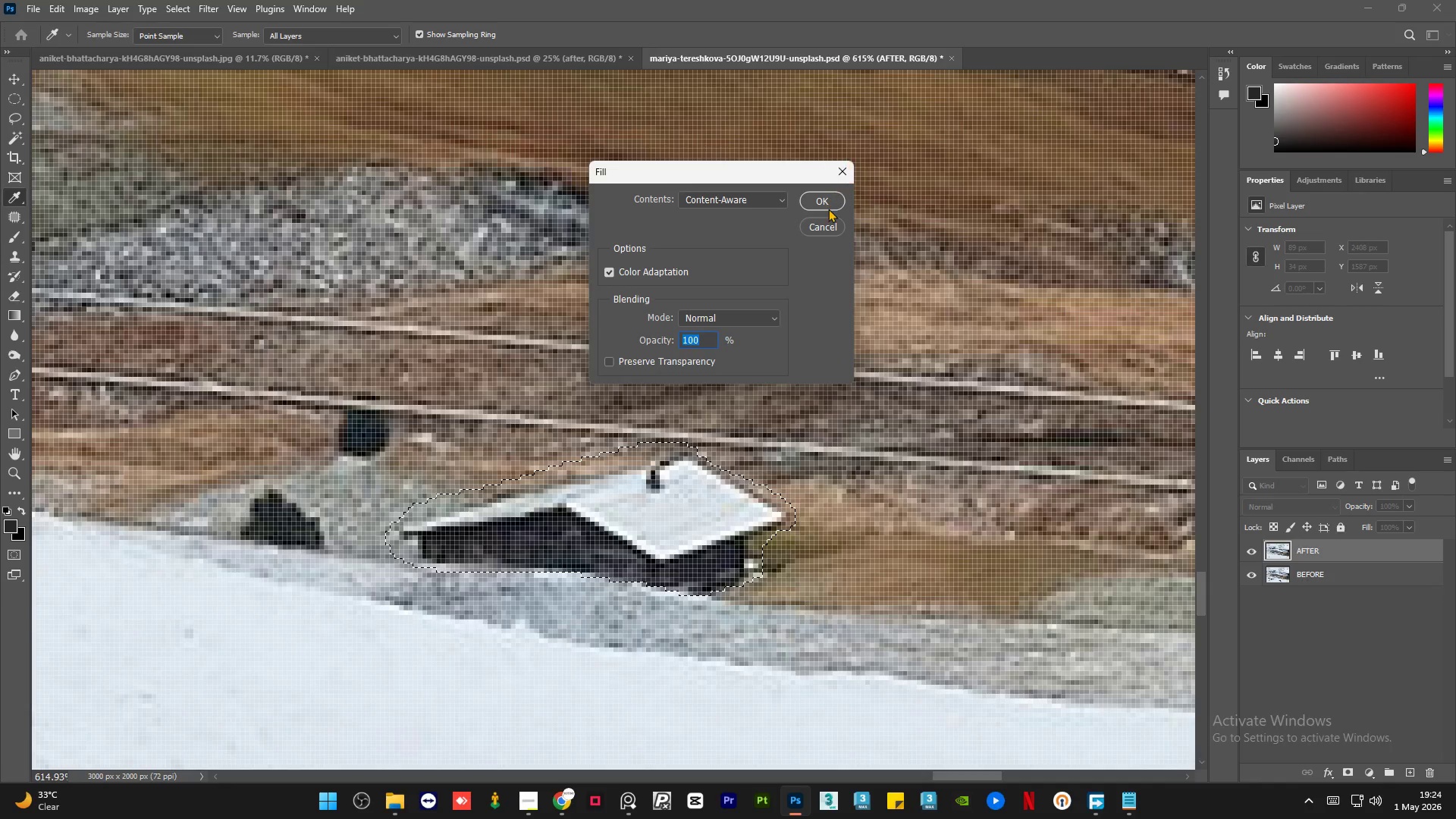 
left_click([827, 202])
 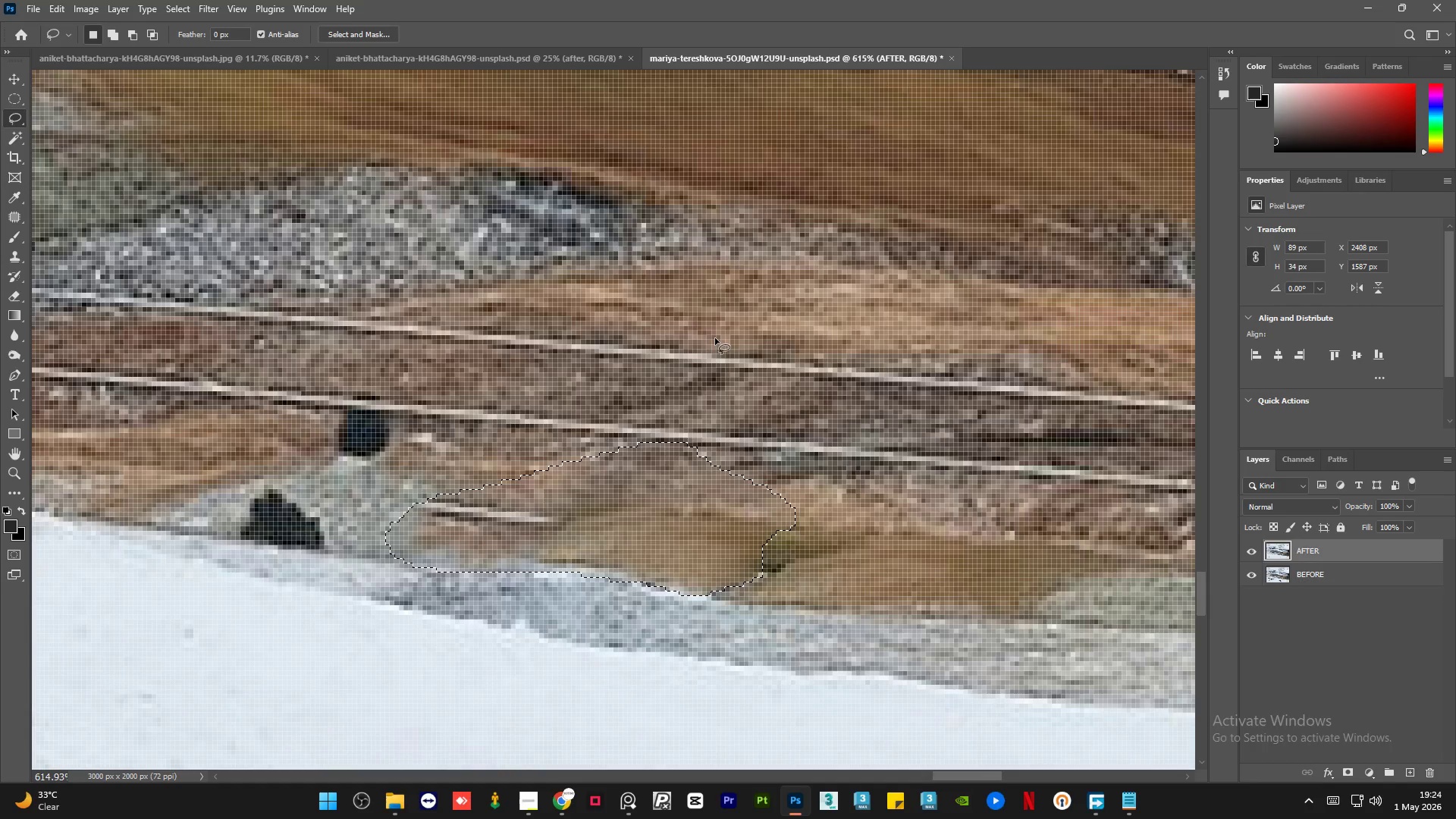 
key(Control+D)
 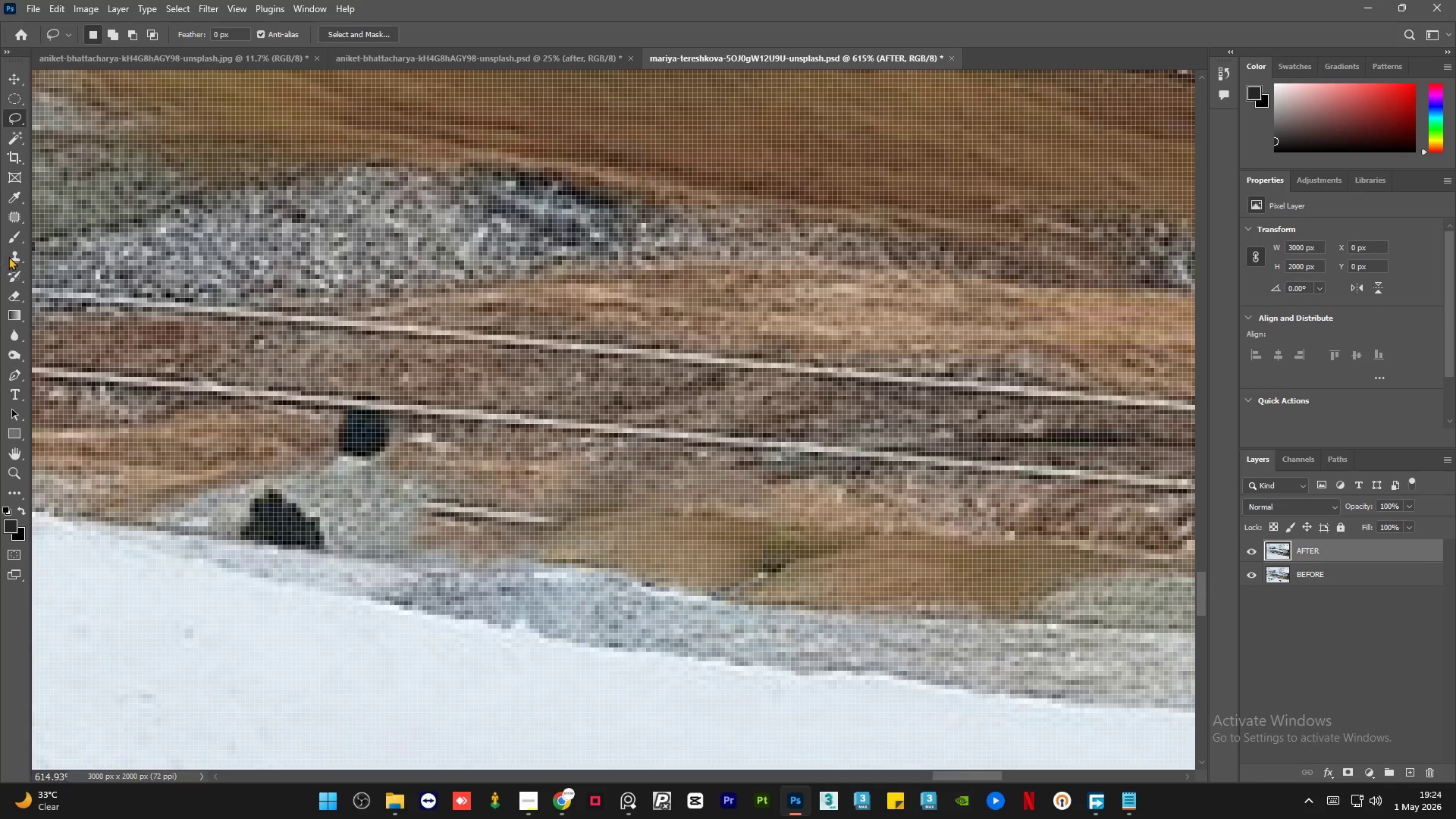 
left_click([8, 256])
 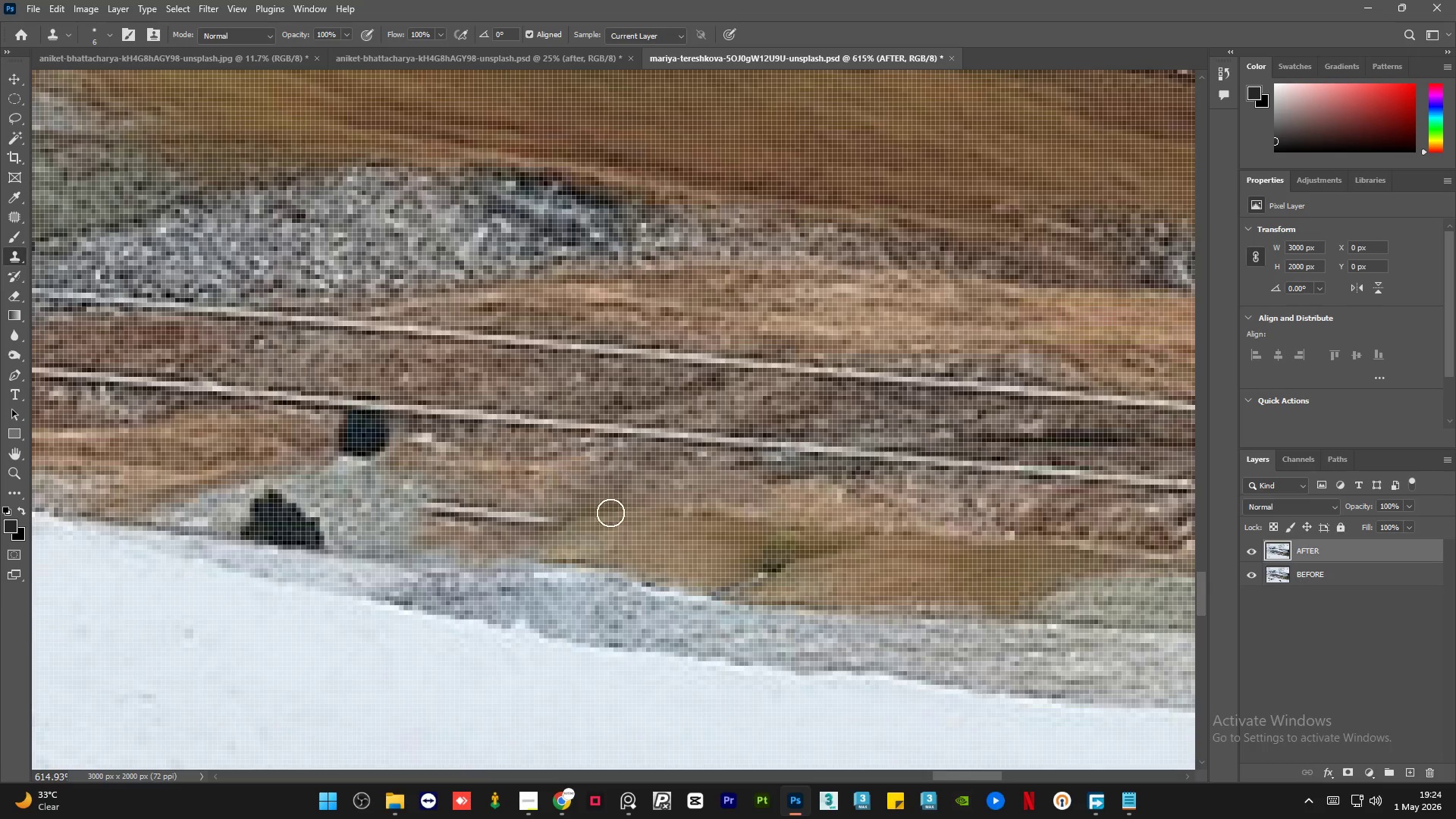 
hold_key(key=AltLeft, duration=0.75)
 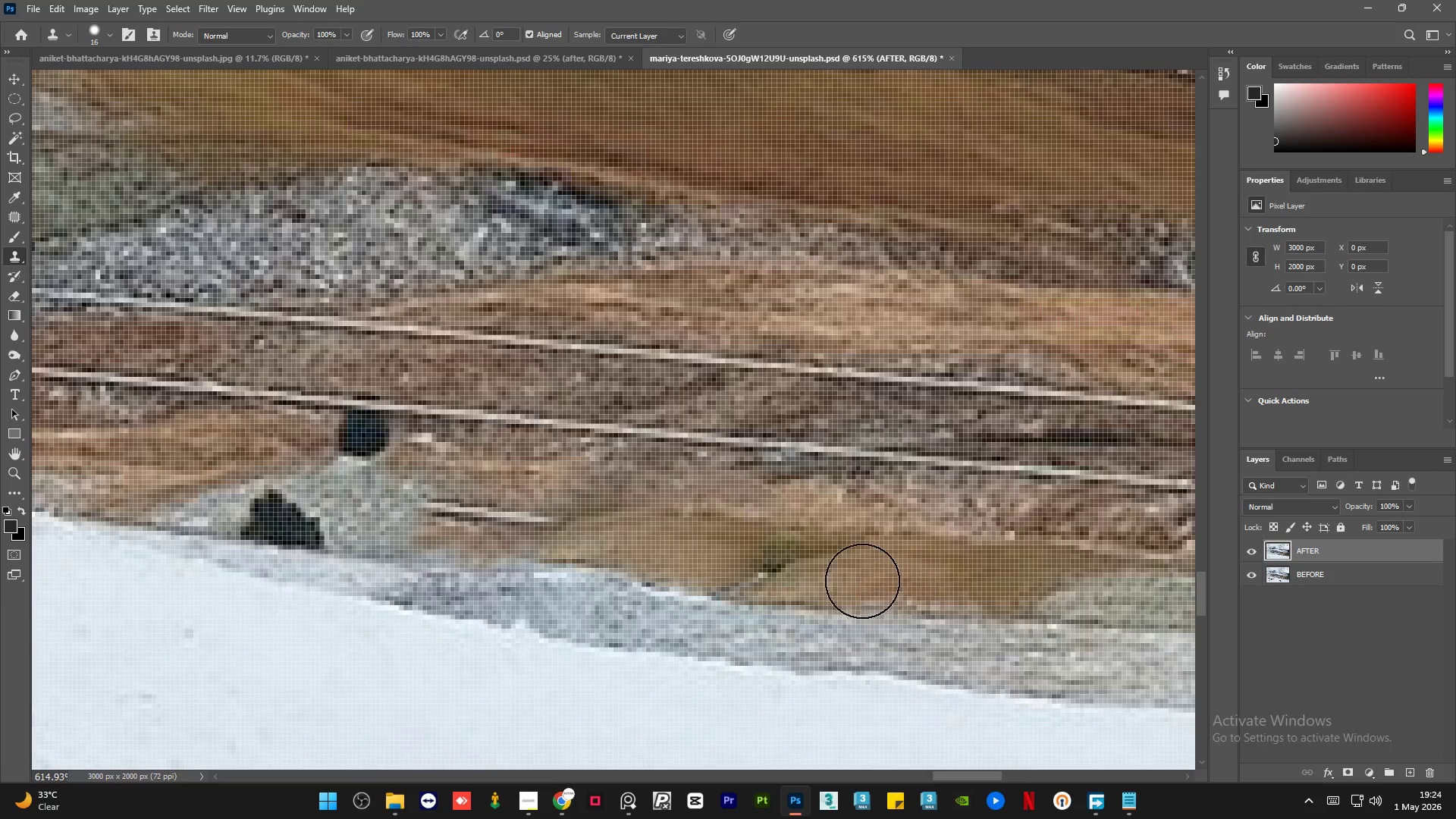 
key(Alt+AltLeft)
 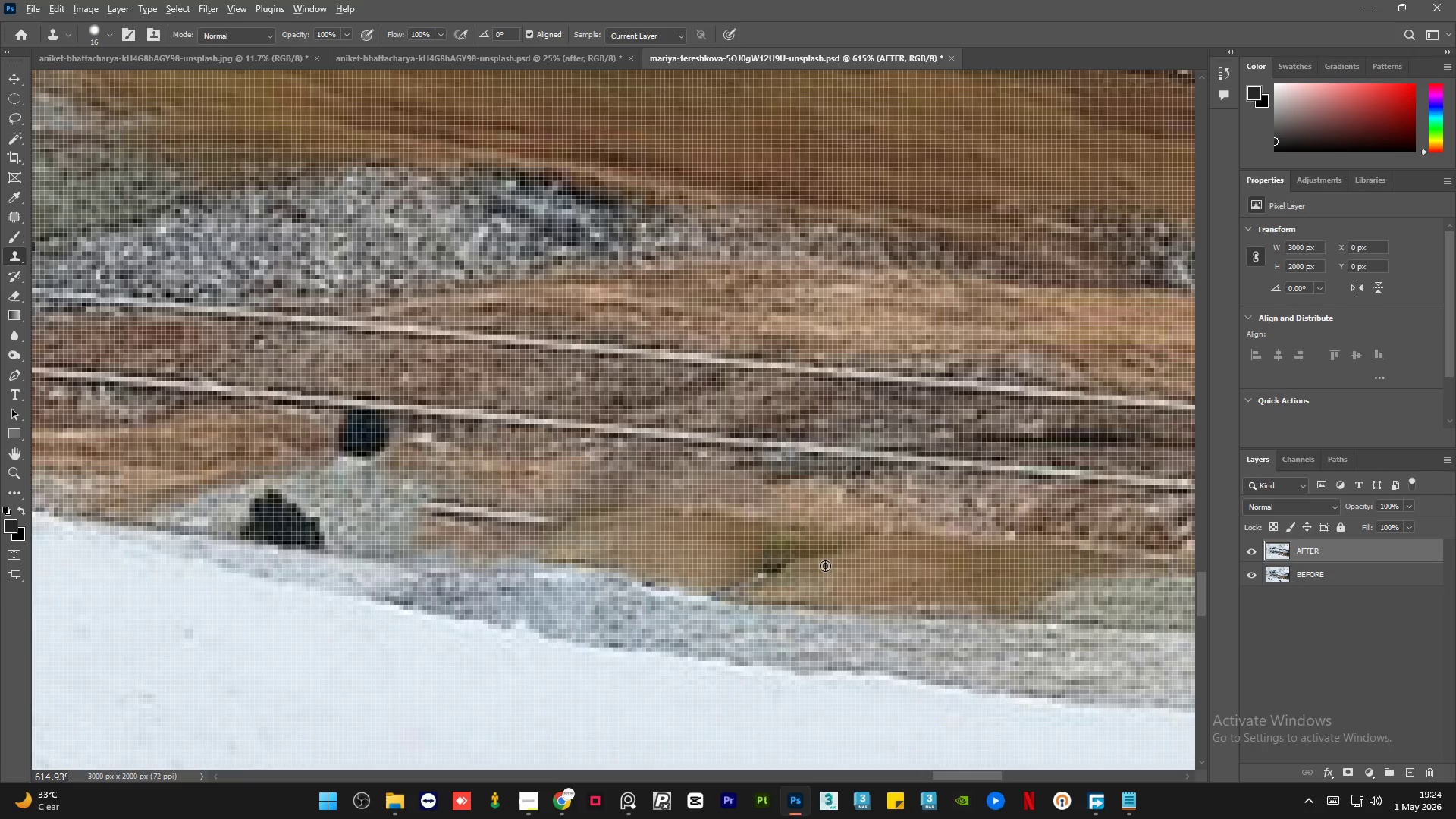 
left_click([825, 565])
 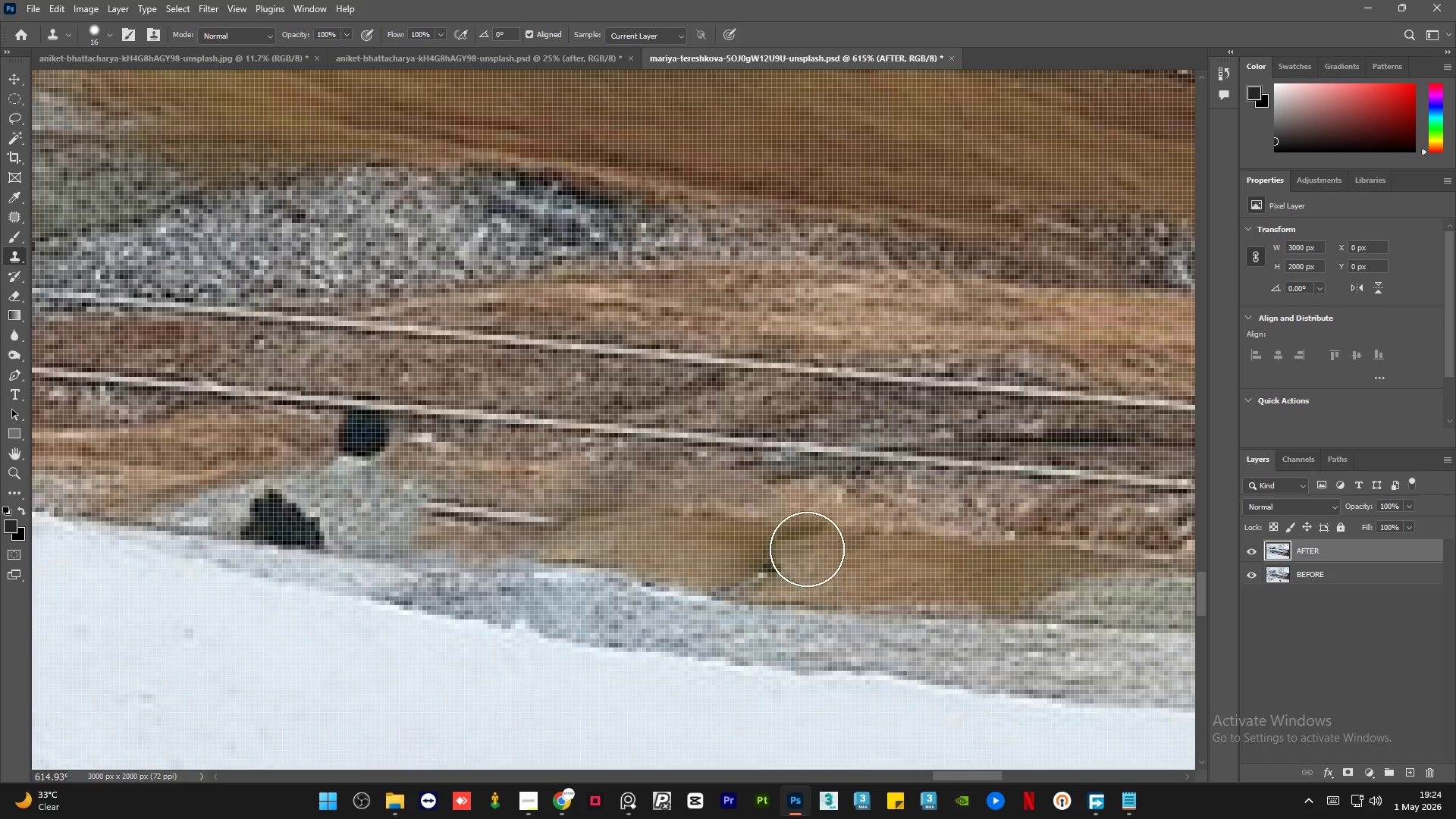 
left_click_drag(start_coordinate=[802, 549], to_coordinate=[671, 549])
 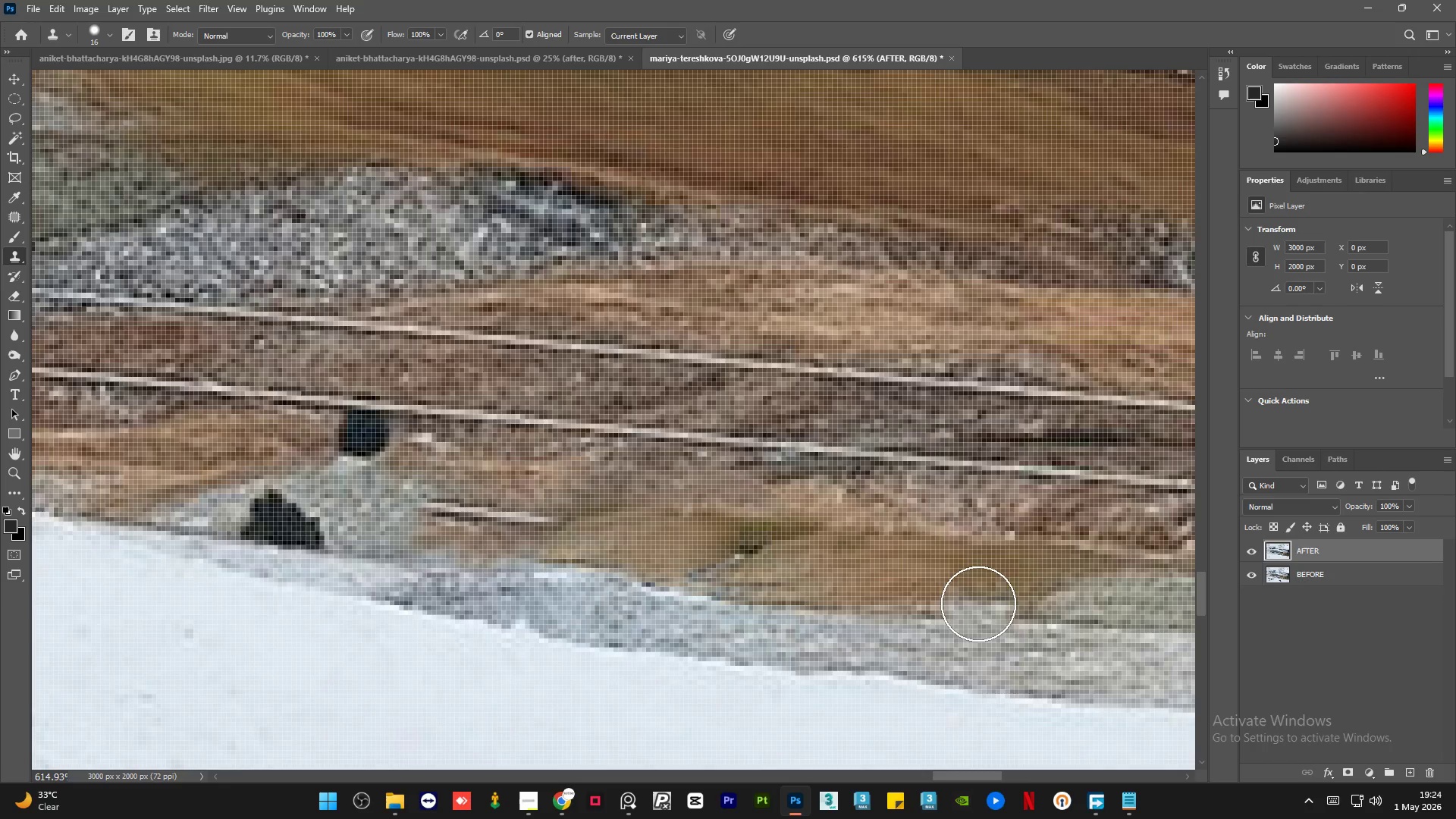 
hold_key(key=AltLeft, duration=1.69)
 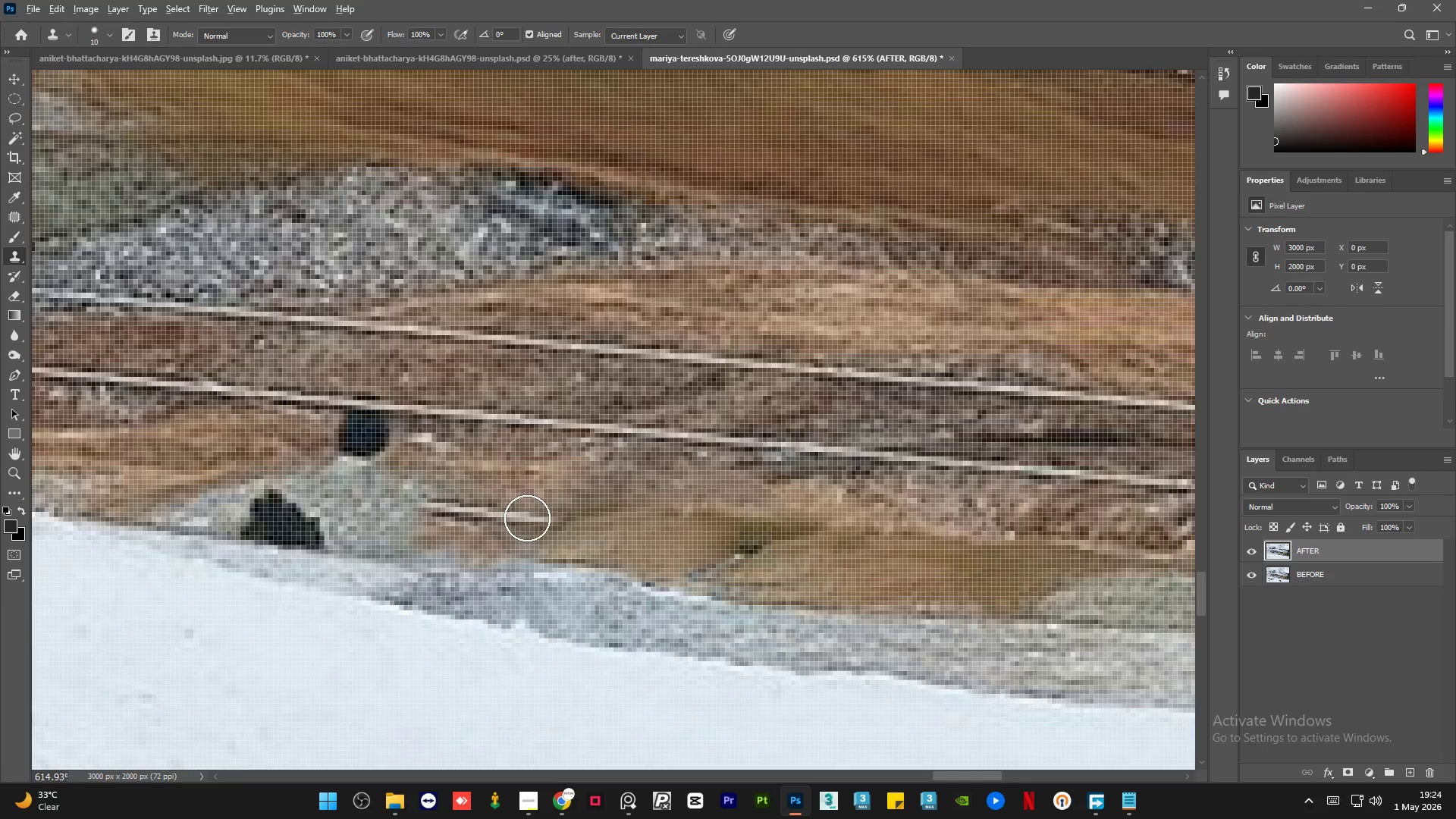 
hold_key(key=AltLeft, duration=0.89)
left_click([450, 543])
 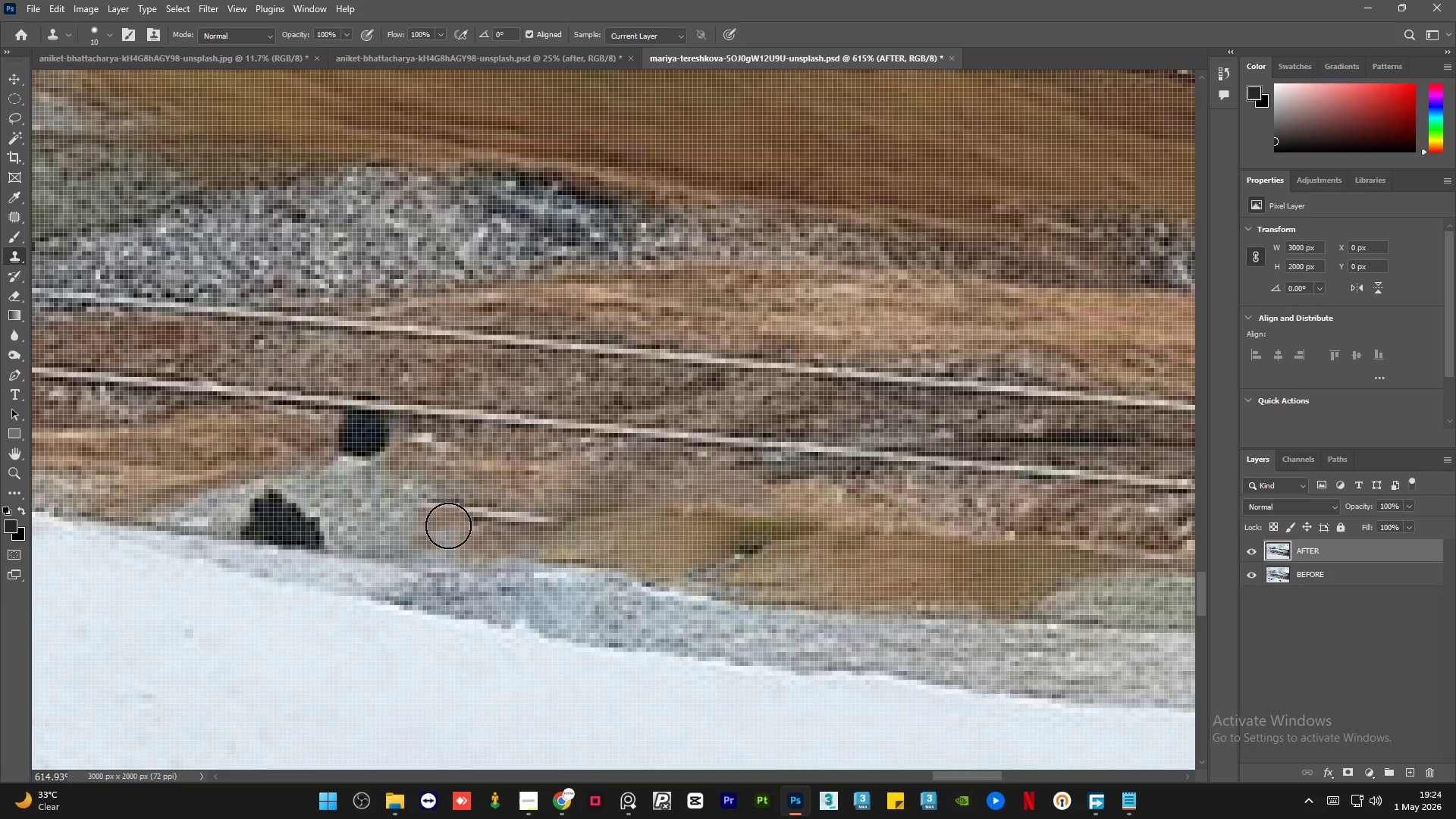 
left_click_drag(start_coordinate=[448, 526], to_coordinate=[449, 506])
 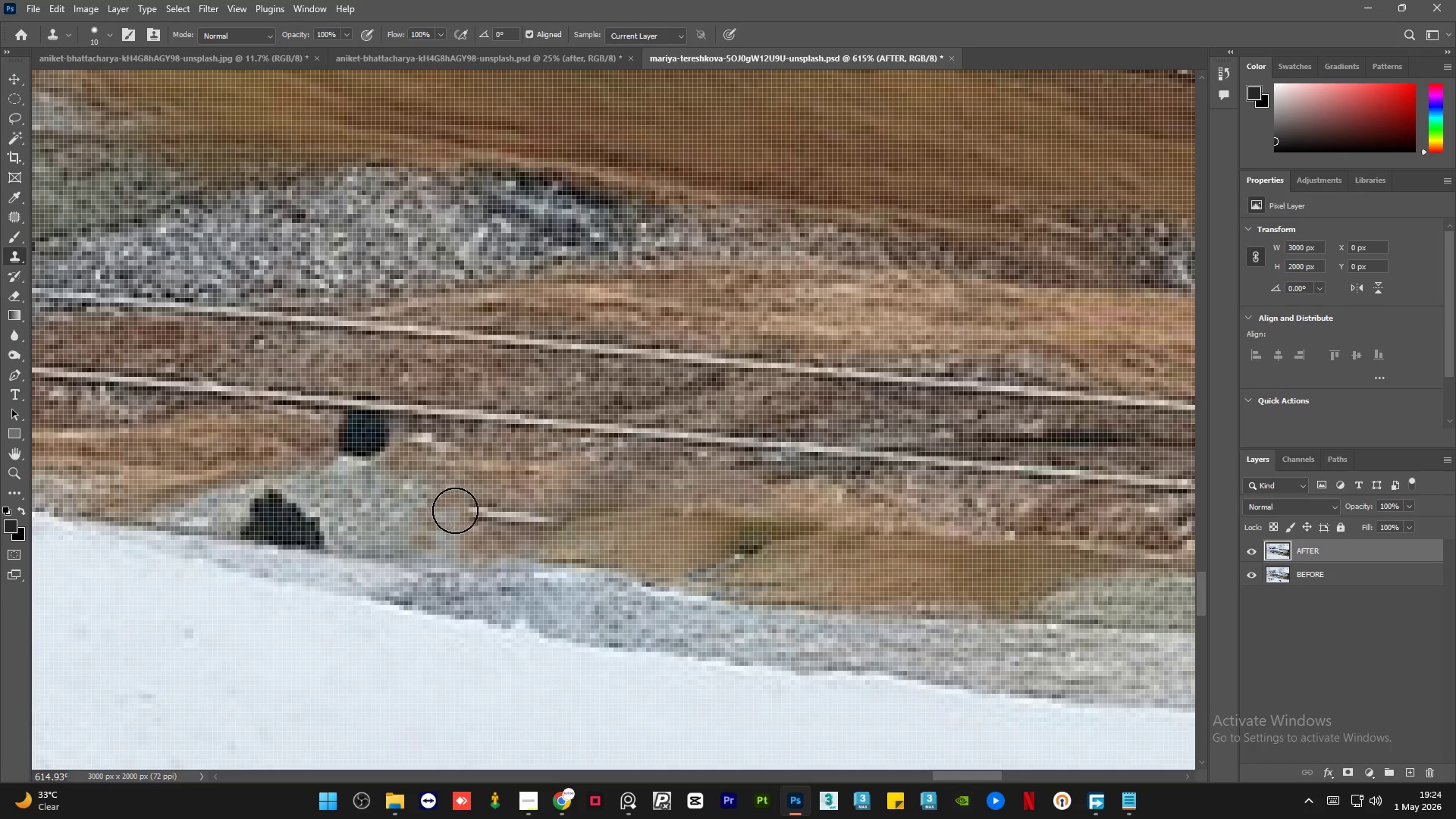 
key(Alt+AltLeft)
 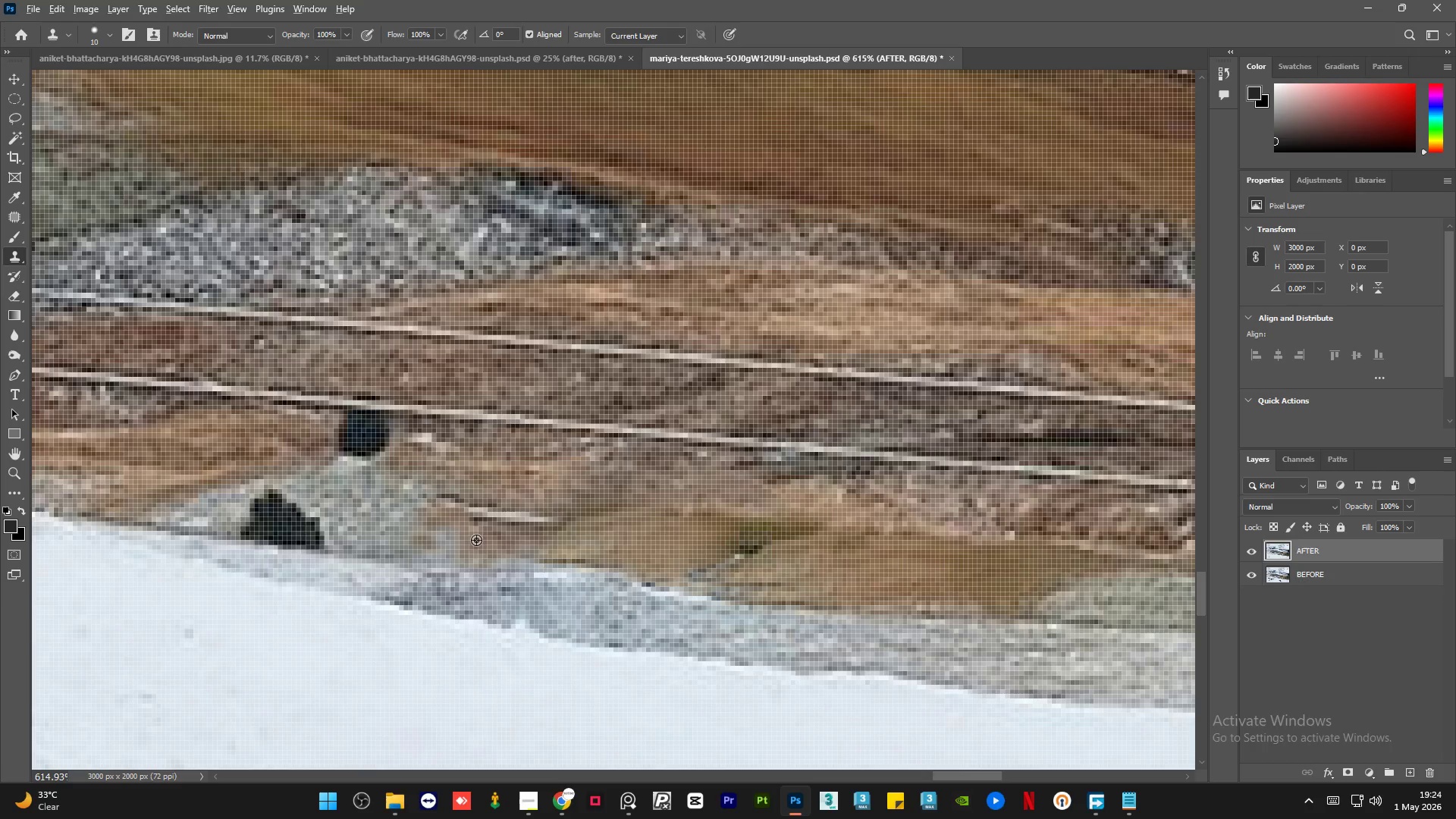 
triple_click([476, 540])
 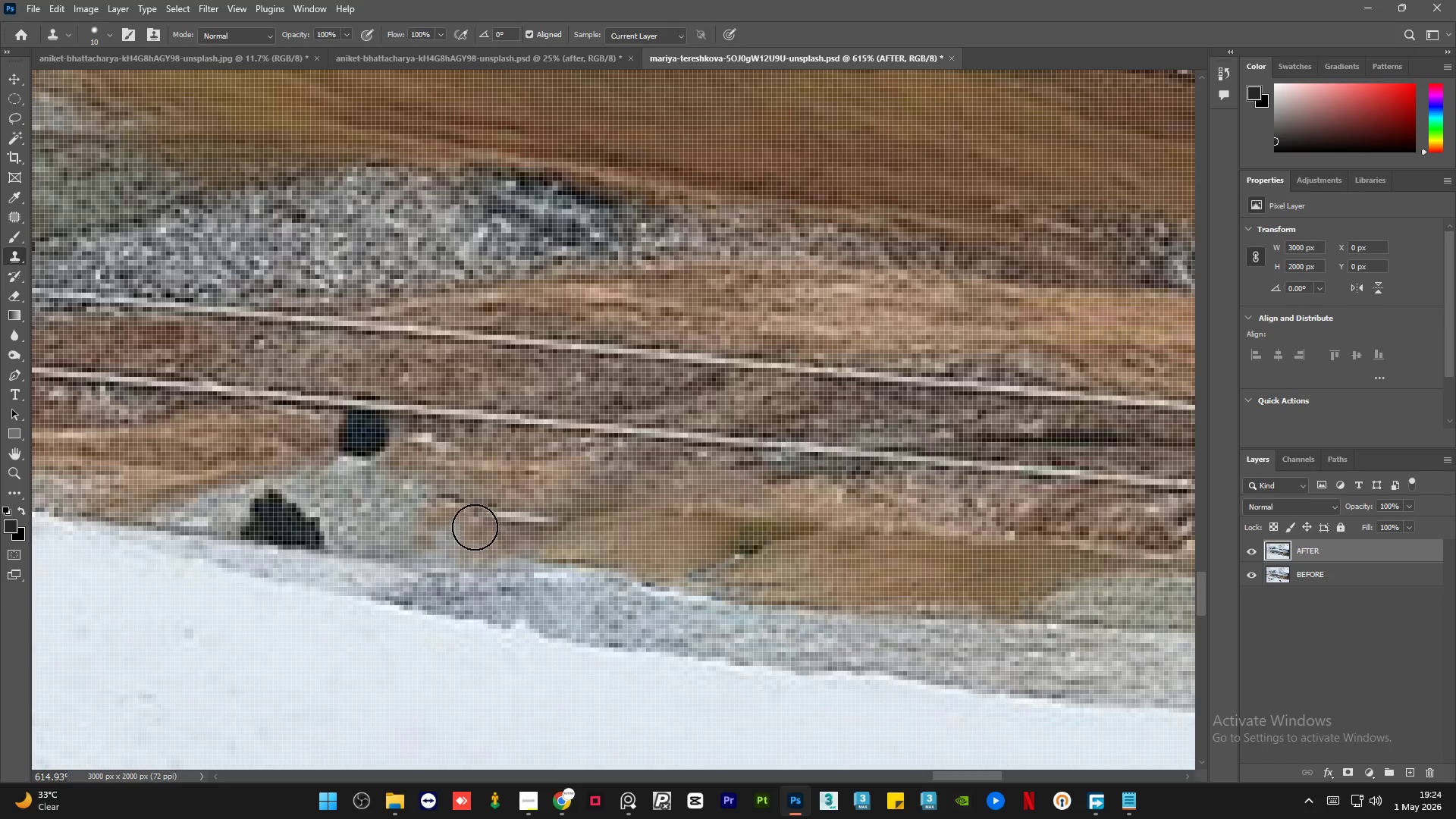 
left_click_drag(start_coordinate=[475, 527], to_coordinate=[487, 511])
 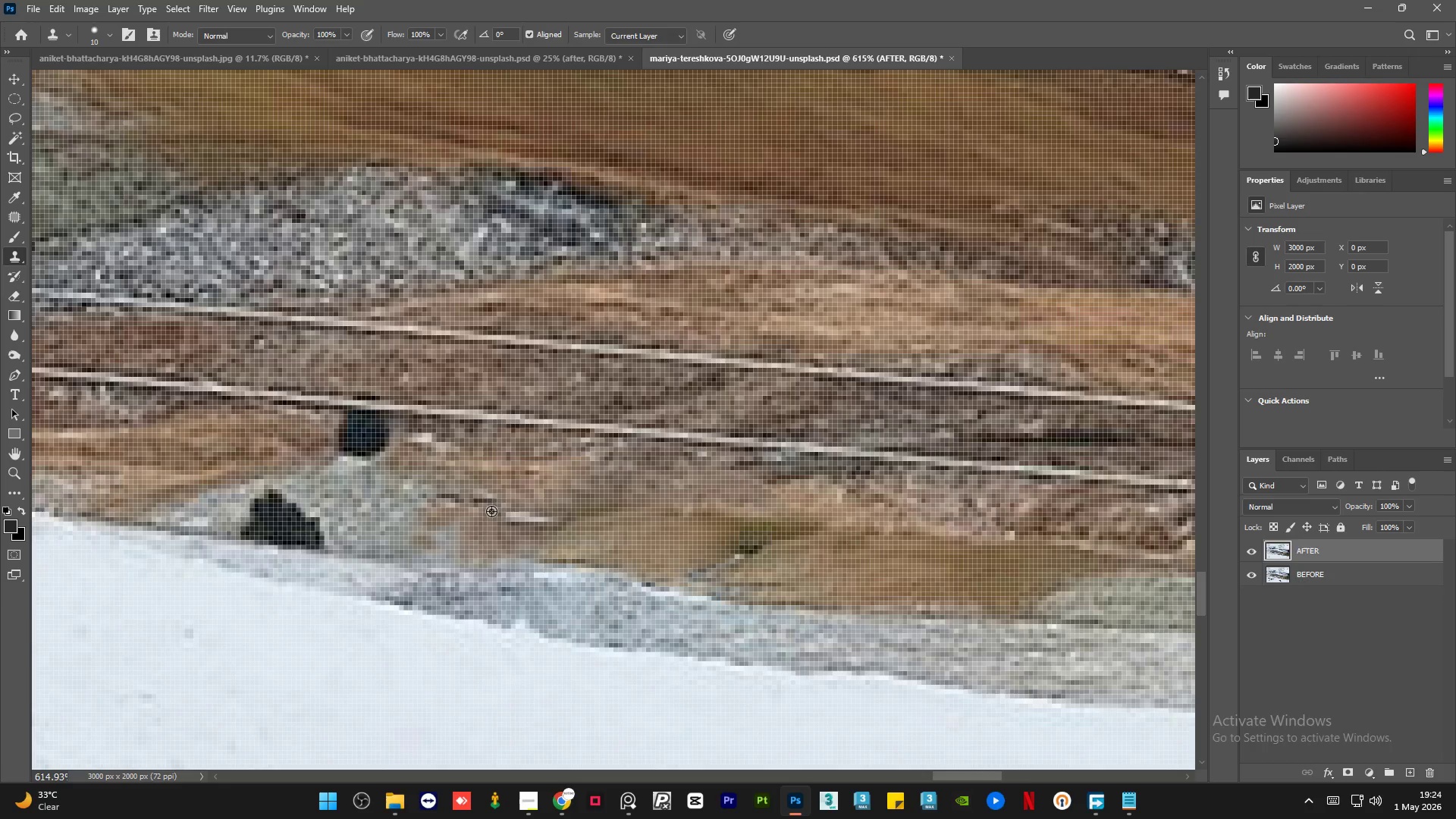 
hold_key(key=AltLeft, duration=0.34)
triple_click([510, 478])
 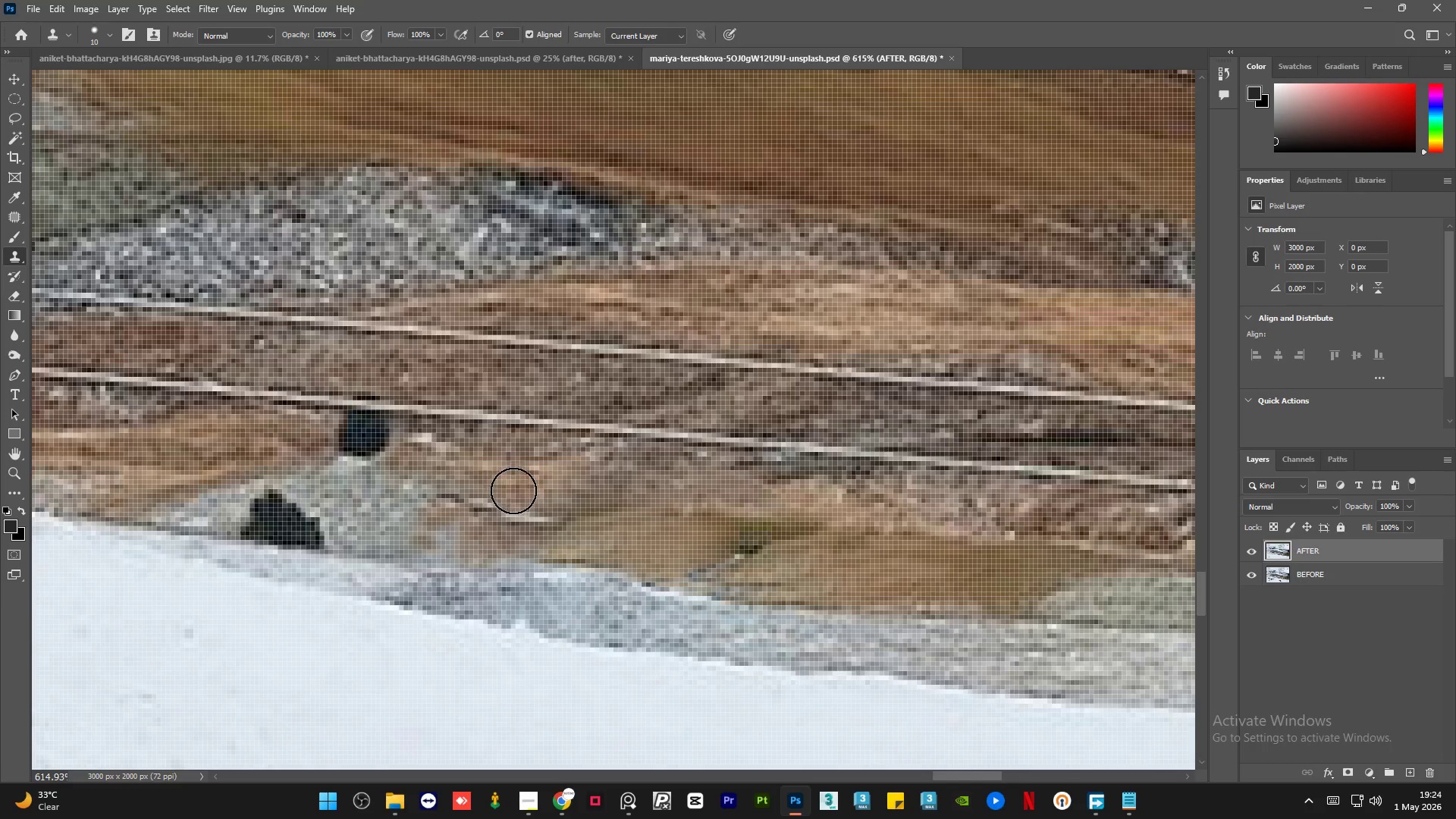 
left_click_drag(start_coordinate=[513, 491], to_coordinate=[486, 511])
 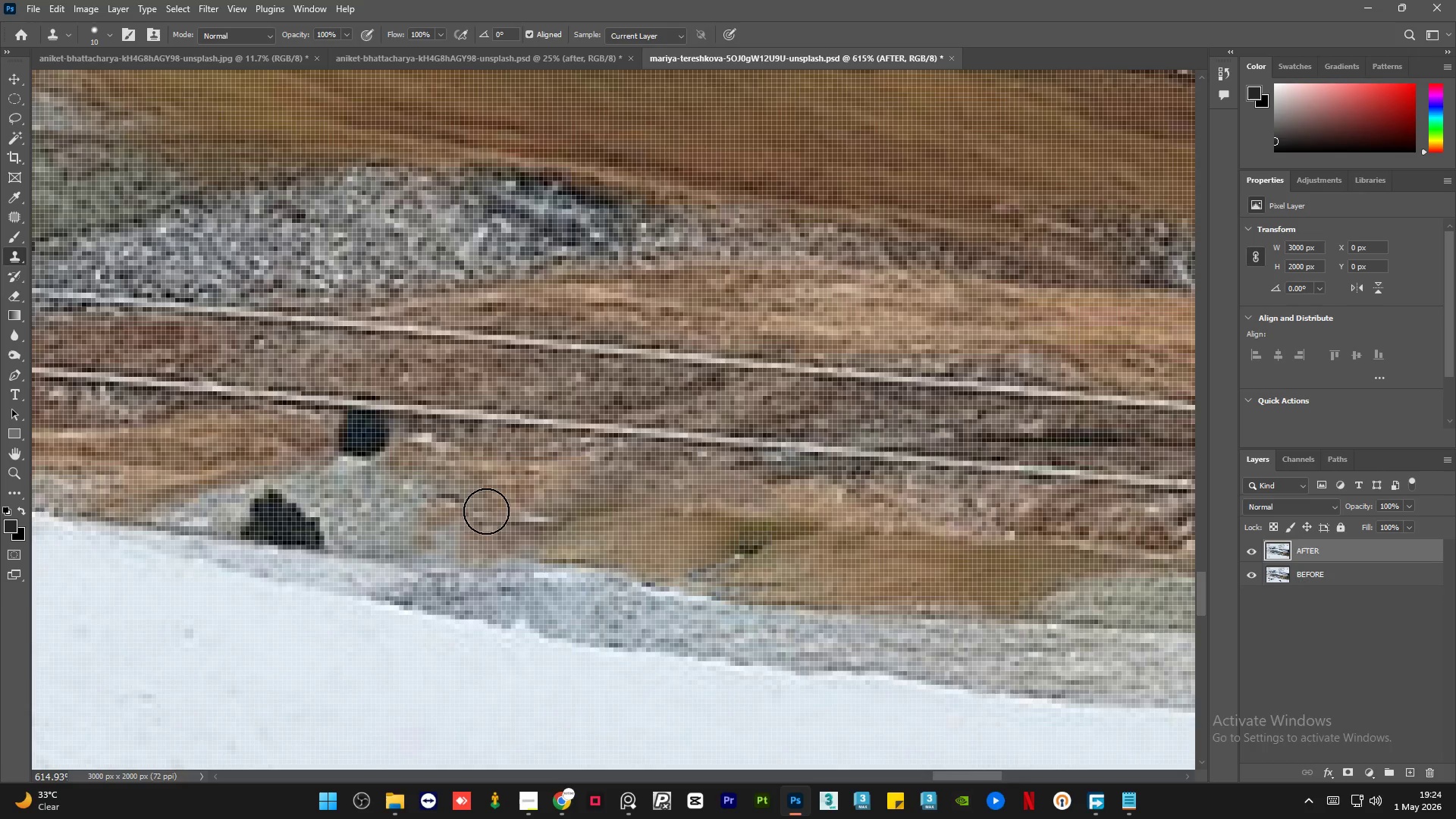 
key(Alt+AltLeft)
 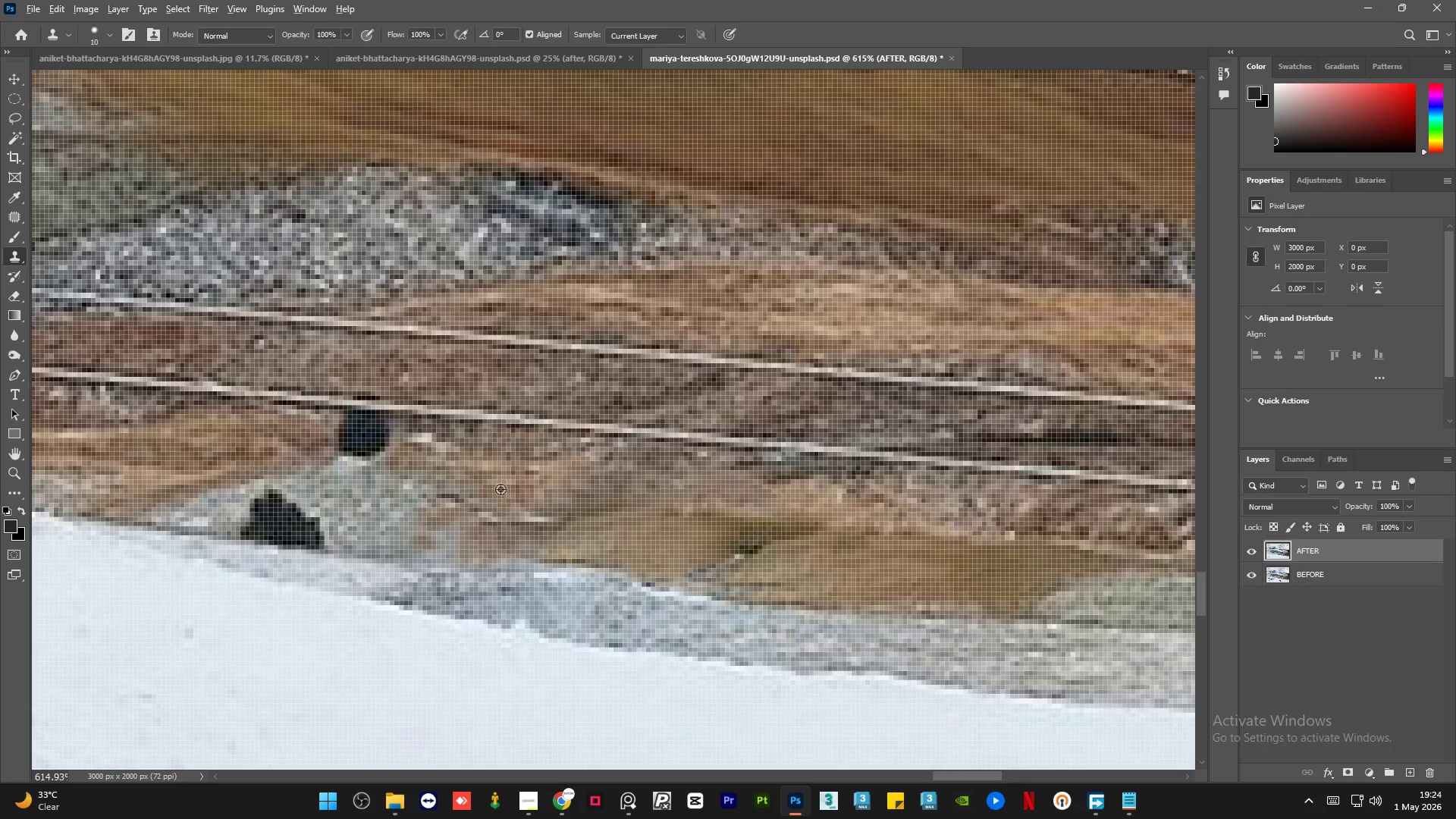 
triple_click([500, 488])
 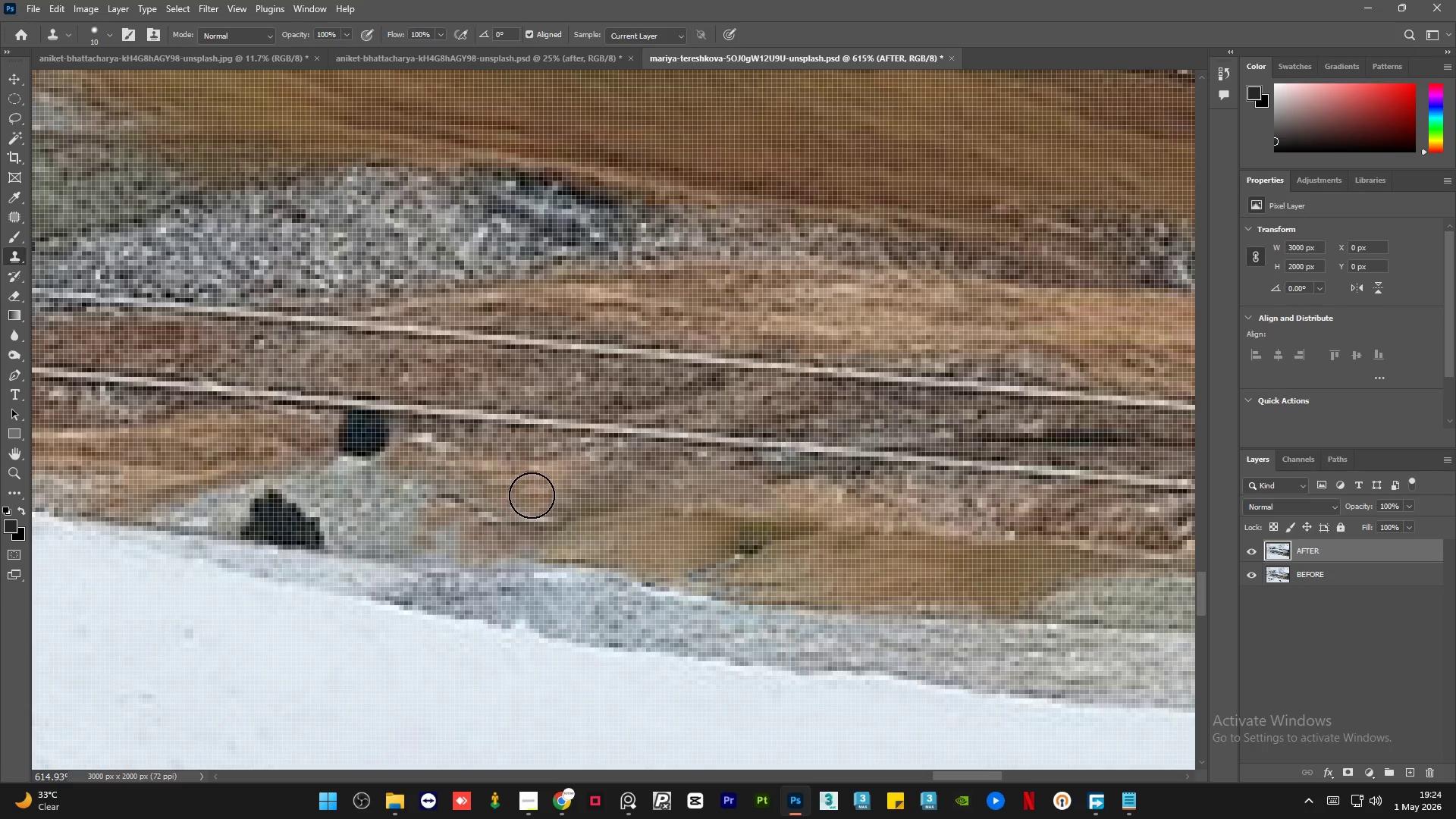 
hold_key(key=AltLeft, duration=0.42)
left_click([537, 475])
 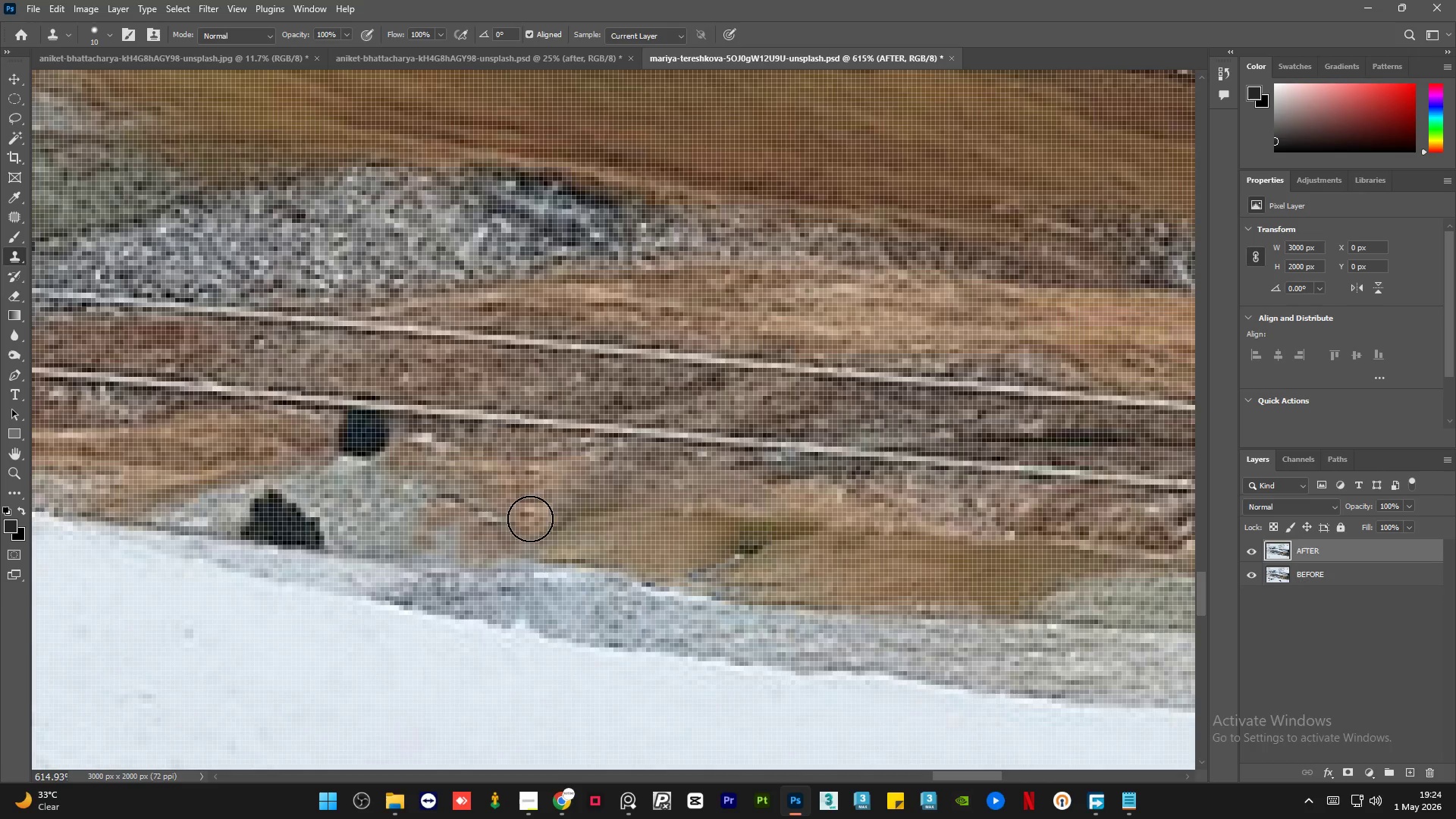 
left_click_drag(start_coordinate=[530, 520], to_coordinate=[527, 533])
 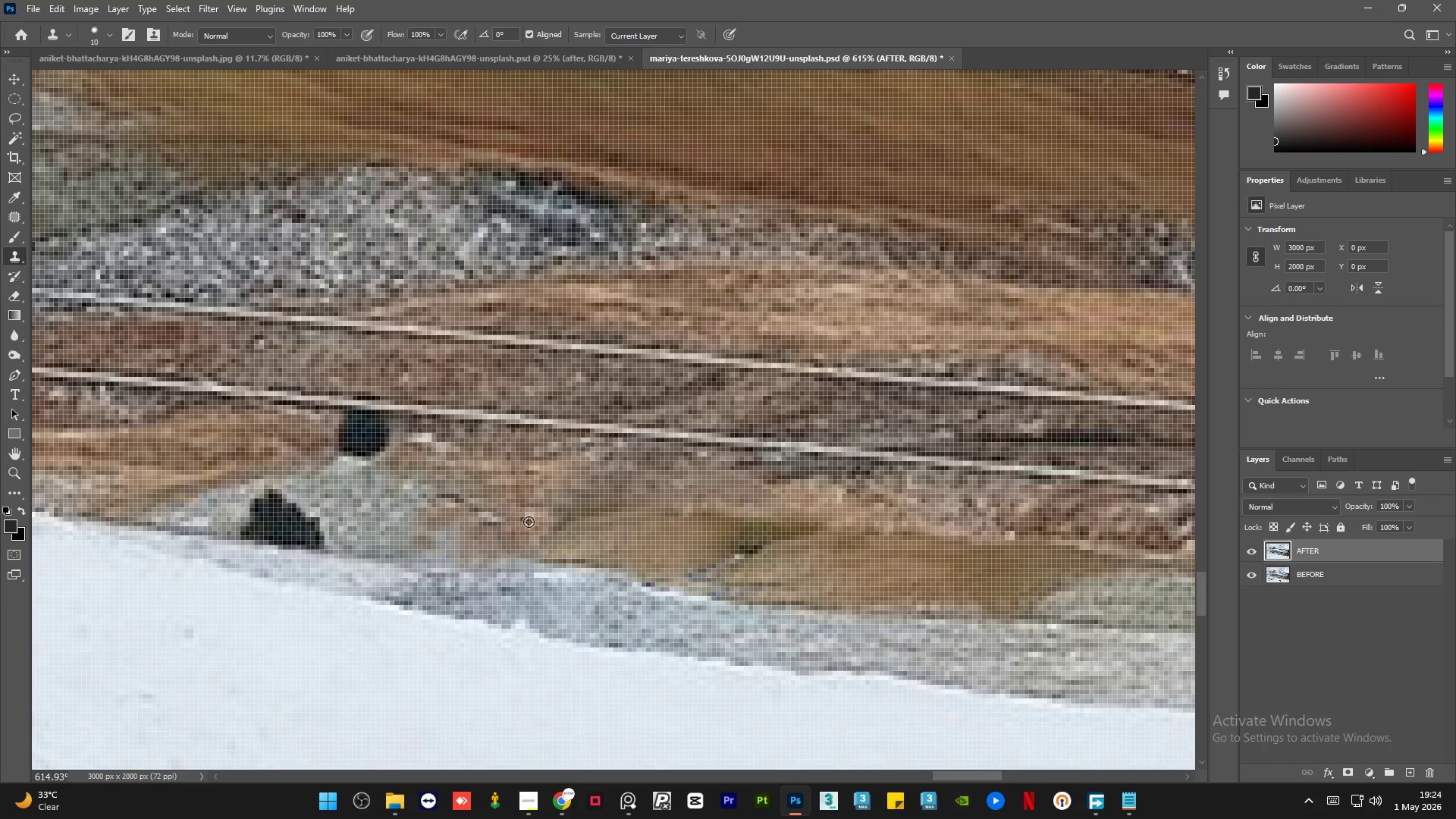 
hold_key(key=AltLeft, duration=0.41)
left_click_drag(start_coordinate=[507, 476], to_coordinate=[504, 482])
 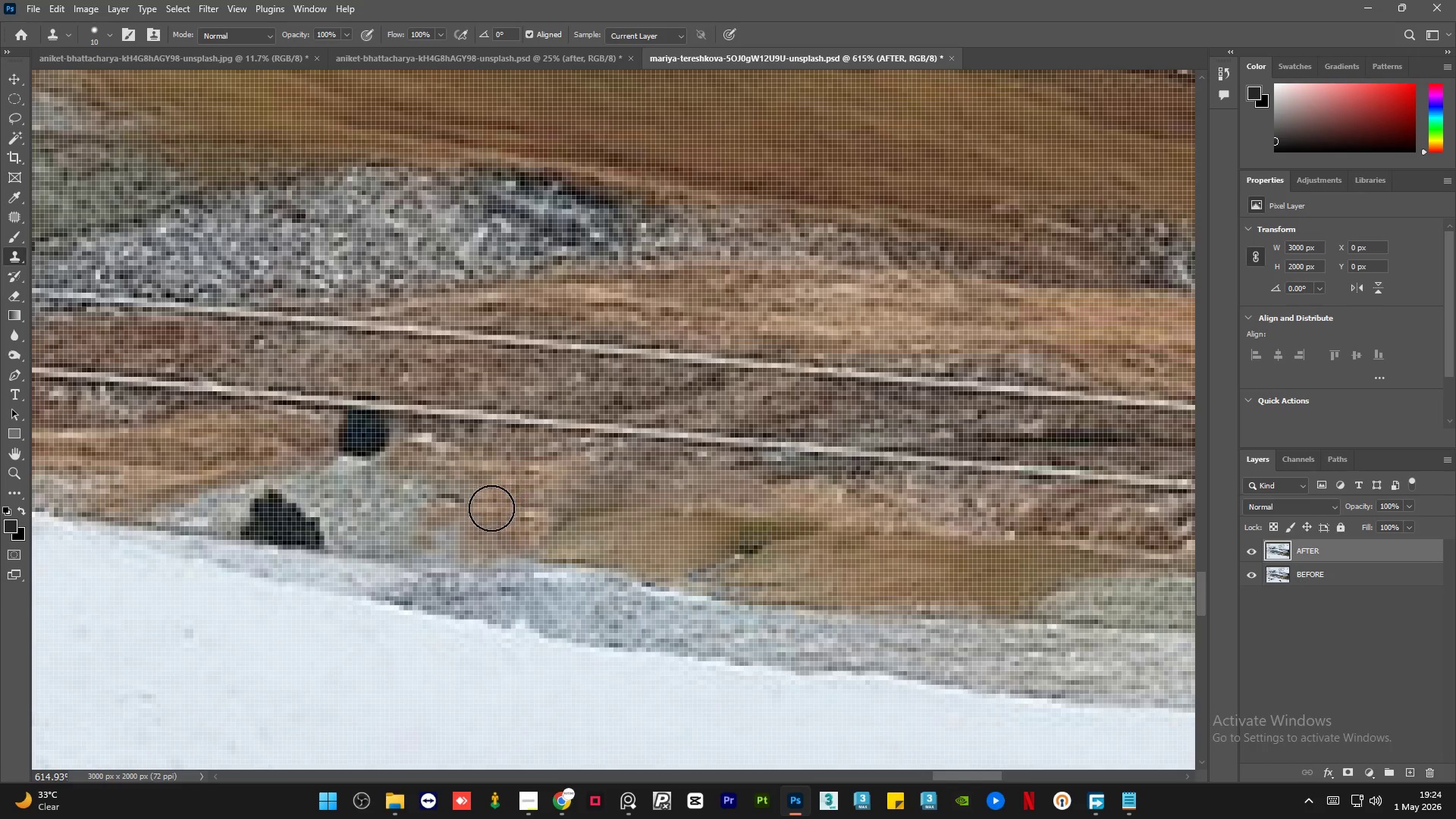 
left_click_drag(start_coordinate=[486, 514], to_coordinate=[482, 525])
 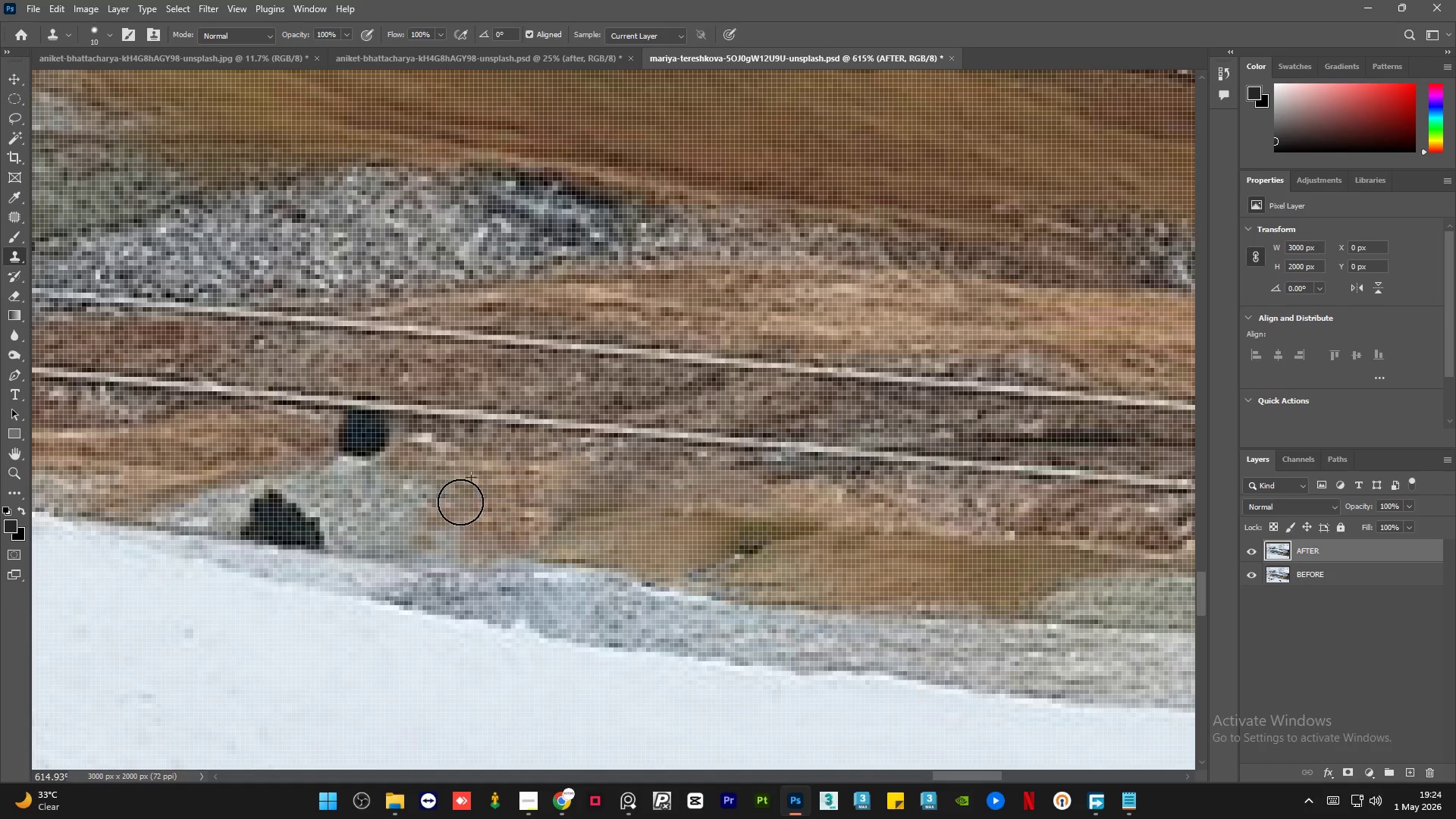 
key(Alt+AltLeft)
 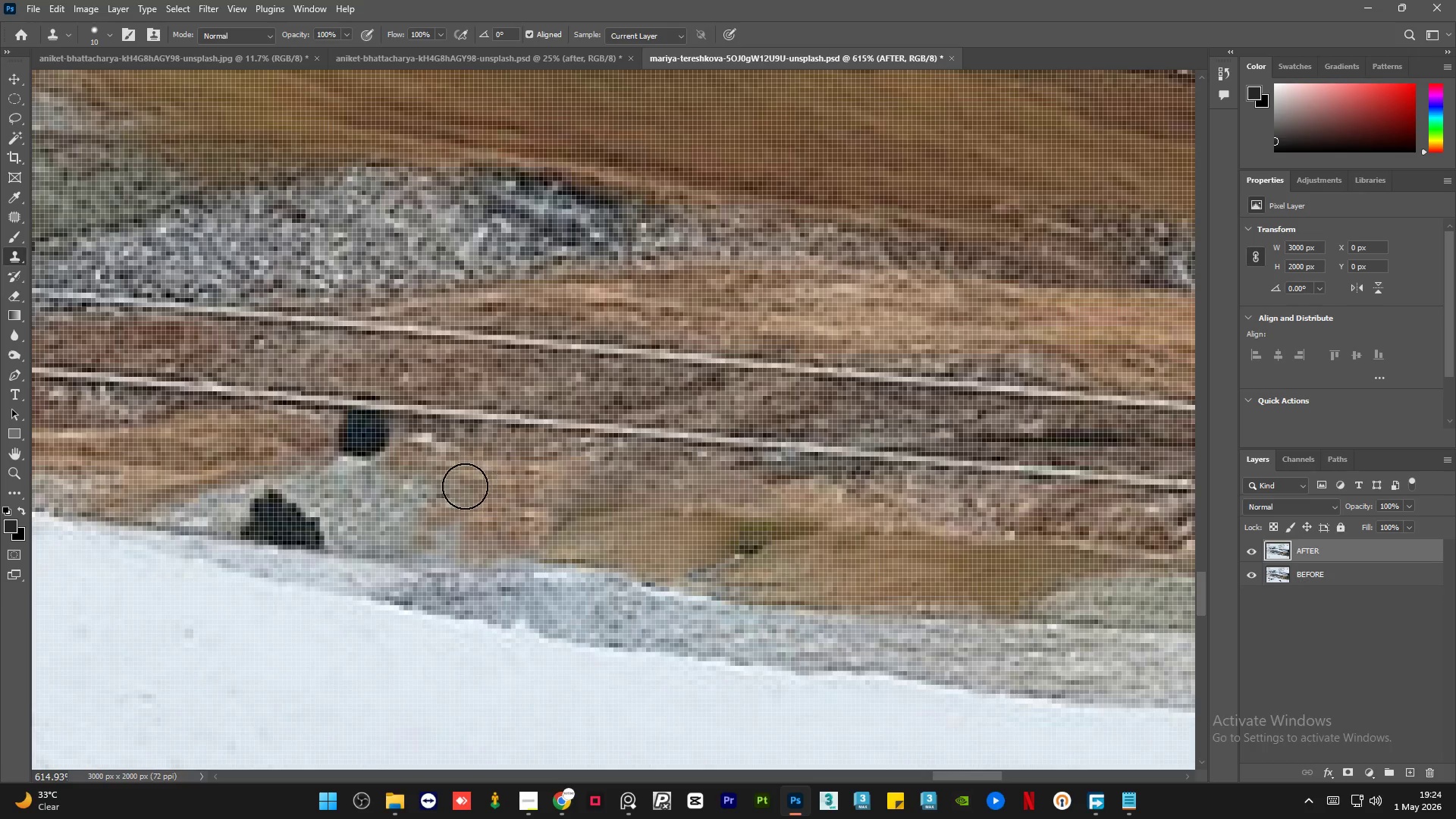 
left_click_drag(start_coordinate=[463, 491], to_coordinate=[454, 510])
 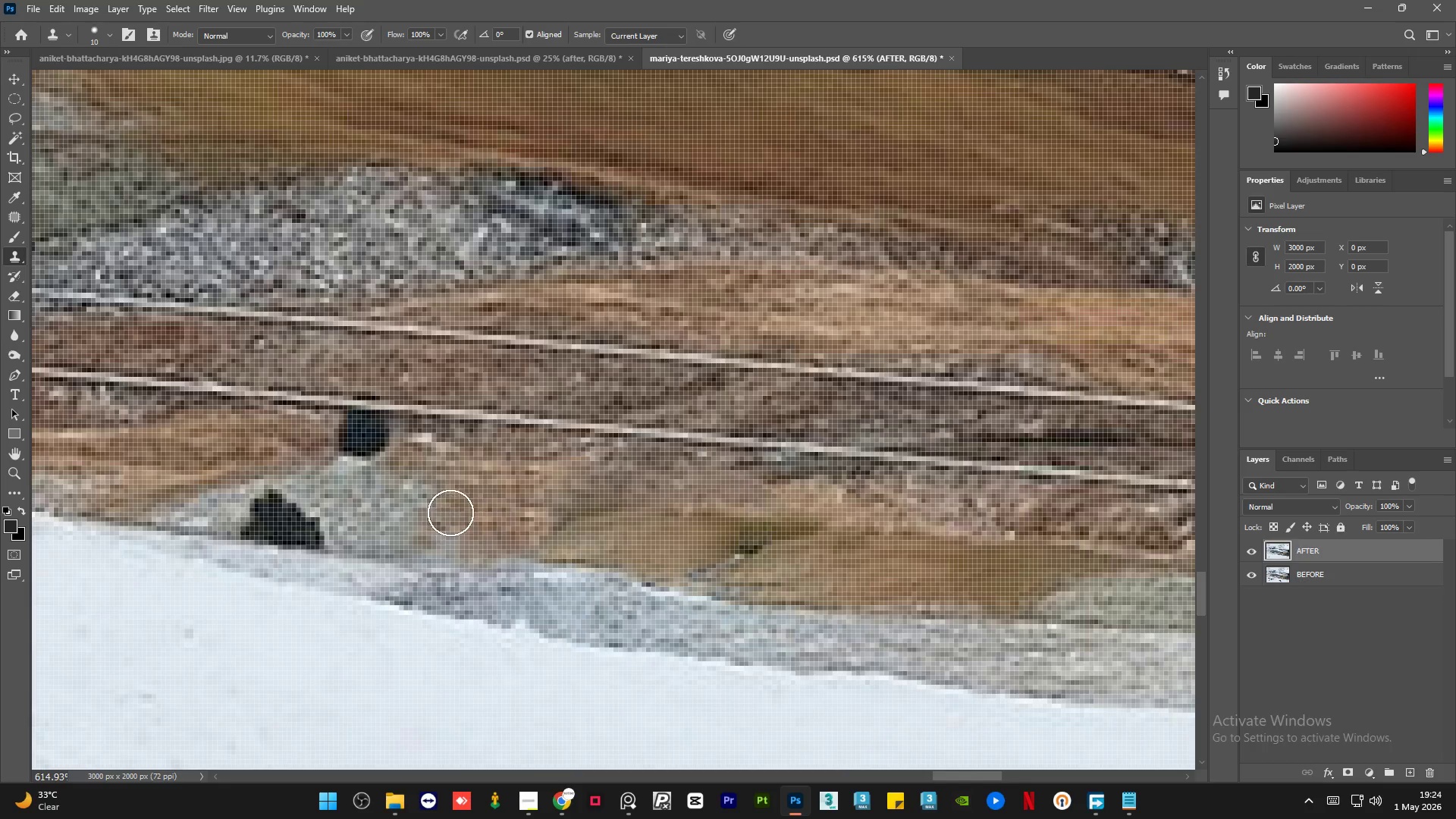 
hold_key(key=AltLeft, duration=0.41)
left_click([452, 472])
 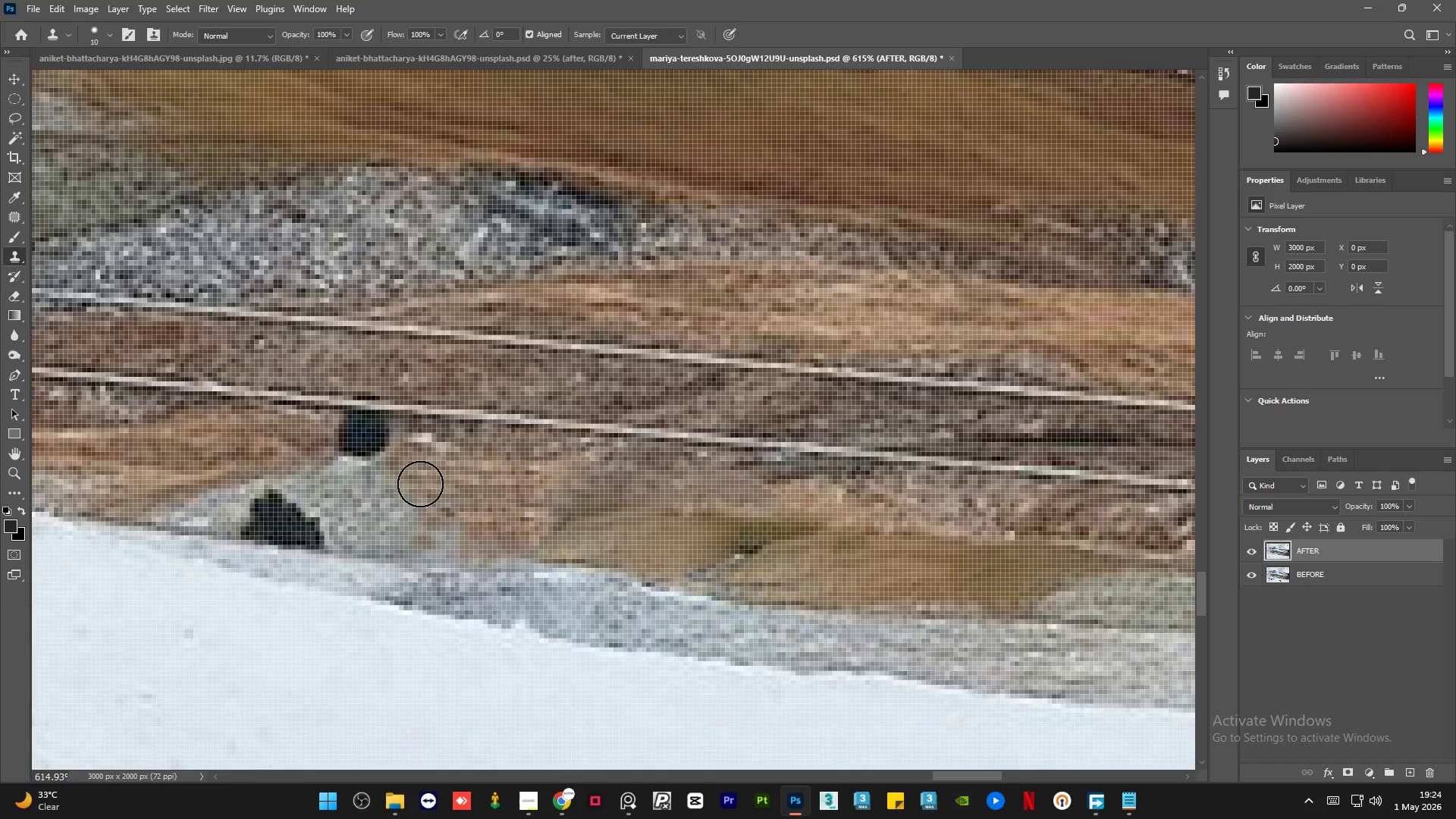 
hold_key(key=AltLeft, duration=0.41)
left_click([392, 504])
 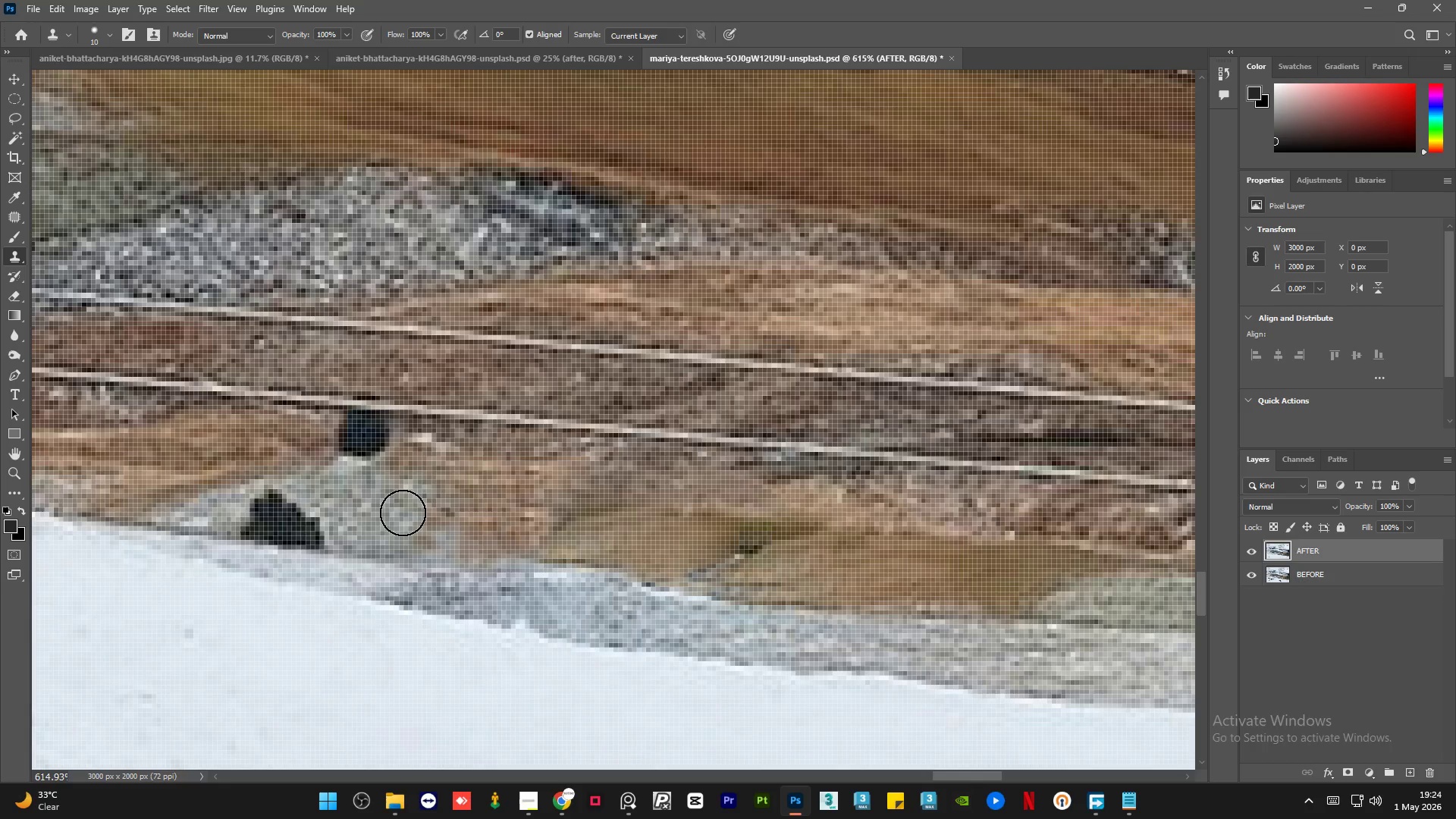 
left_click_drag(start_coordinate=[403, 513], to_coordinate=[407, 516])
 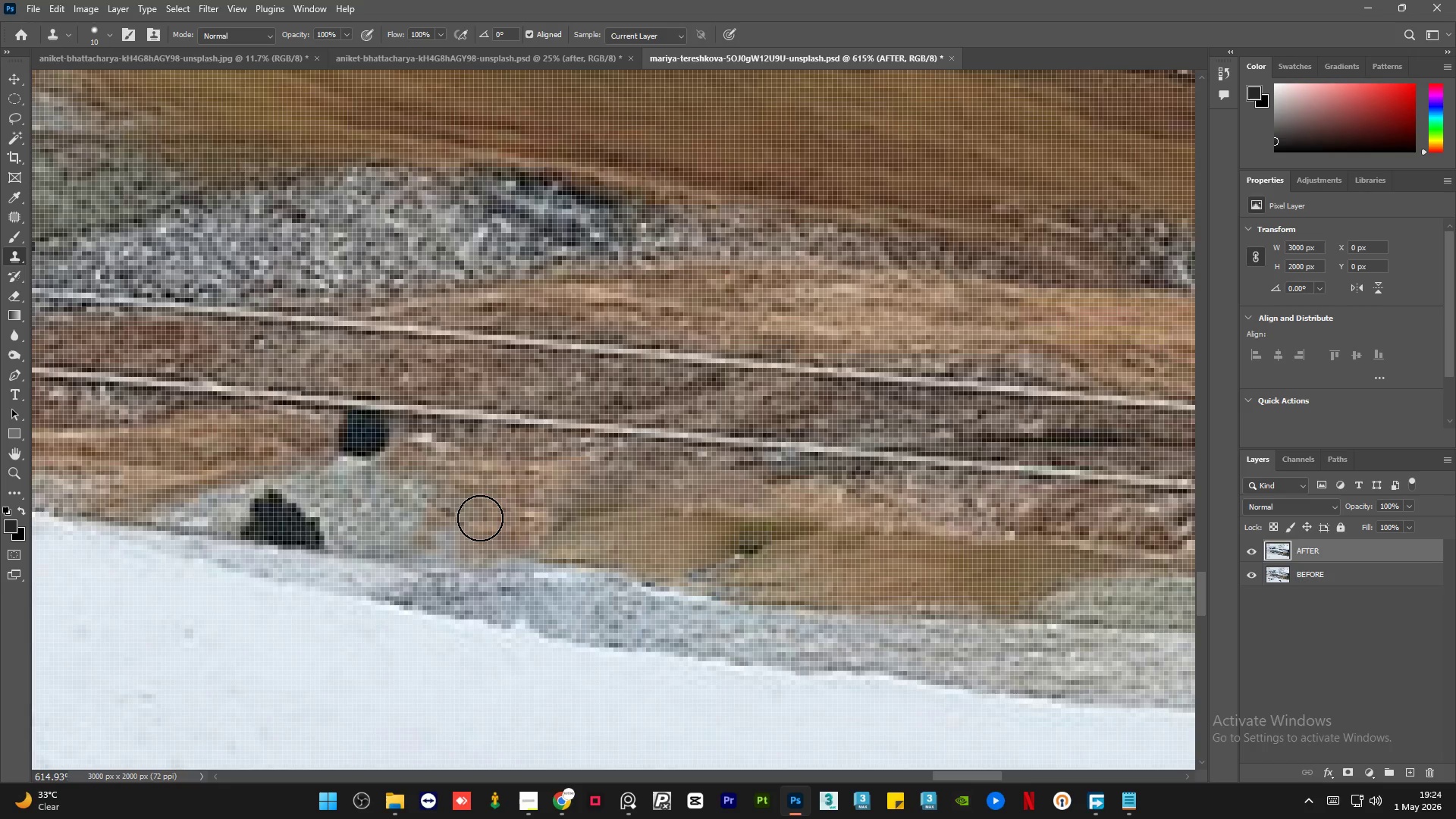 
hold_key(key=AltLeft, duration=1.64)
scroll: coordinate [610, 494], scroll_direction: down, amount: 8.0
 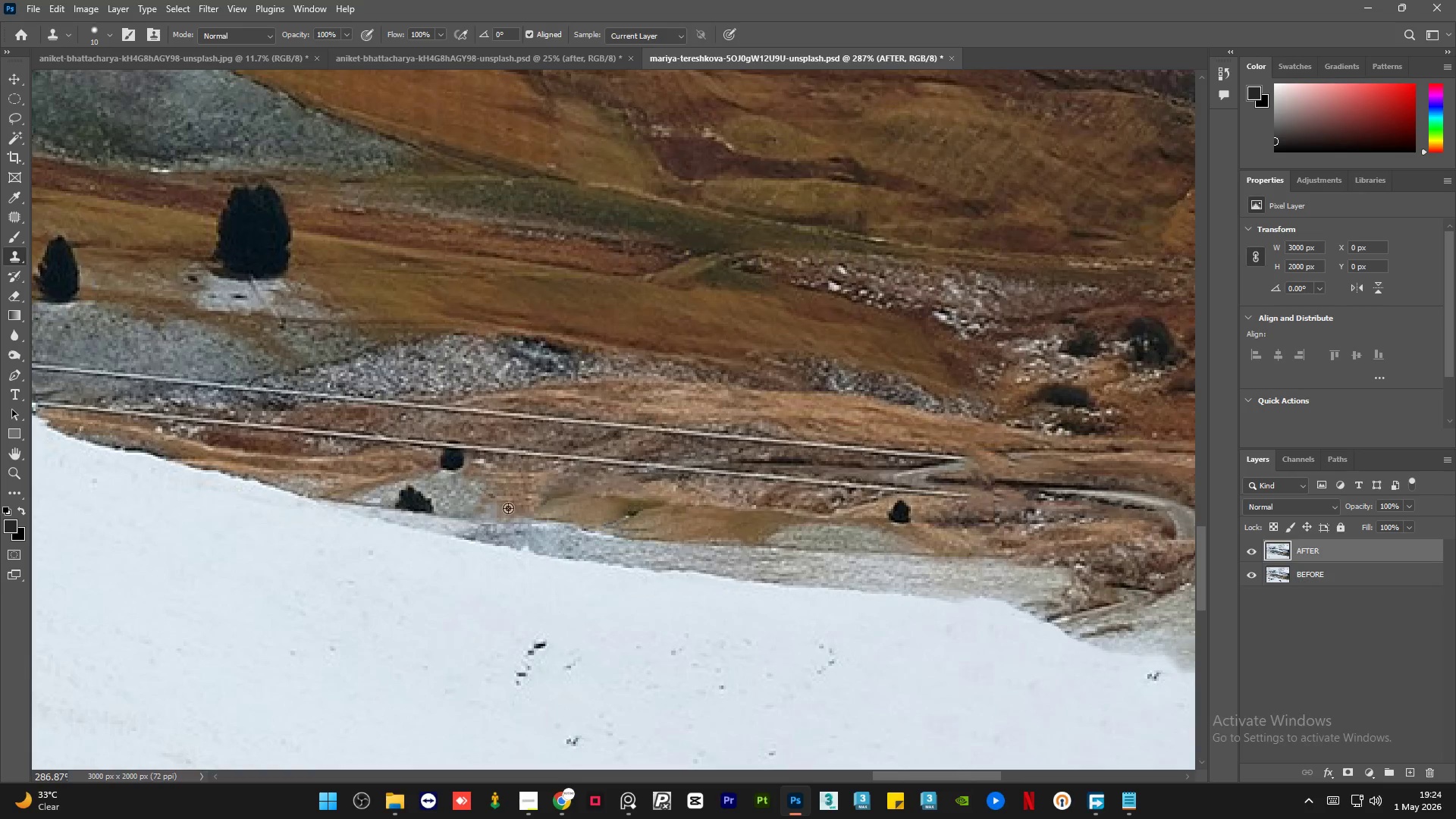 
key(Alt+AltLeft)
 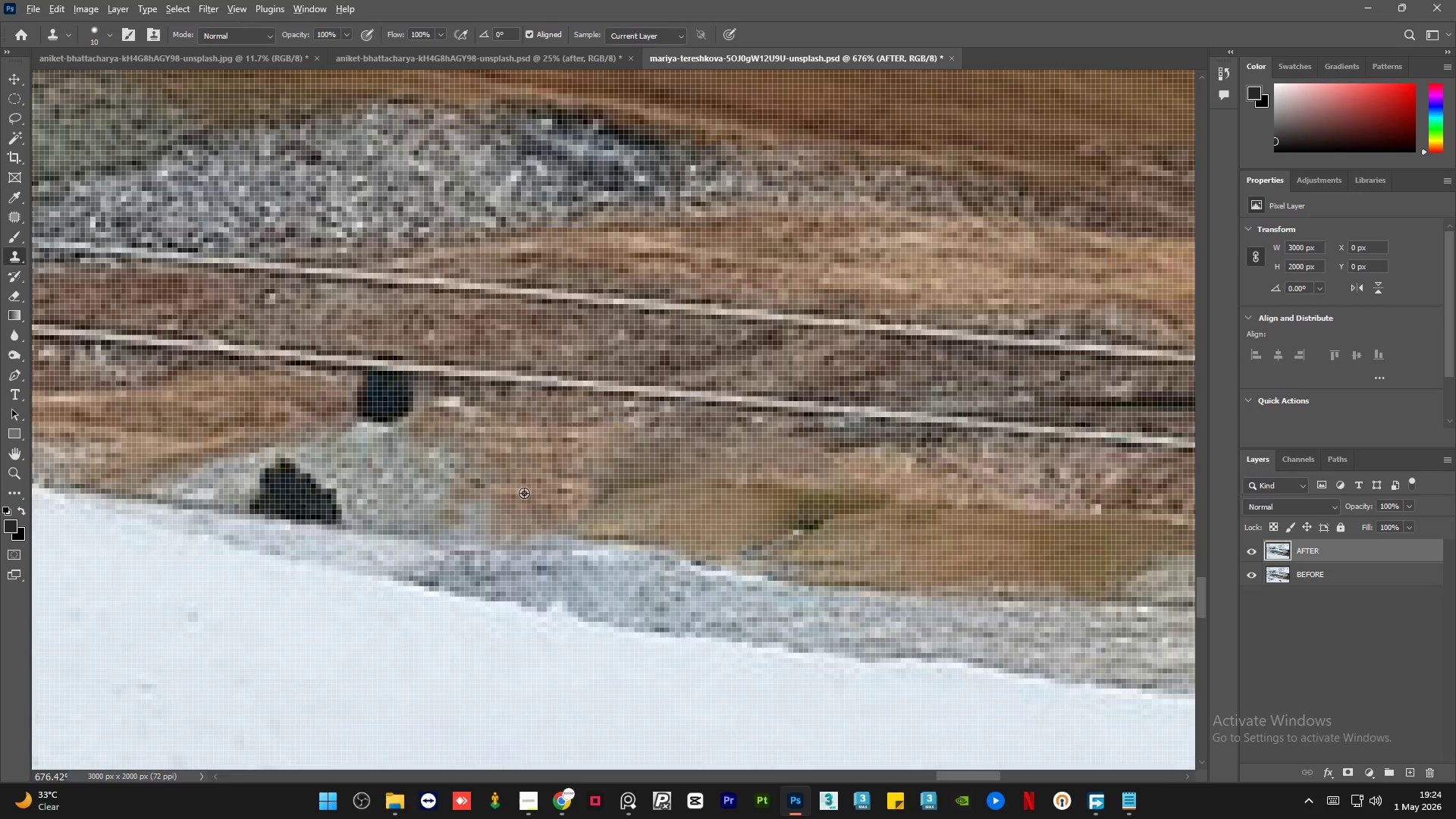 
left_click_drag(start_coordinate=[524, 493], to_coordinate=[519, 493])
 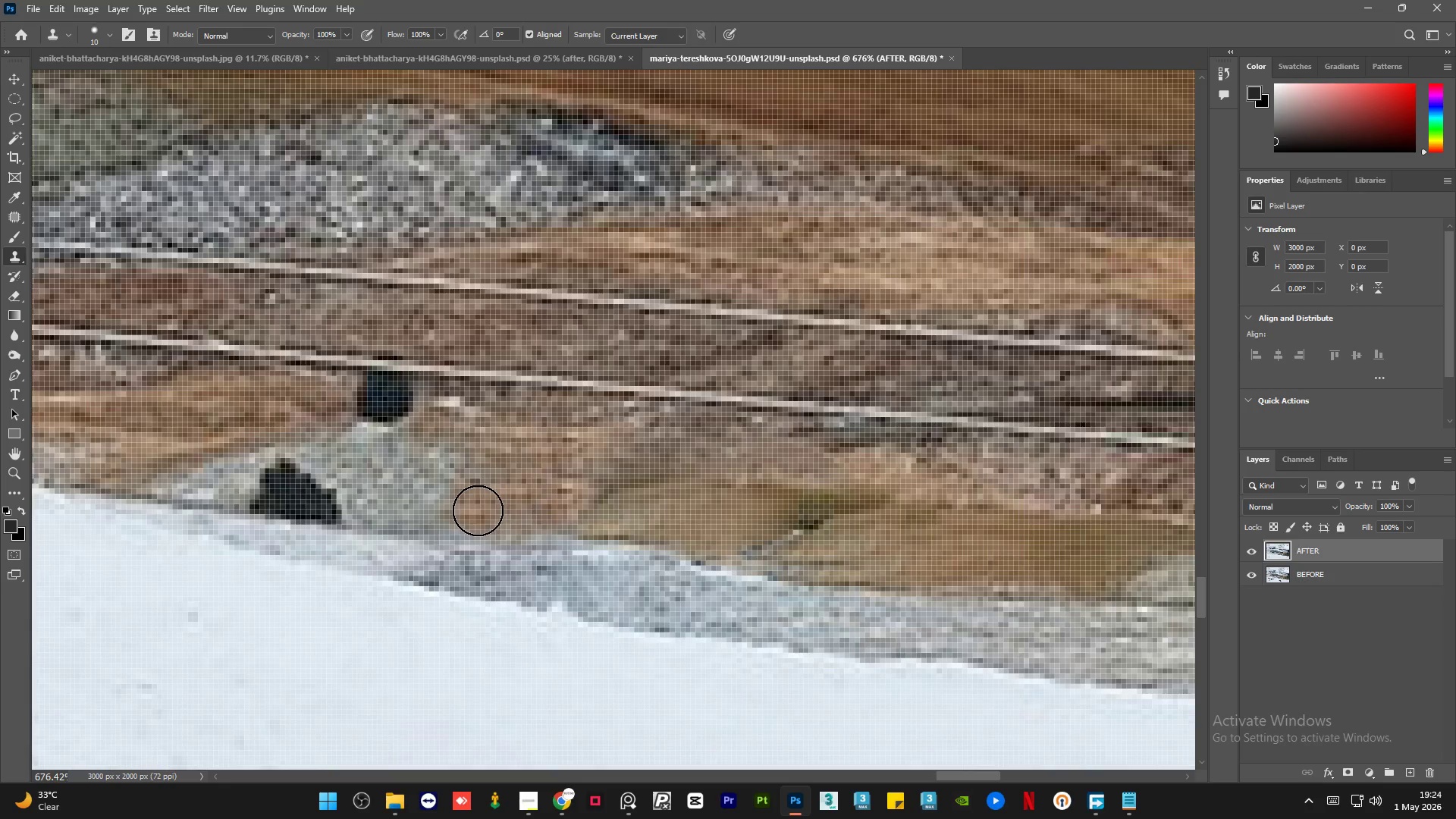 
scroll: coordinate [501, 501], scroll_direction: up, amount: 9.0
 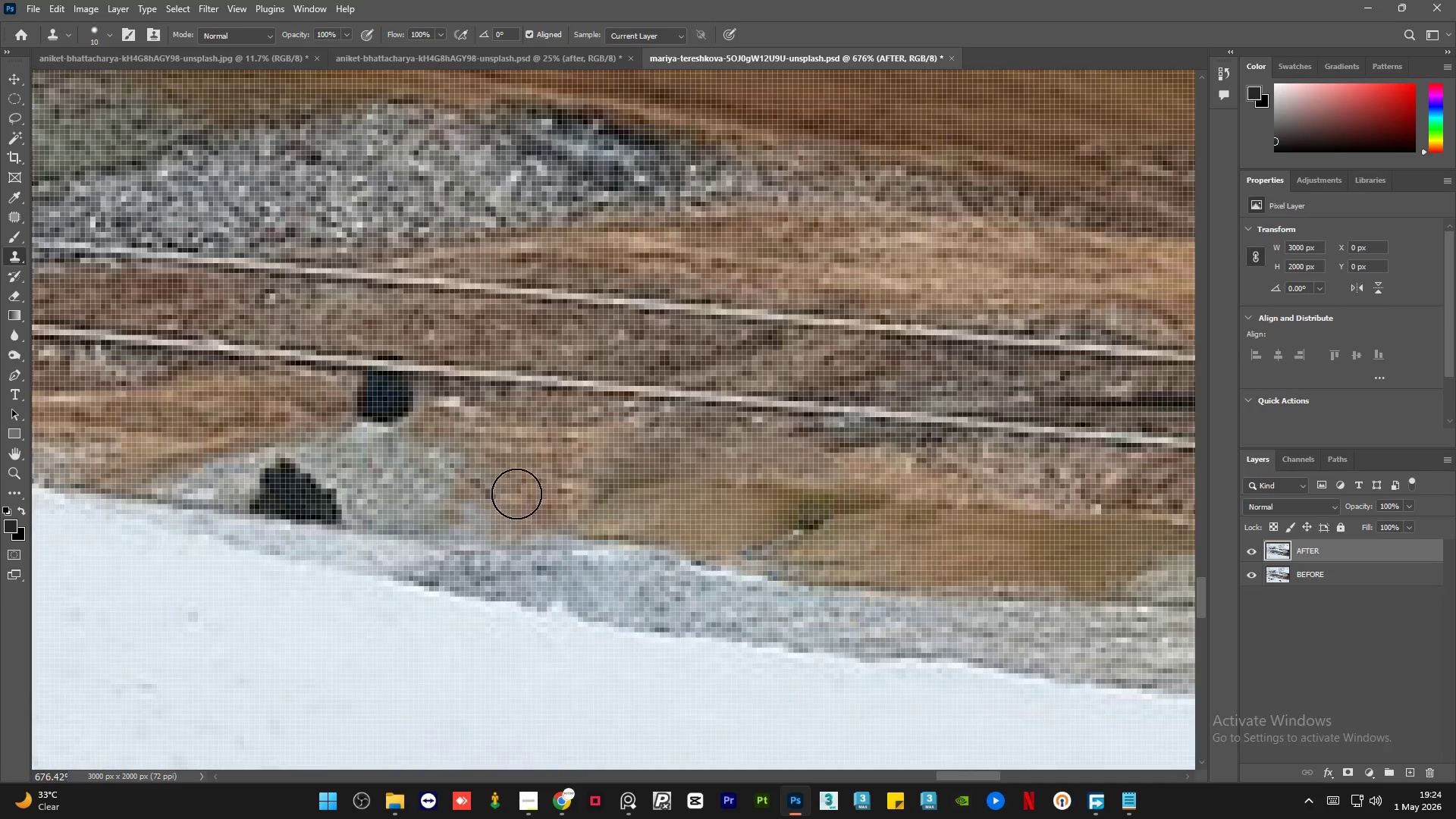 
left_click_drag(start_coordinate=[475, 511], to_coordinate=[468, 519])
 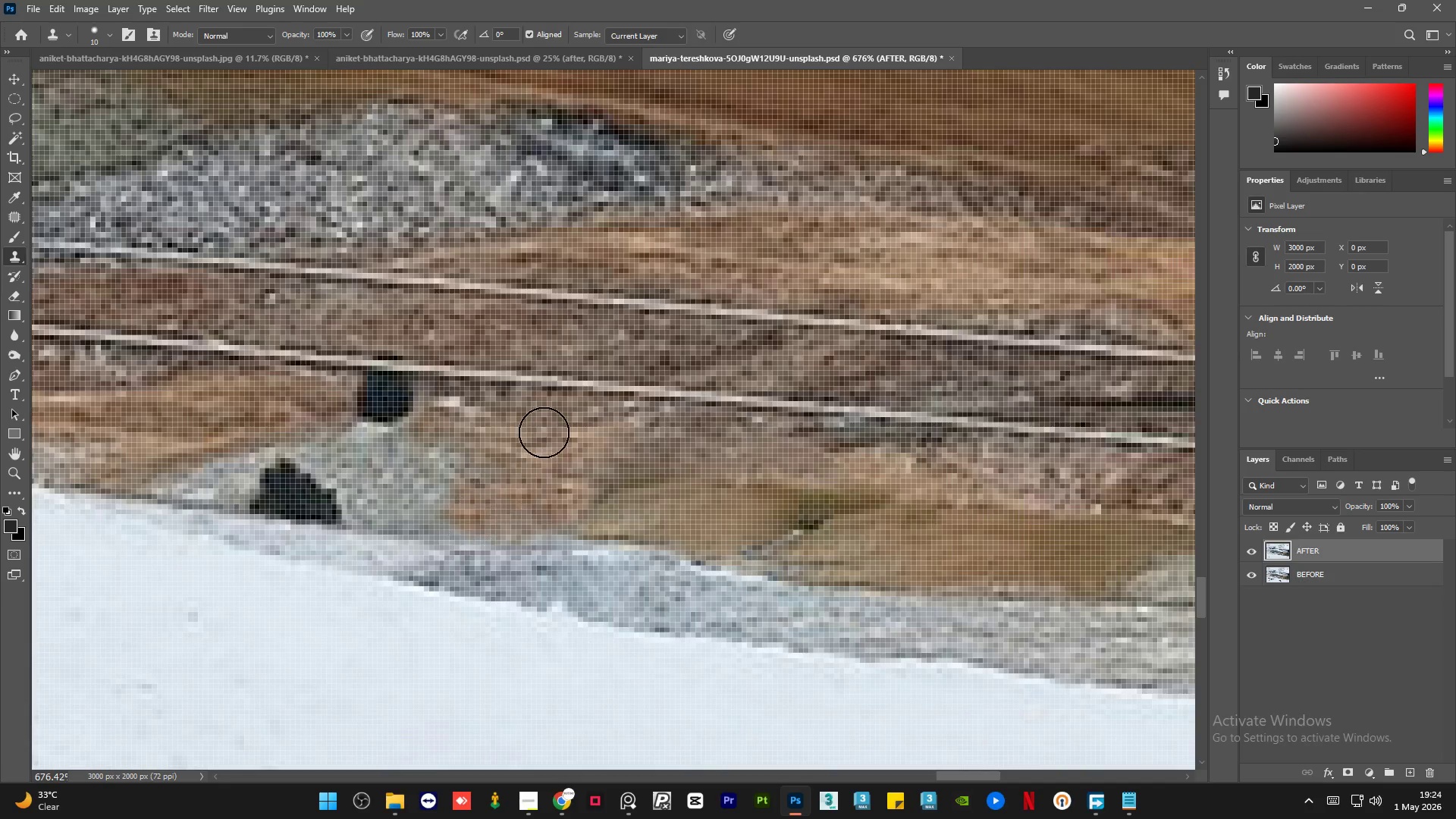 
hold_key(key=AltLeft, duration=0.91)
 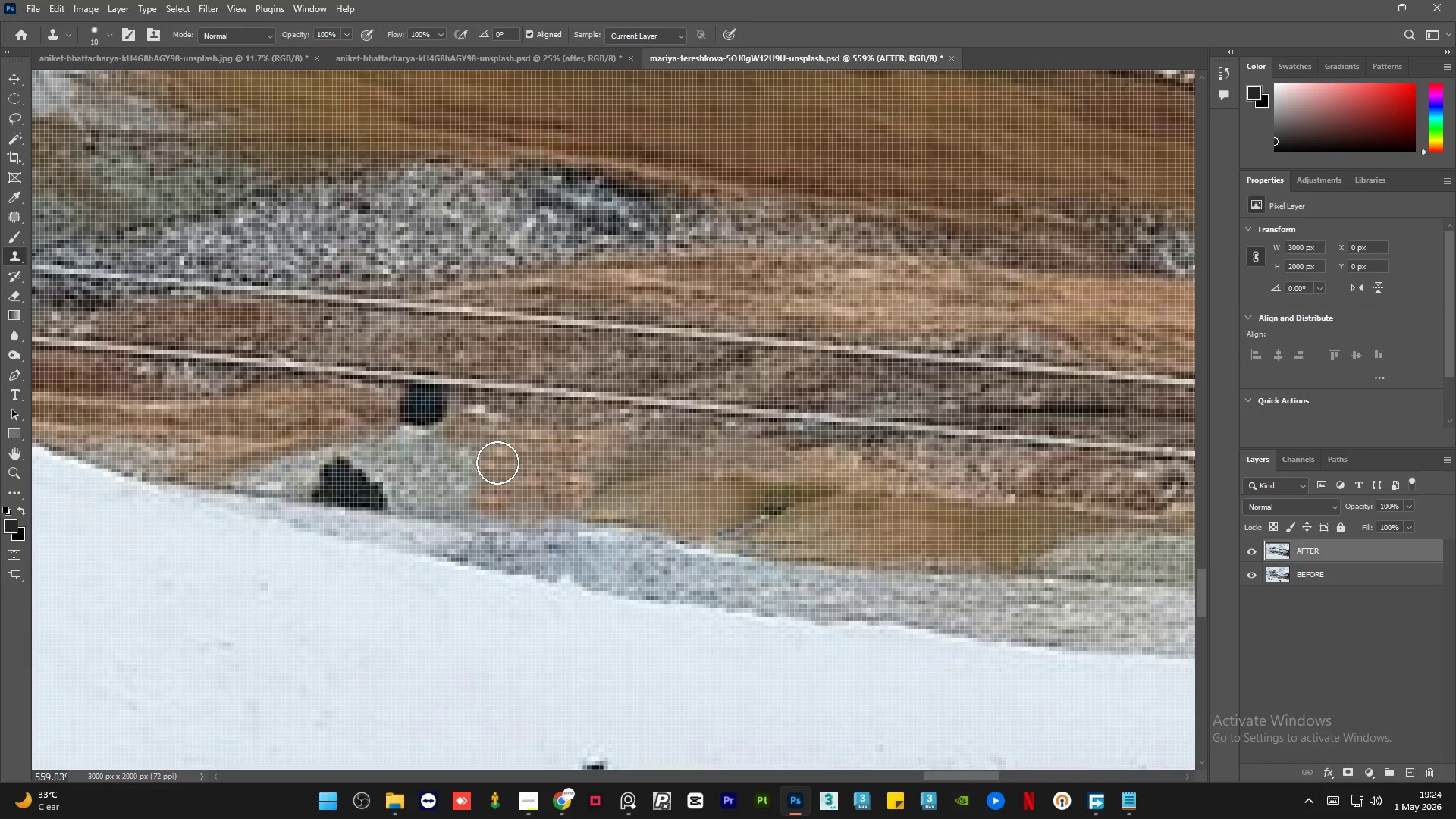 
key(Alt+AltLeft)
 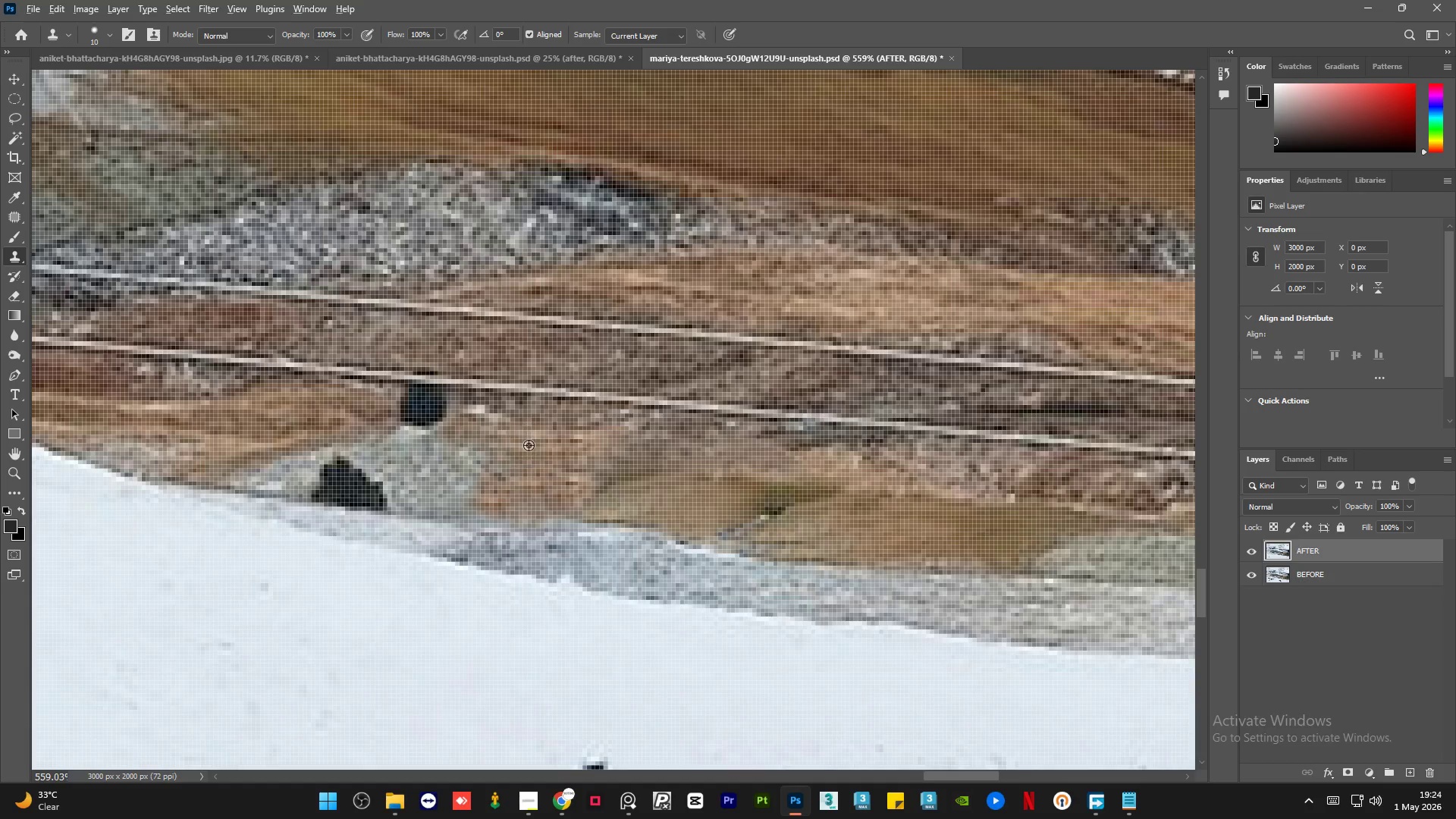 
left_click_drag(start_coordinate=[529, 445], to_coordinate=[526, 450])
 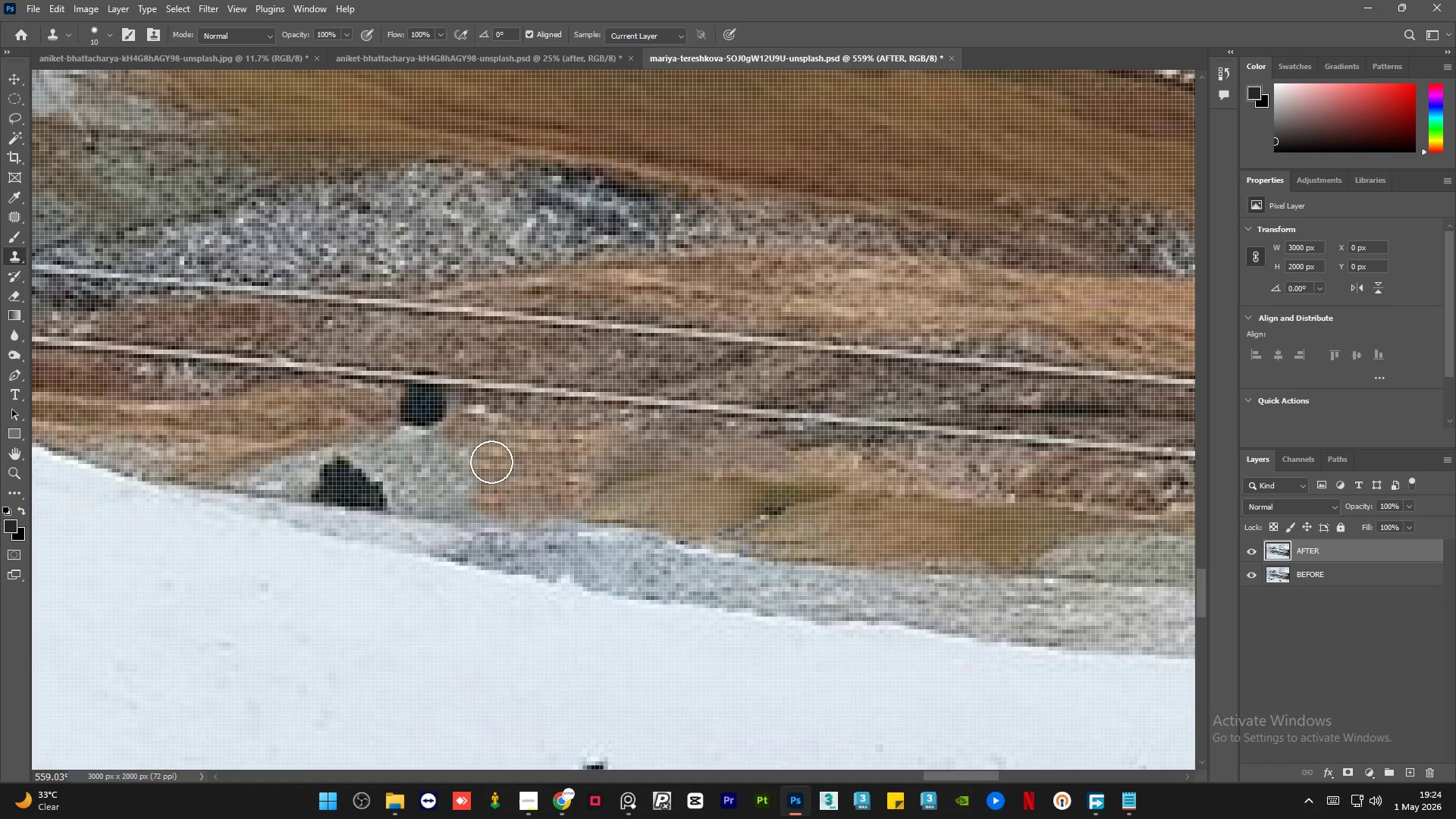 
scroll: coordinate [524, 472], scroll_direction: down, amount: 2.0
 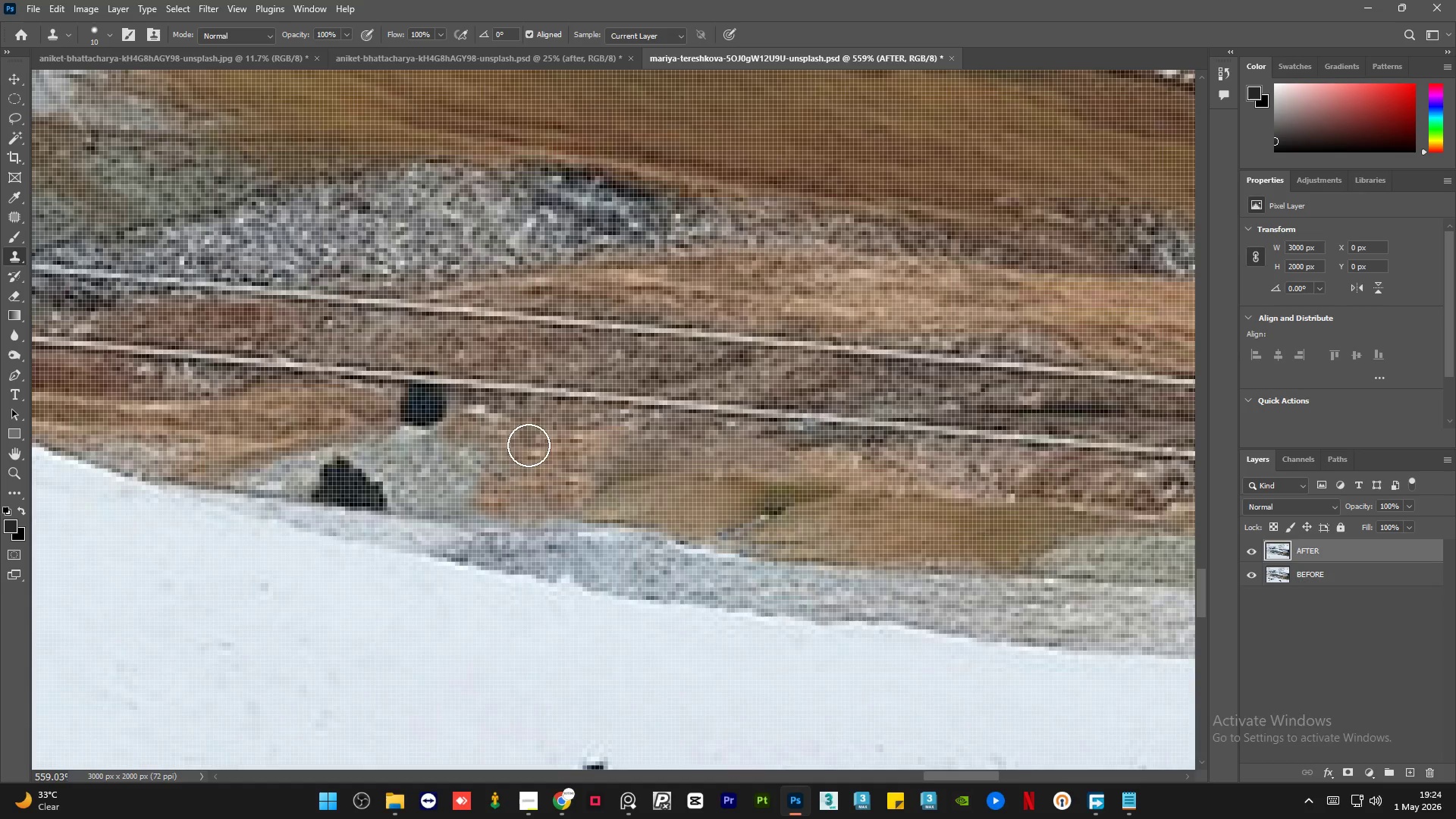 
left_click_drag(start_coordinate=[485, 457], to_coordinate=[479, 447])
 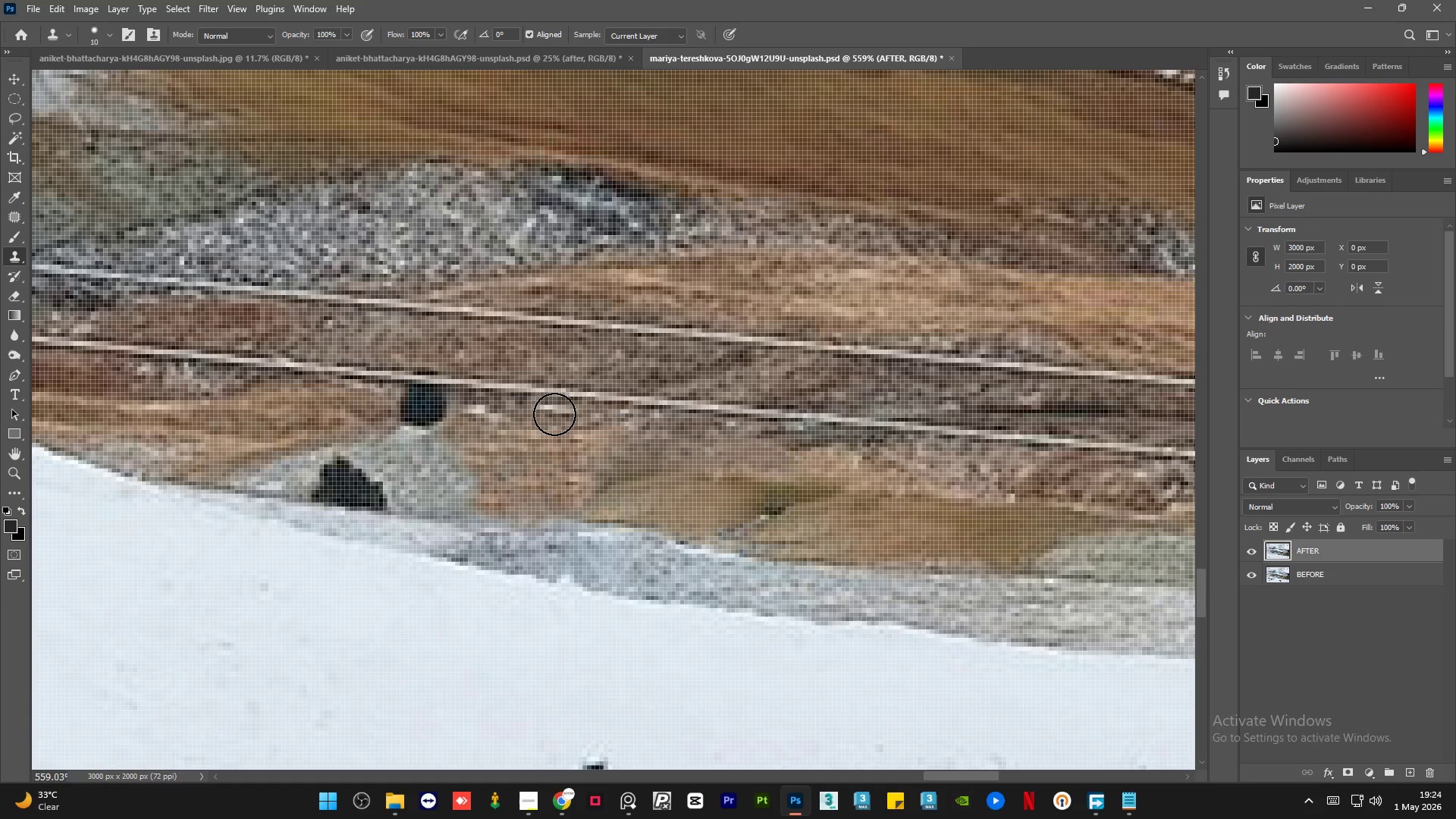 
wait(7.14)
 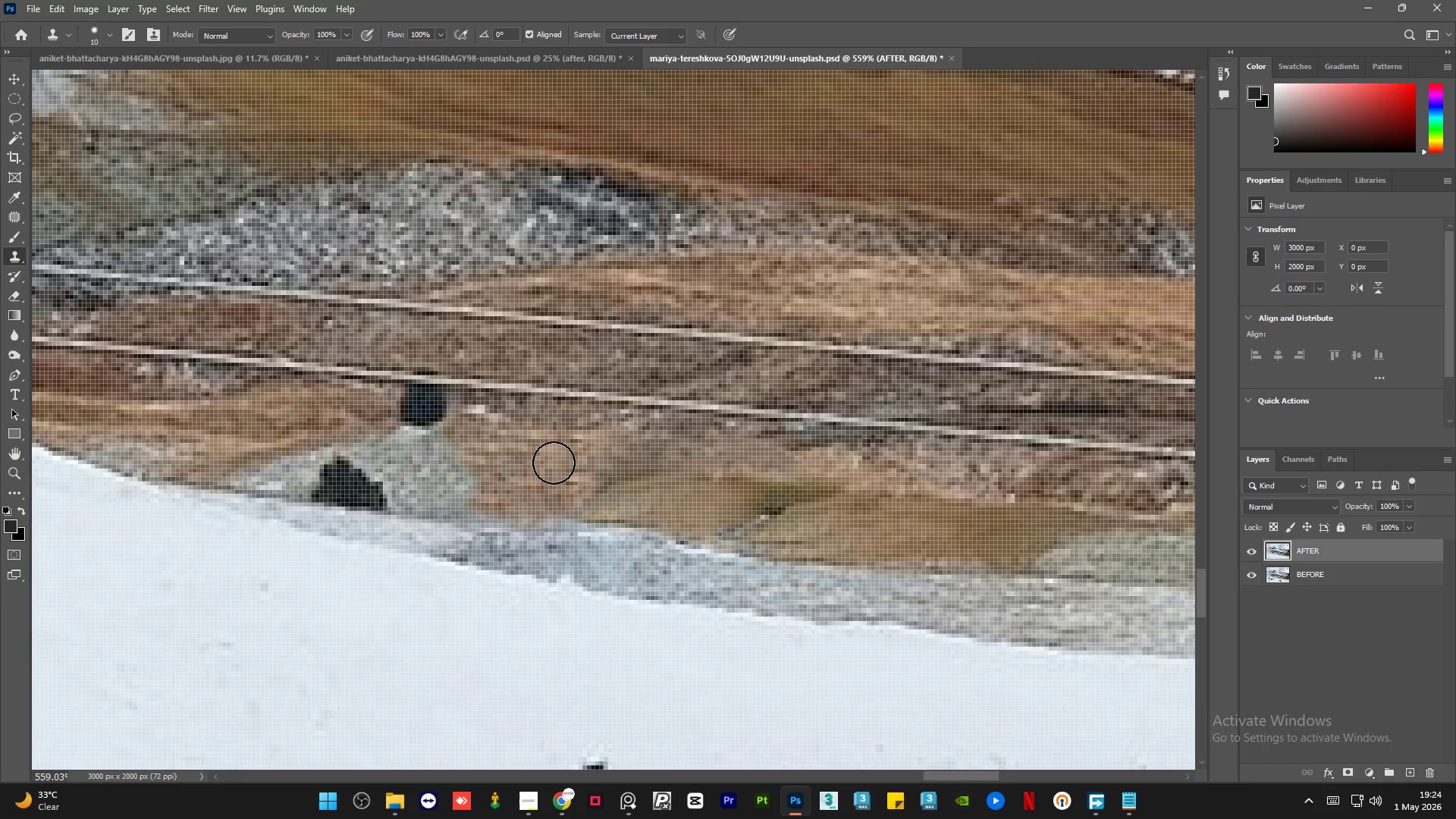 
hold_key(key=AltLeft, duration=6.89)
scroll: coordinate [206, 386], scroll_direction: down, amount: 25.0
 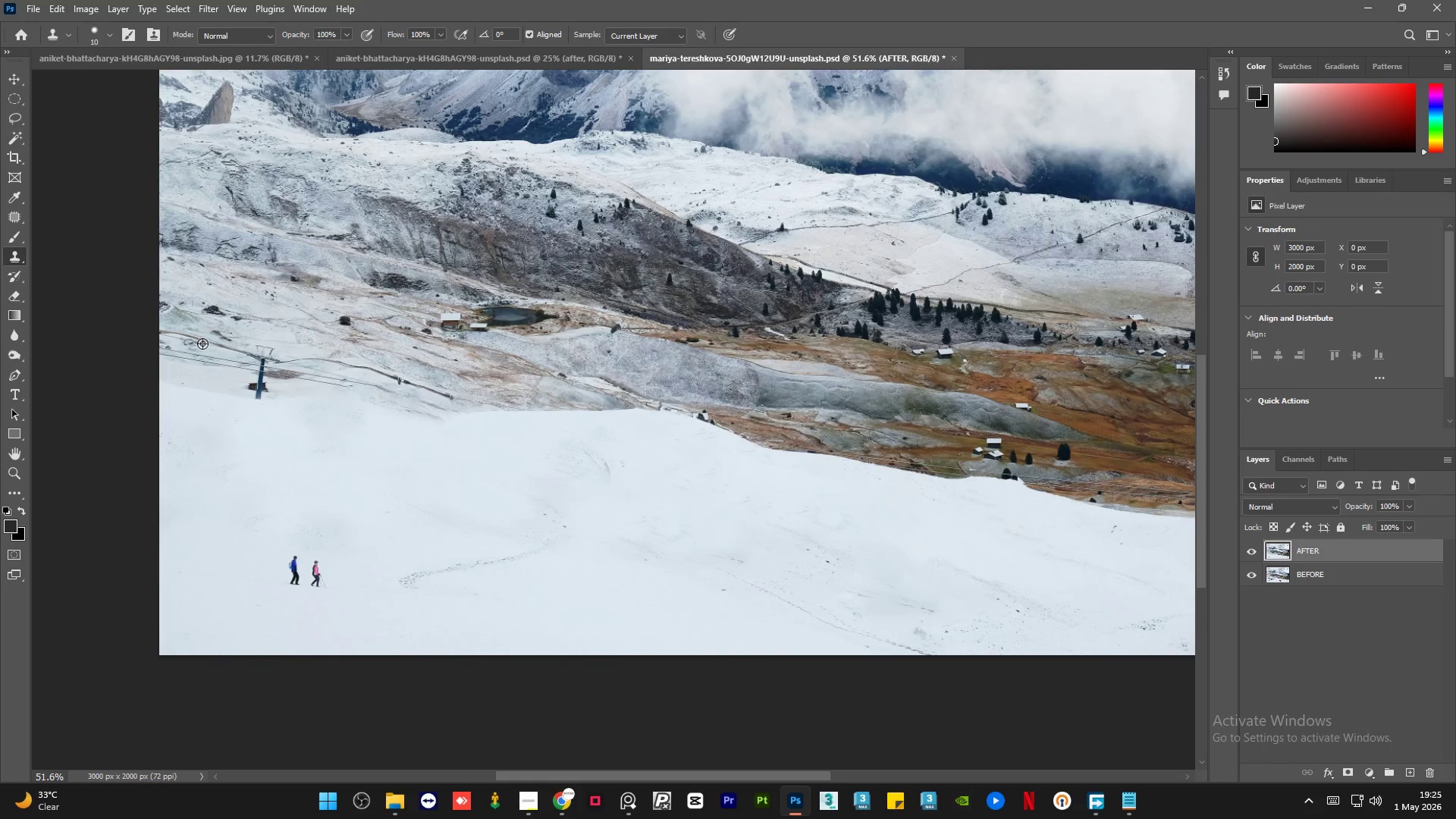 
scroll: coordinate [428, 388], scroll_direction: up, amount: 18.0
 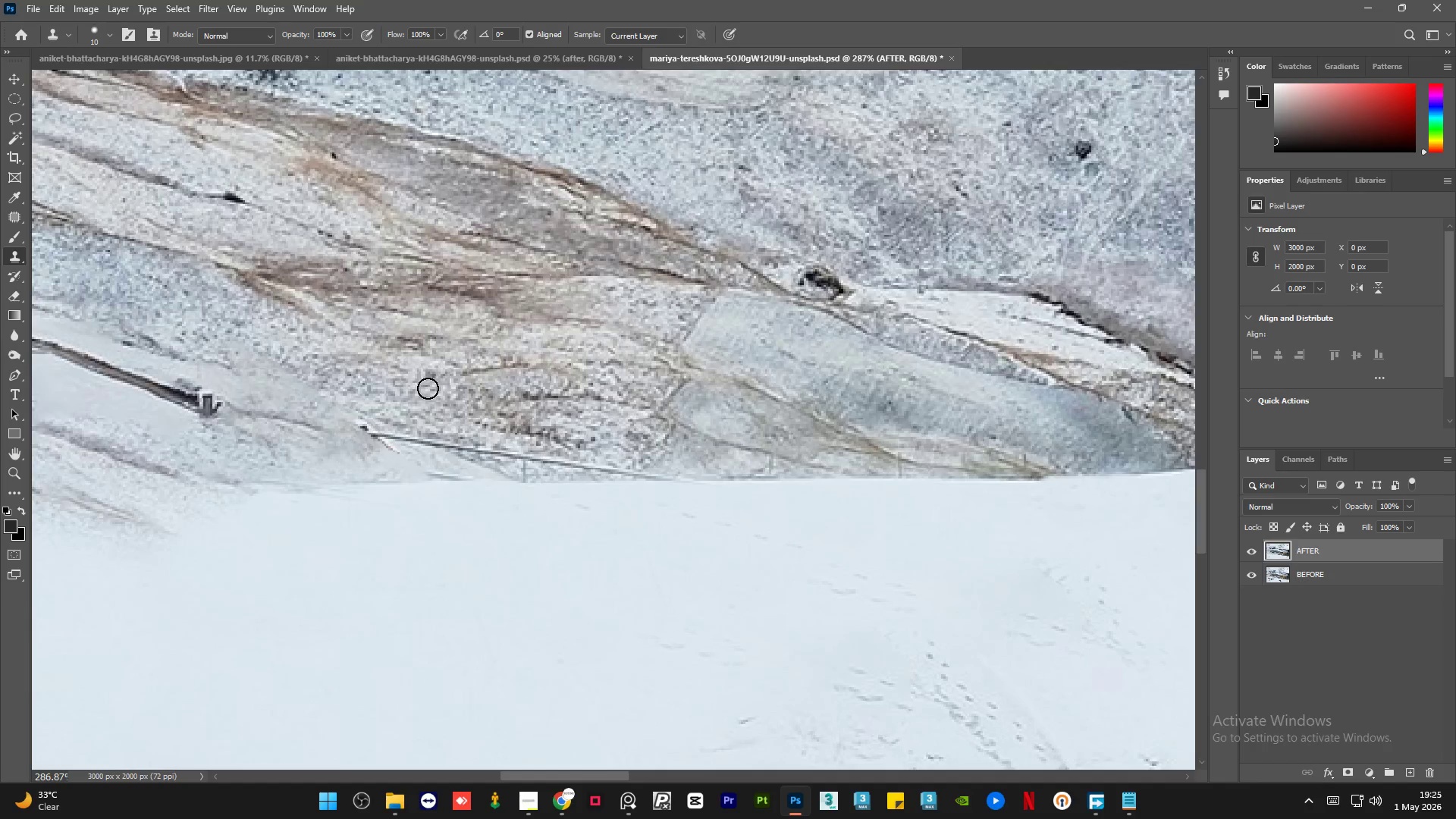 
hold_key(key=AltLeft, duration=0.58)
 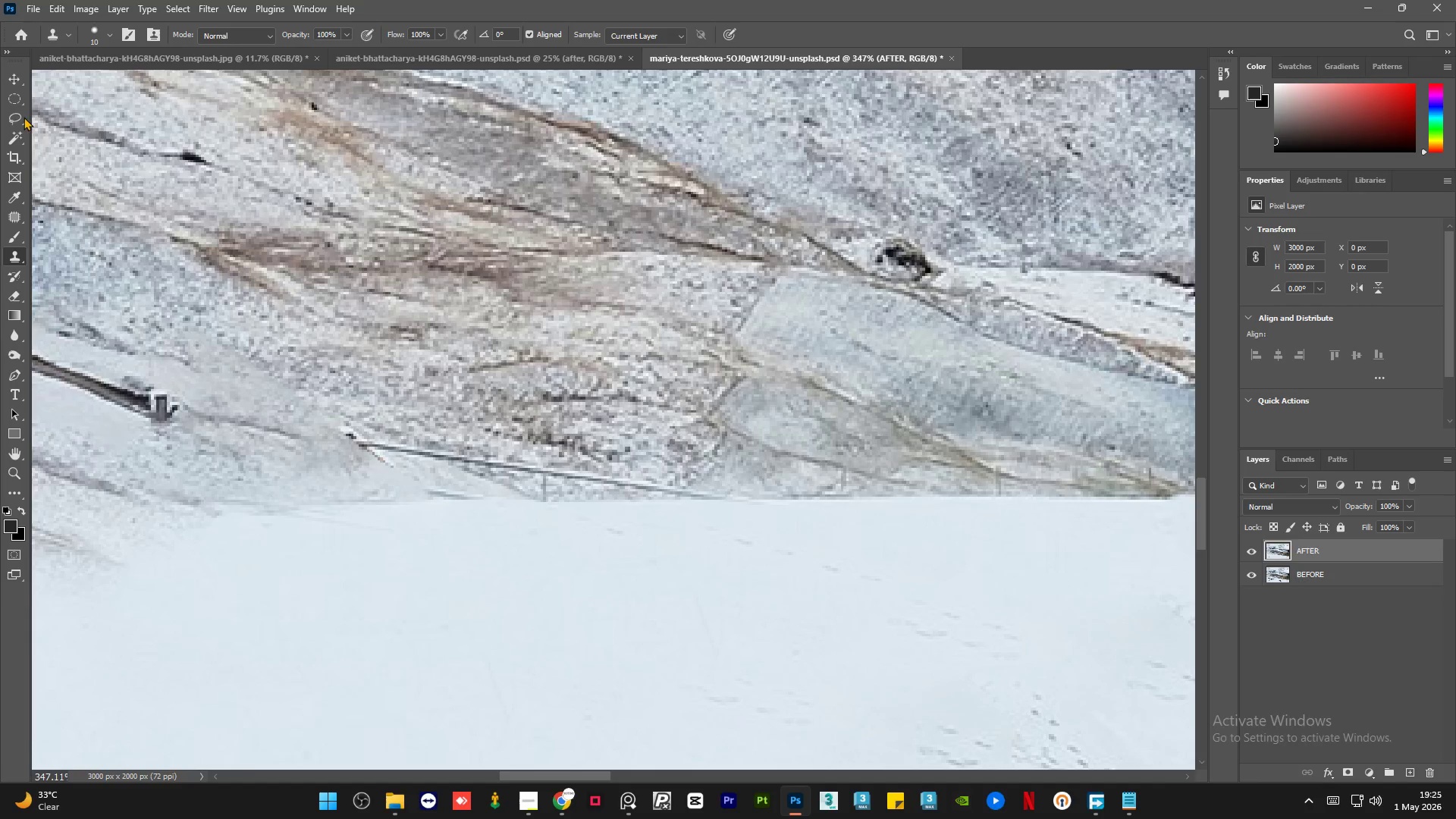 
left_click([20, 112])
 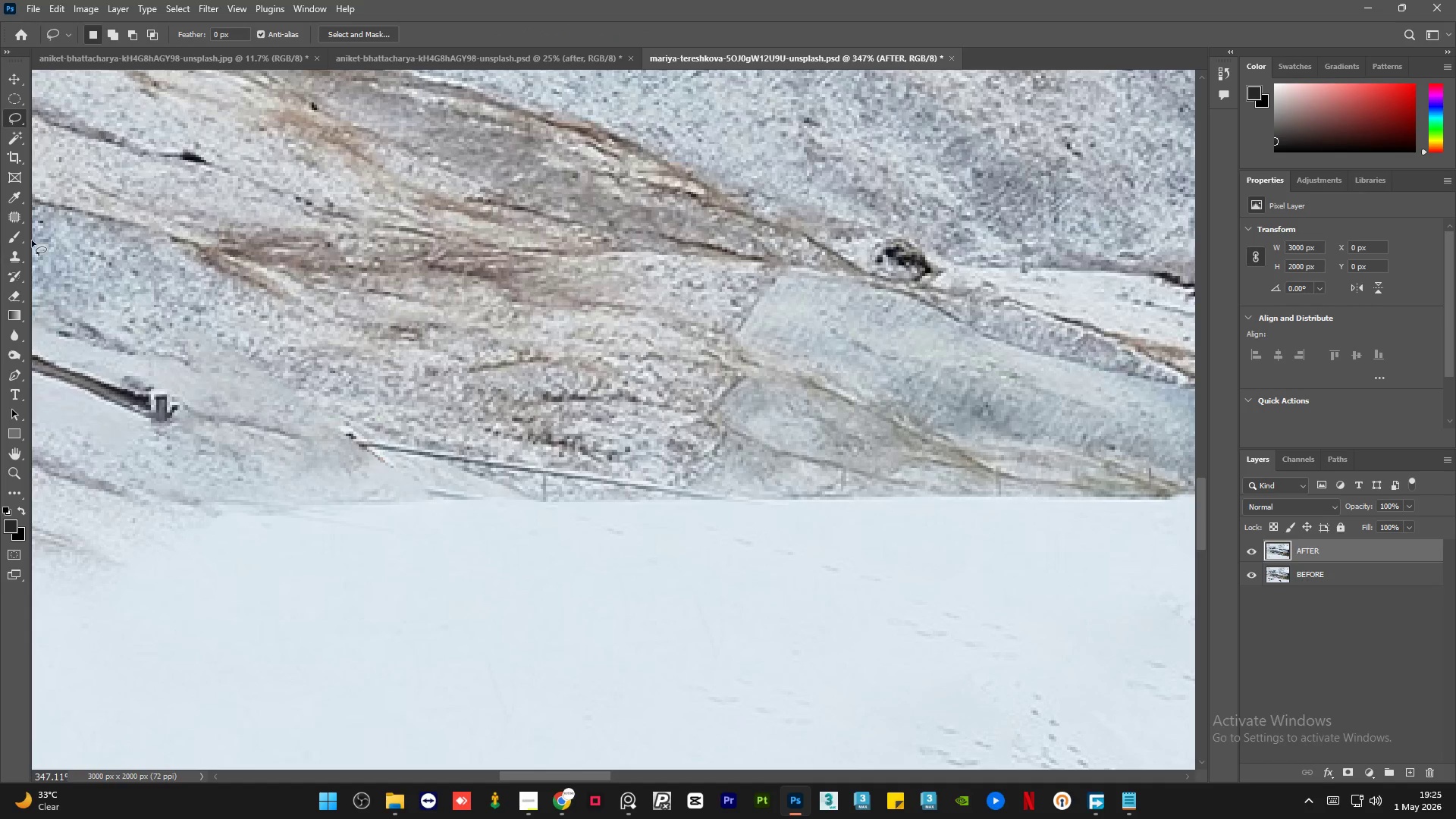 
left_click([11, 218])
 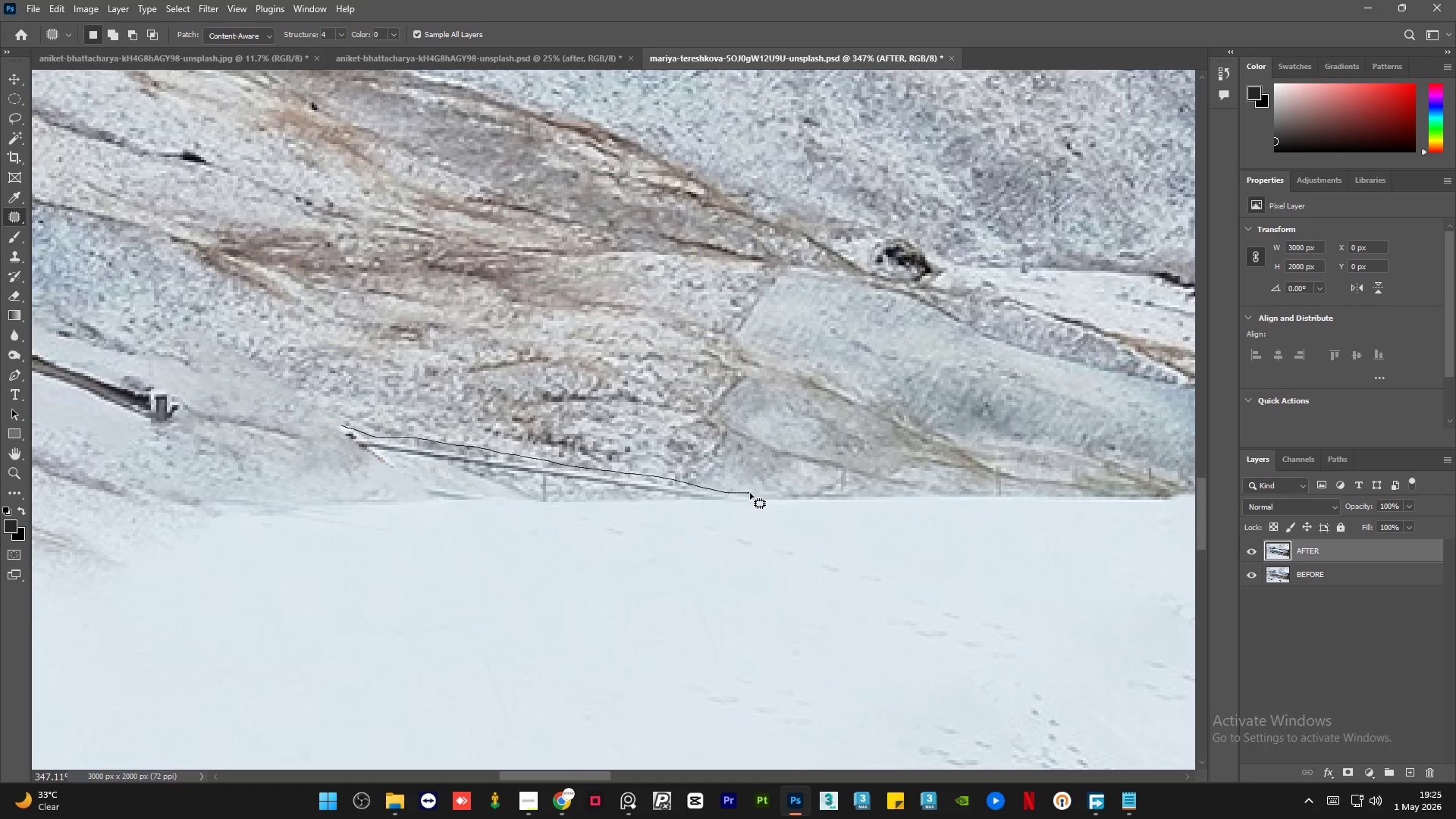 
wait(10.39)
 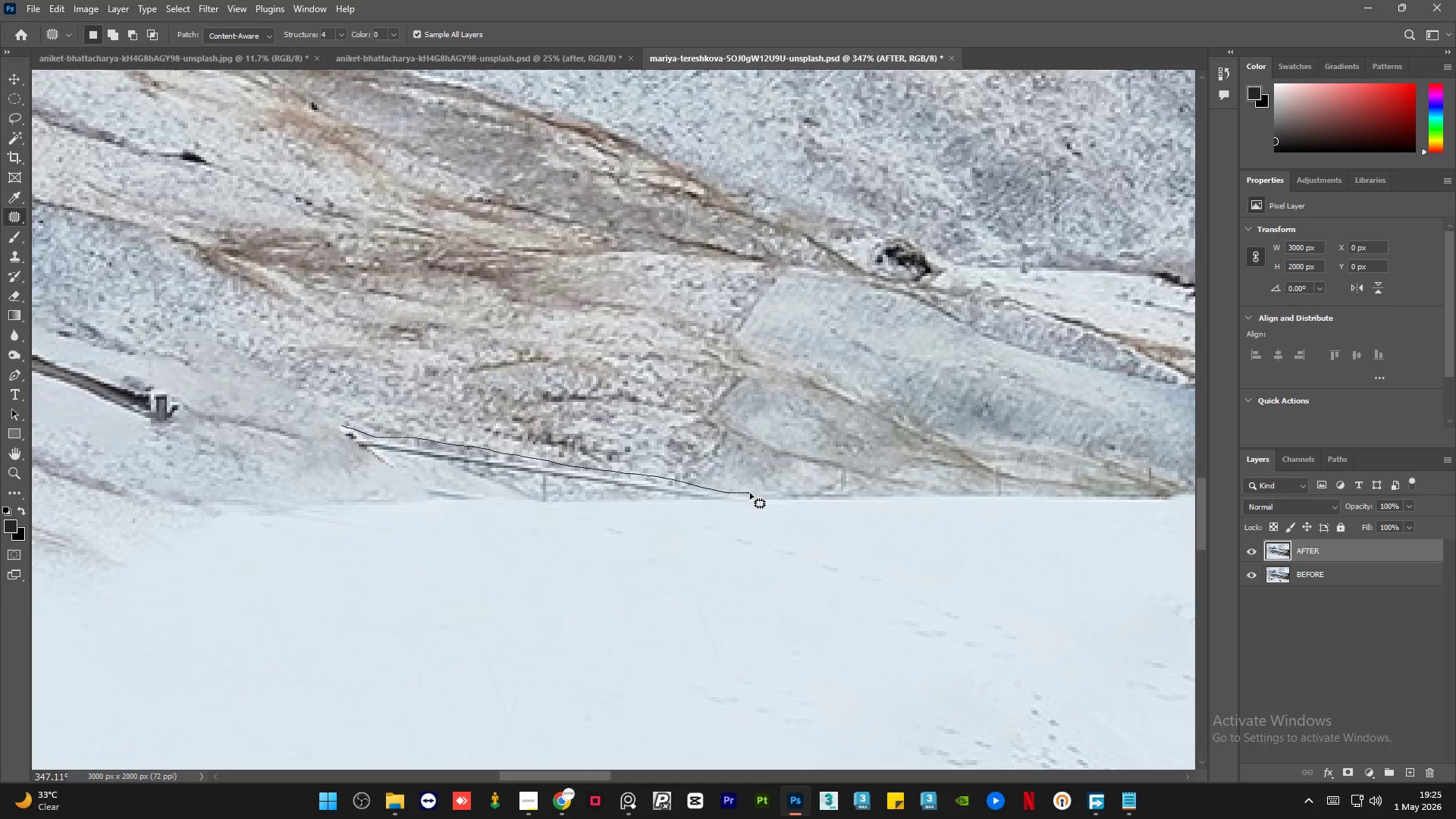 
left_click_drag(start_coordinate=[441, 449], to_coordinate=[444, 413])
 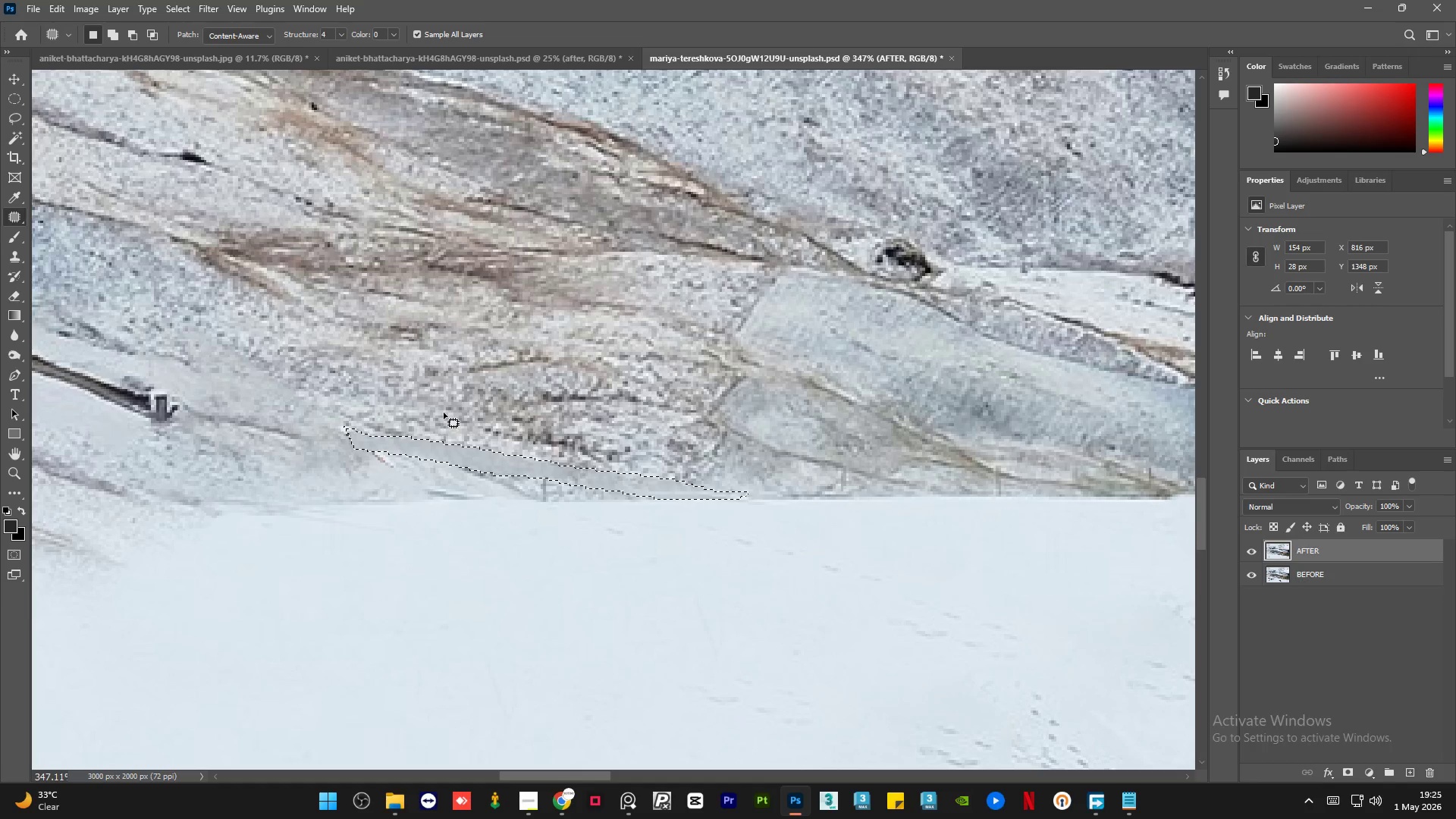 
key(Control+D)
 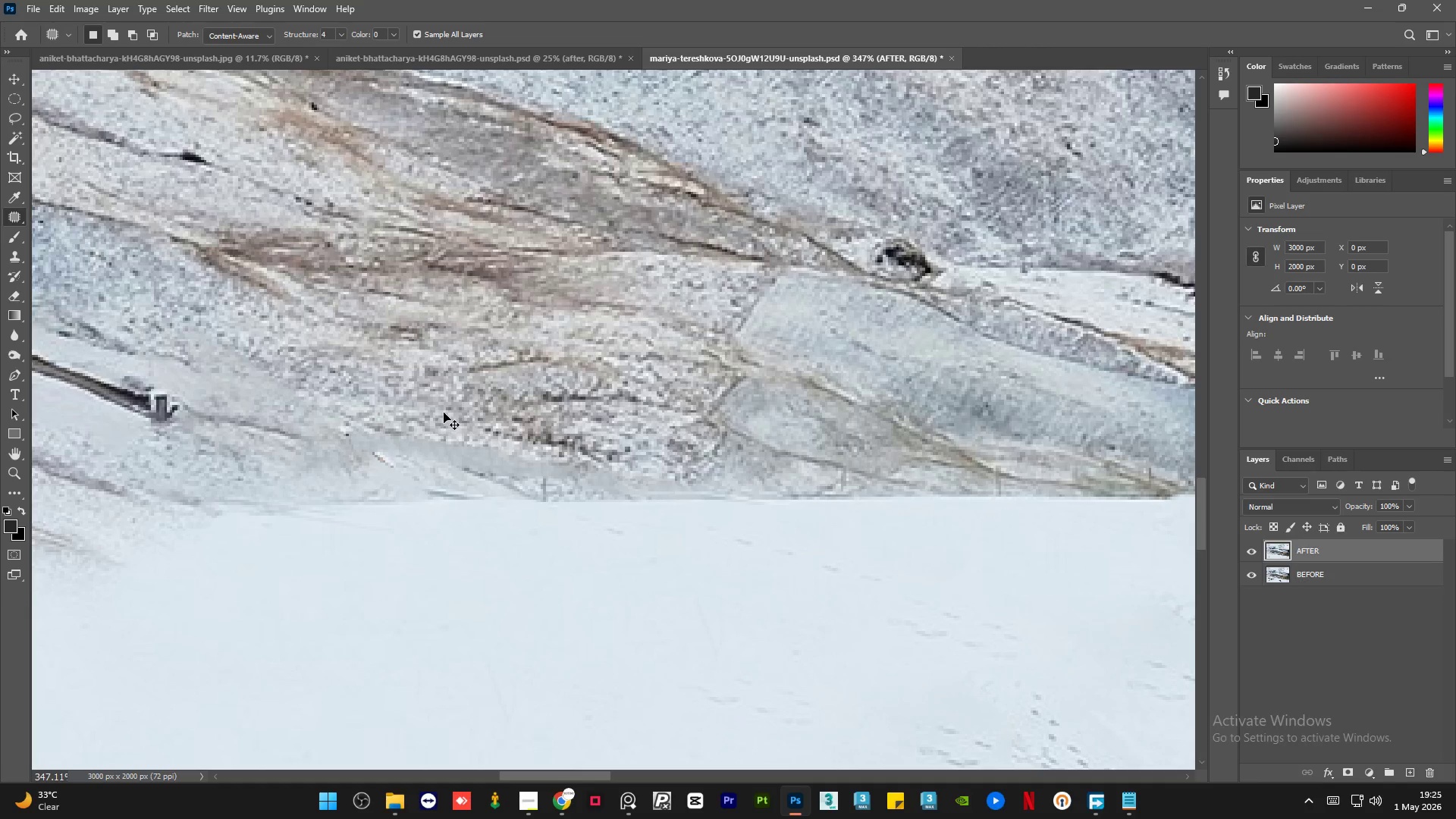 
key(Control+Z)
 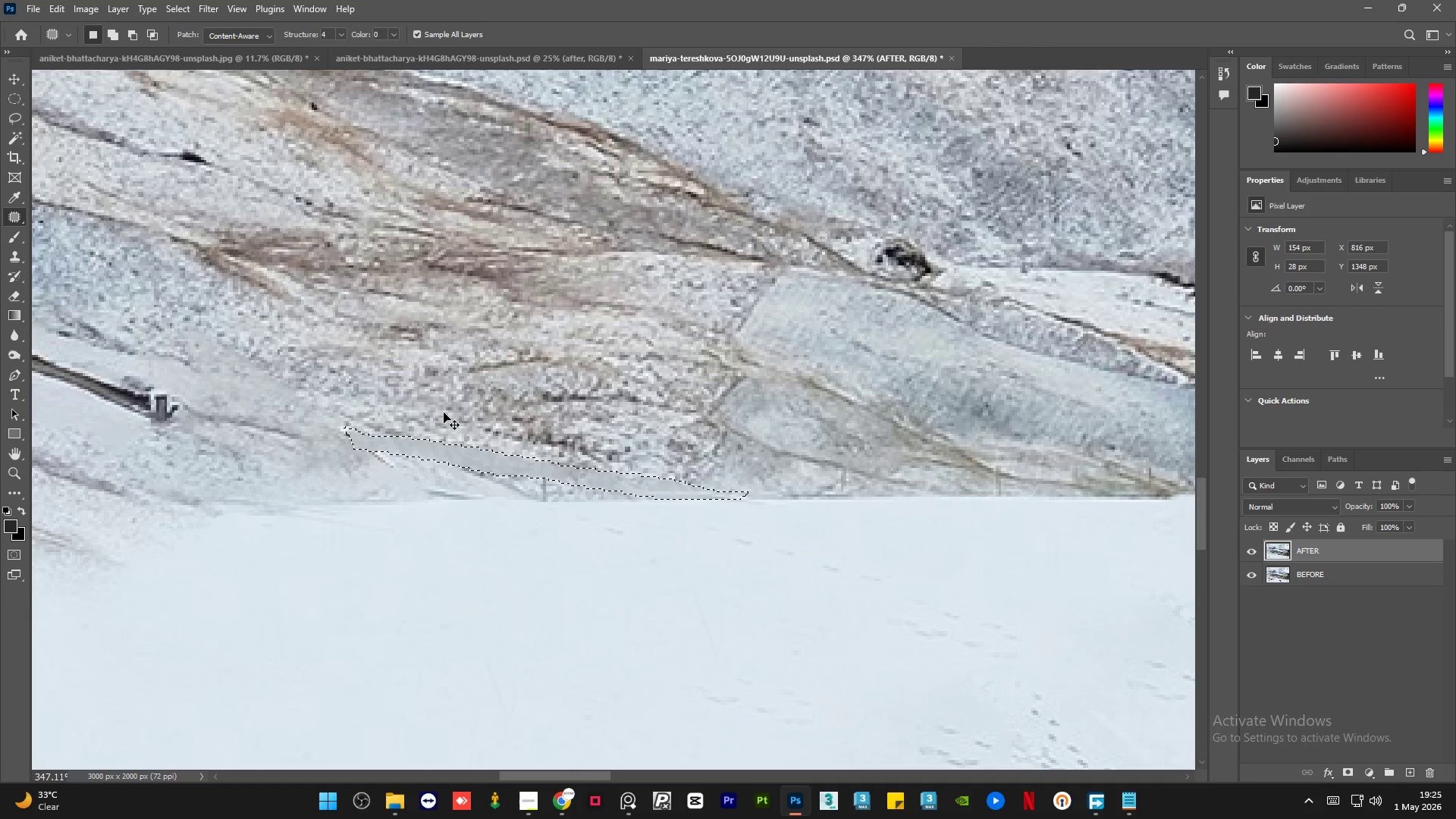 
key(Control+Z)
 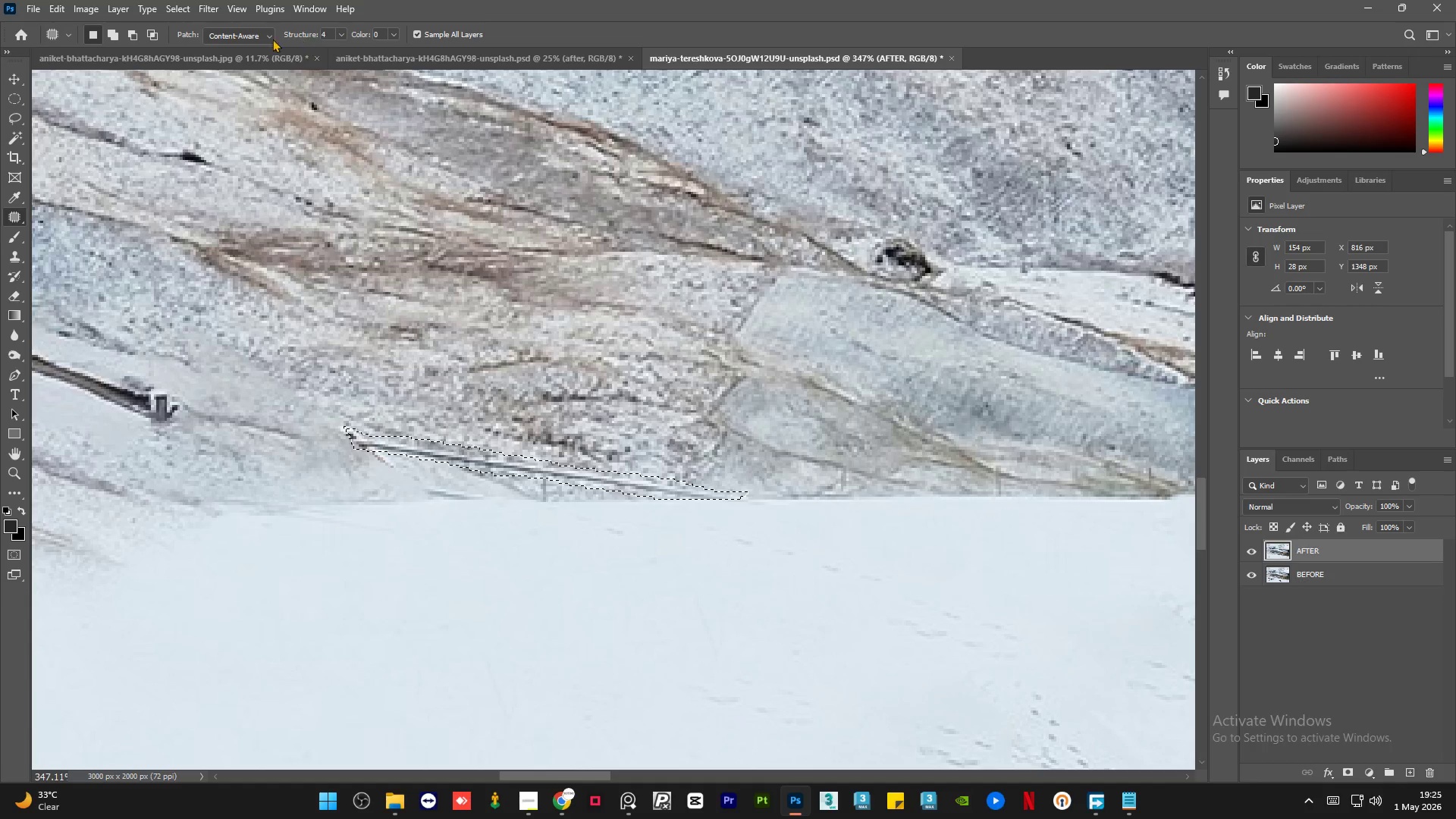 
left_click([250, 38])
 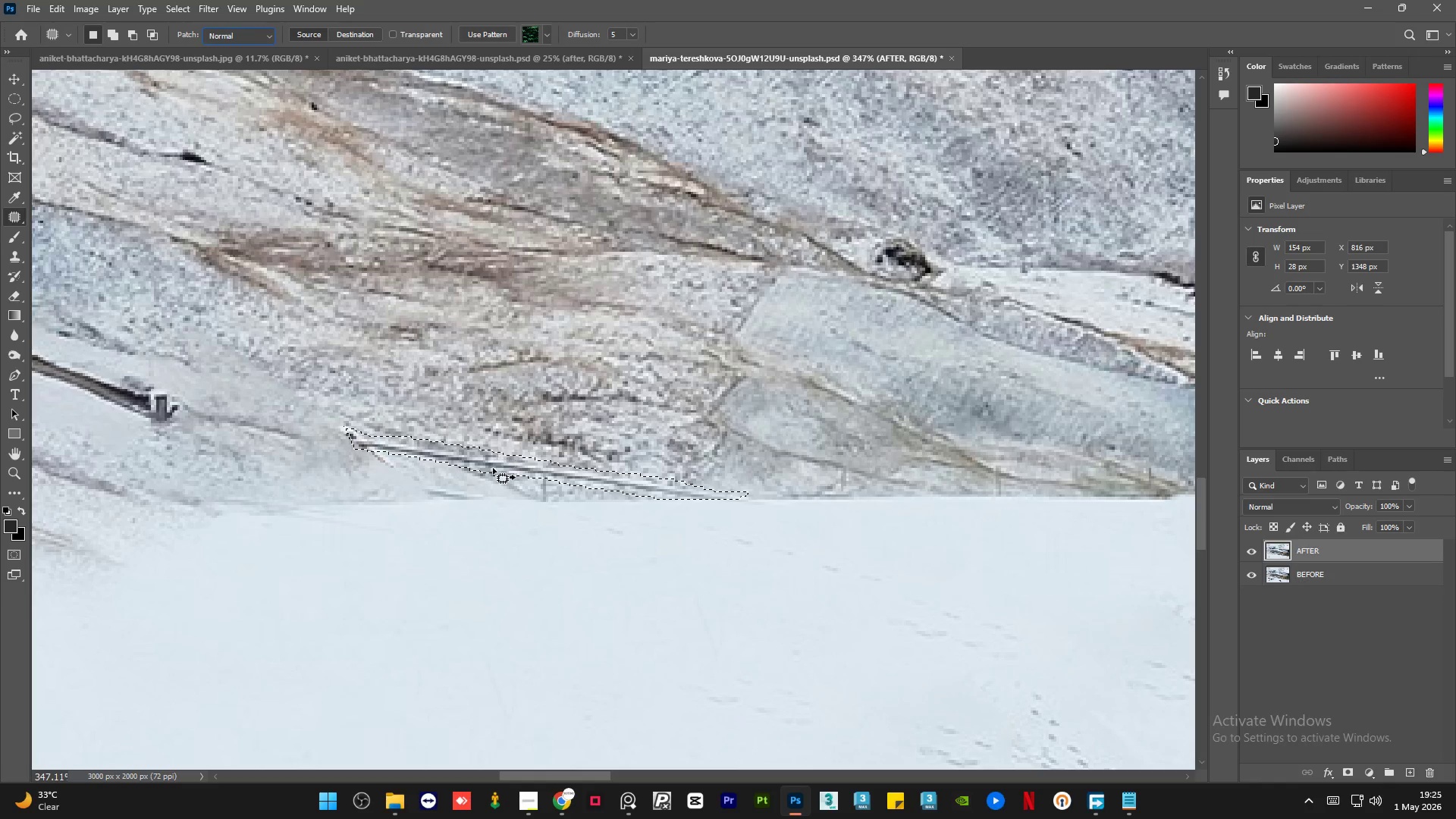 
left_click_drag(start_coordinate=[494, 464], to_coordinate=[496, 428])
 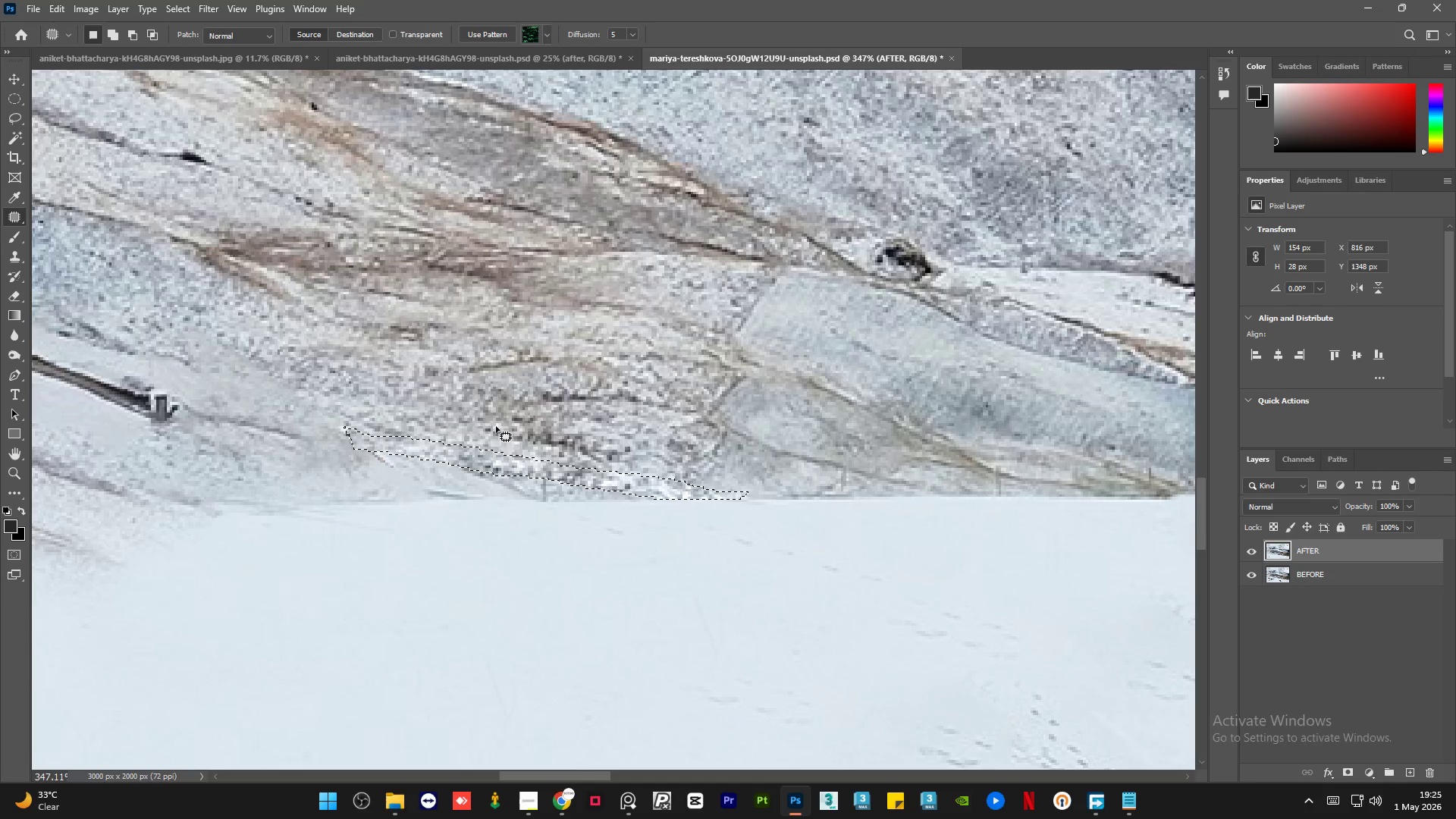 
key(Control+D)
 